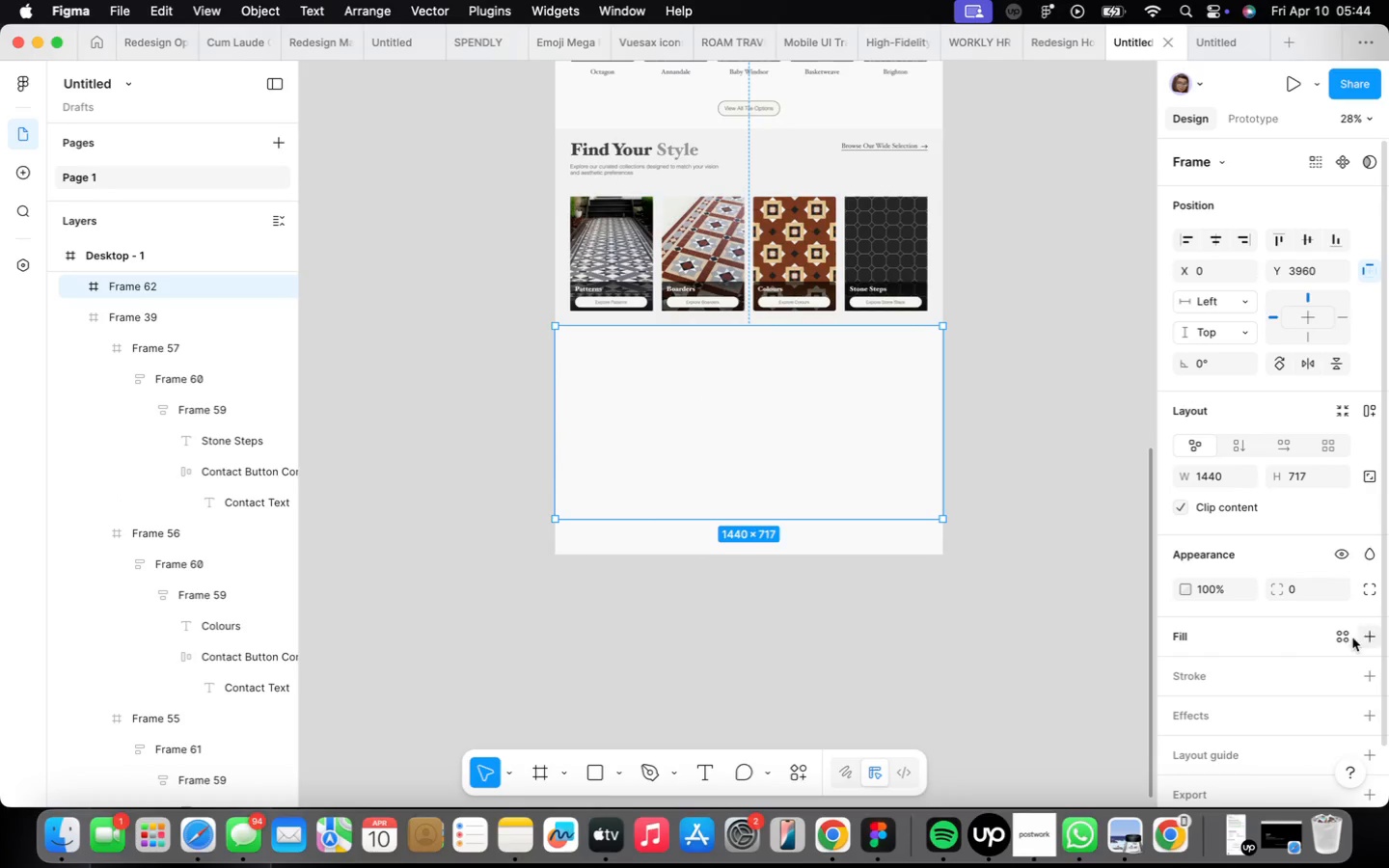 
left_click([1345, 644])
 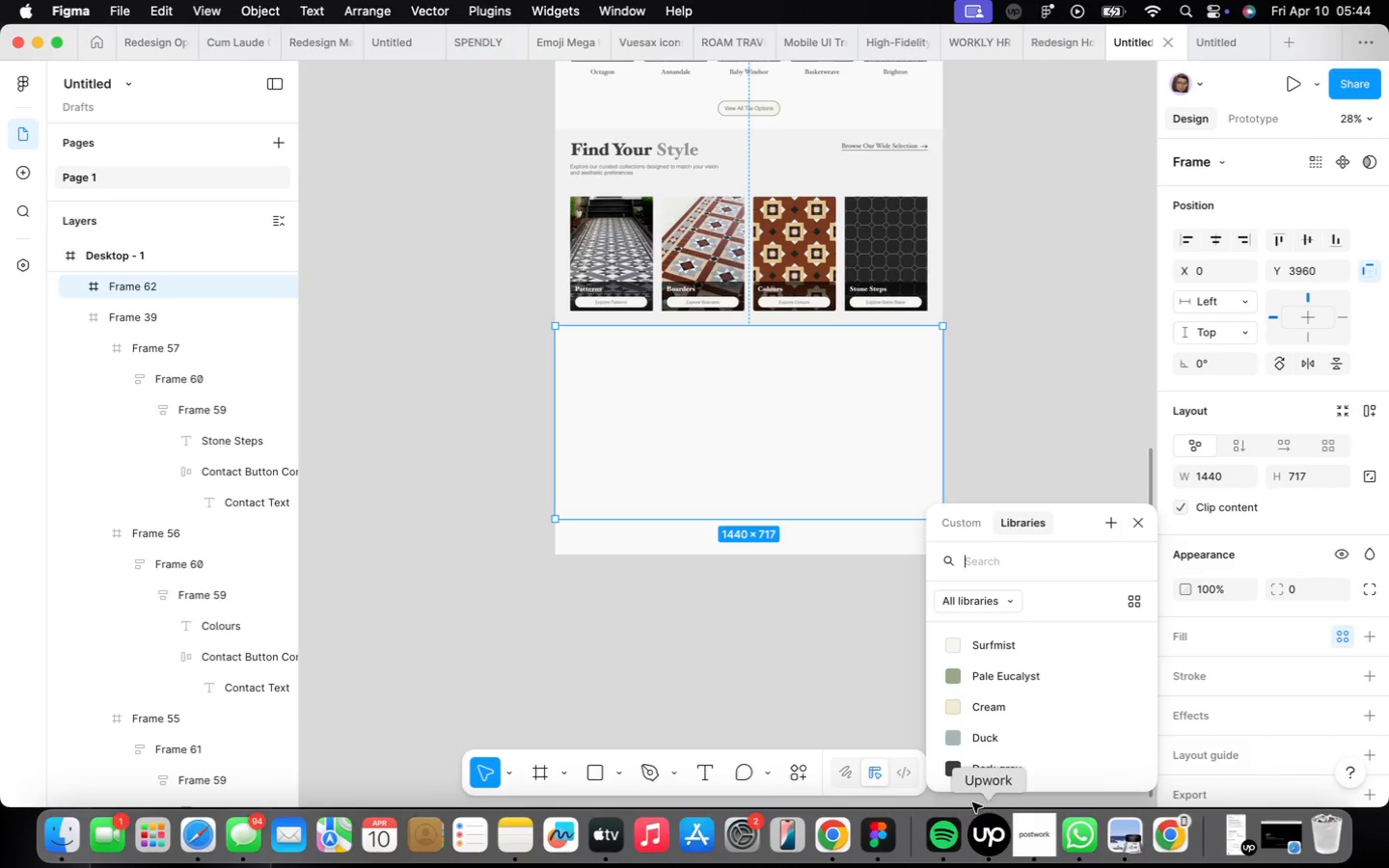 
left_click([1001, 780])
 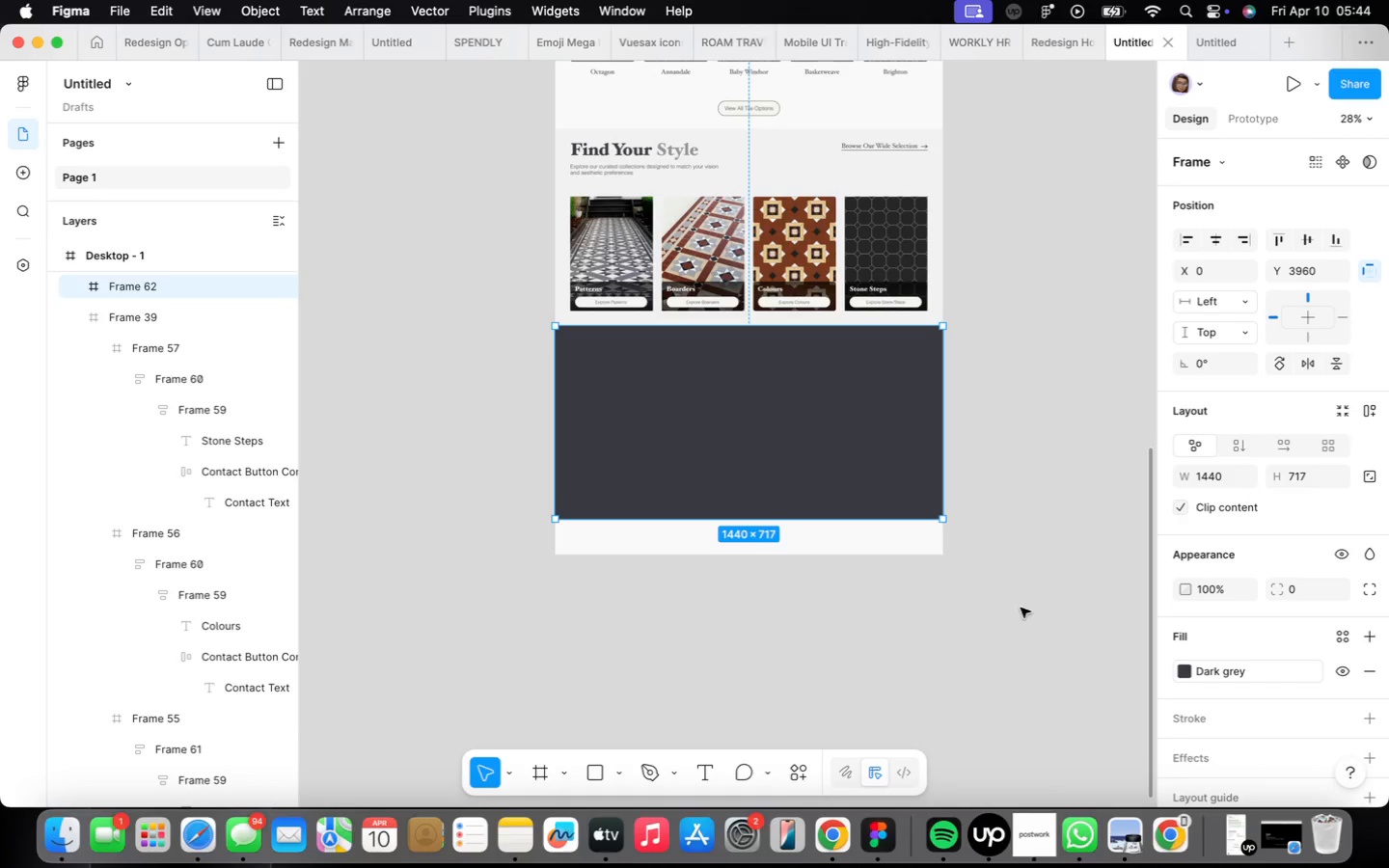 
left_click([1031, 553])
 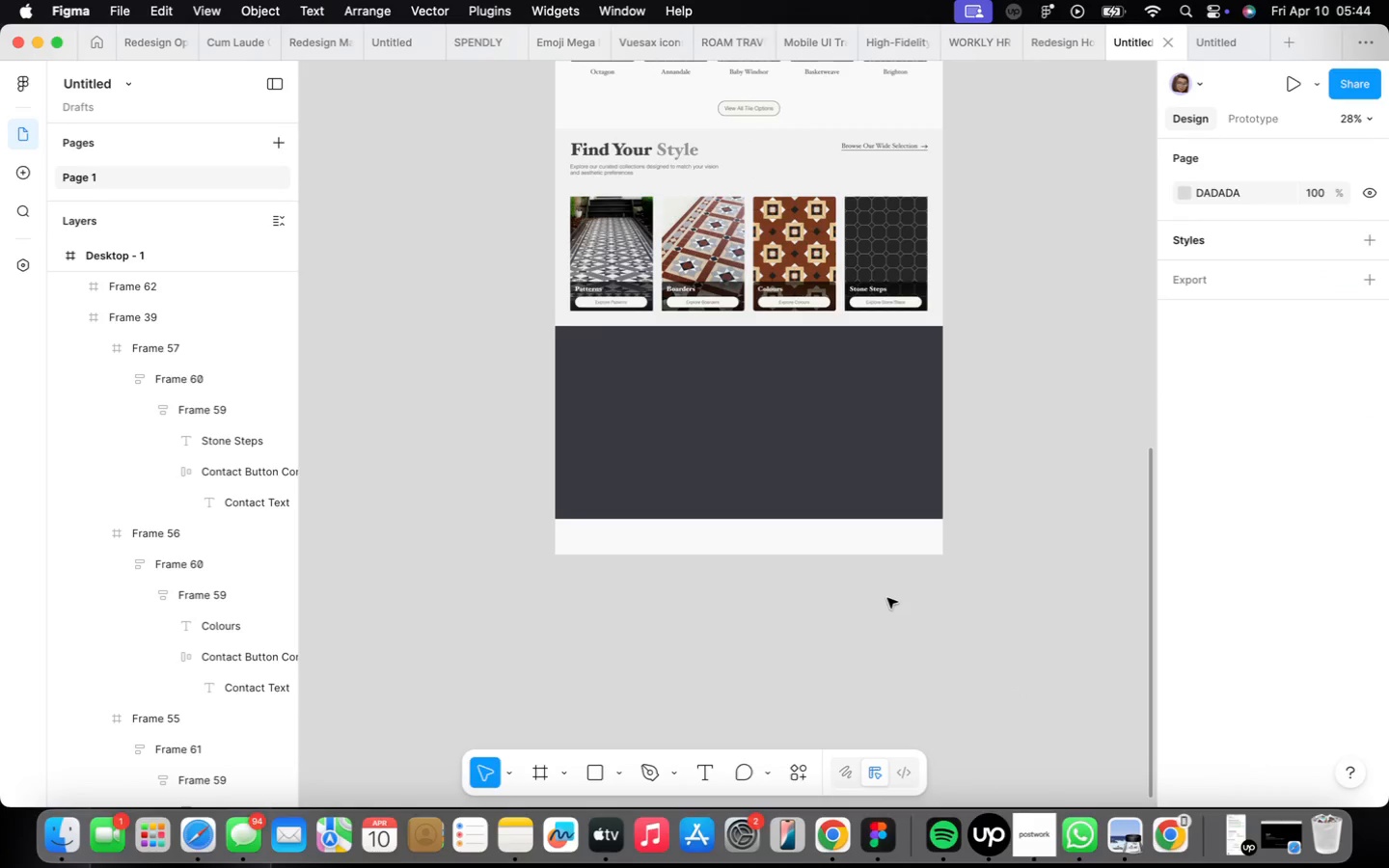 
scroll: coordinate [884, 586], scroll_direction: down, amount: 8.0
 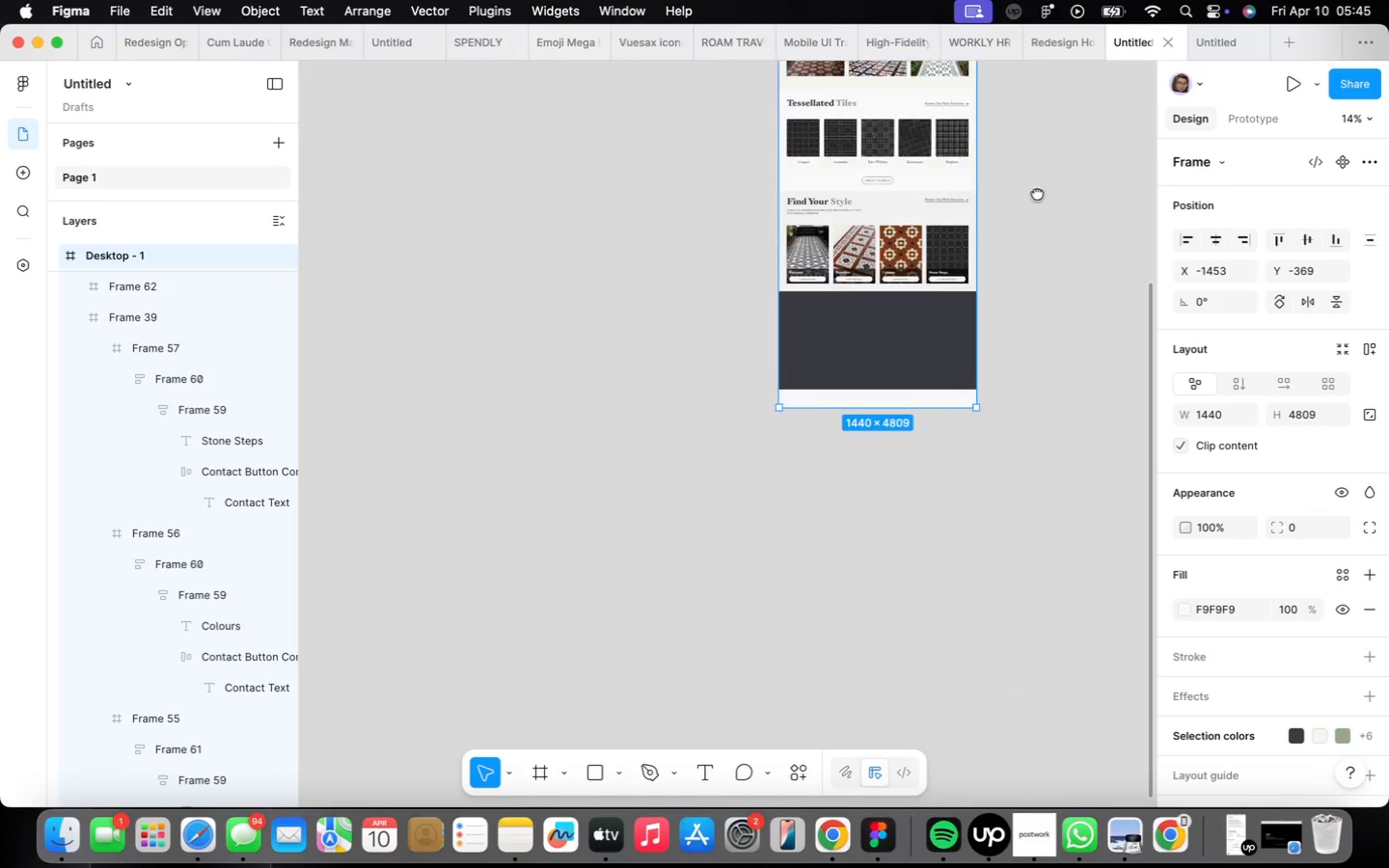 
left_click_drag(start_coordinate=[899, 404], to_coordinate=[920, 545])
 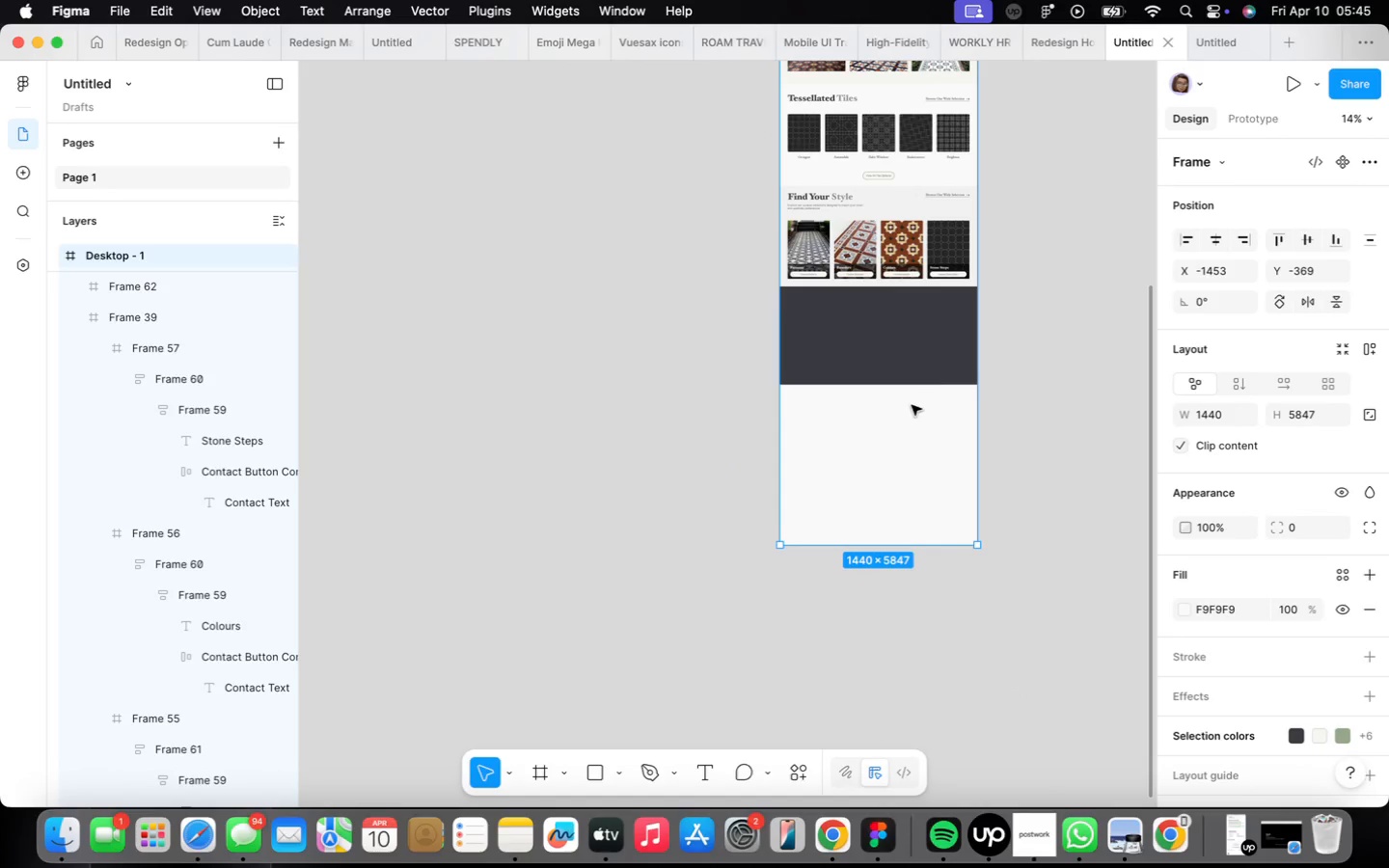 
left_click_drag(start_coordinate=[878, 547], to_coordinate=[911, 746])
 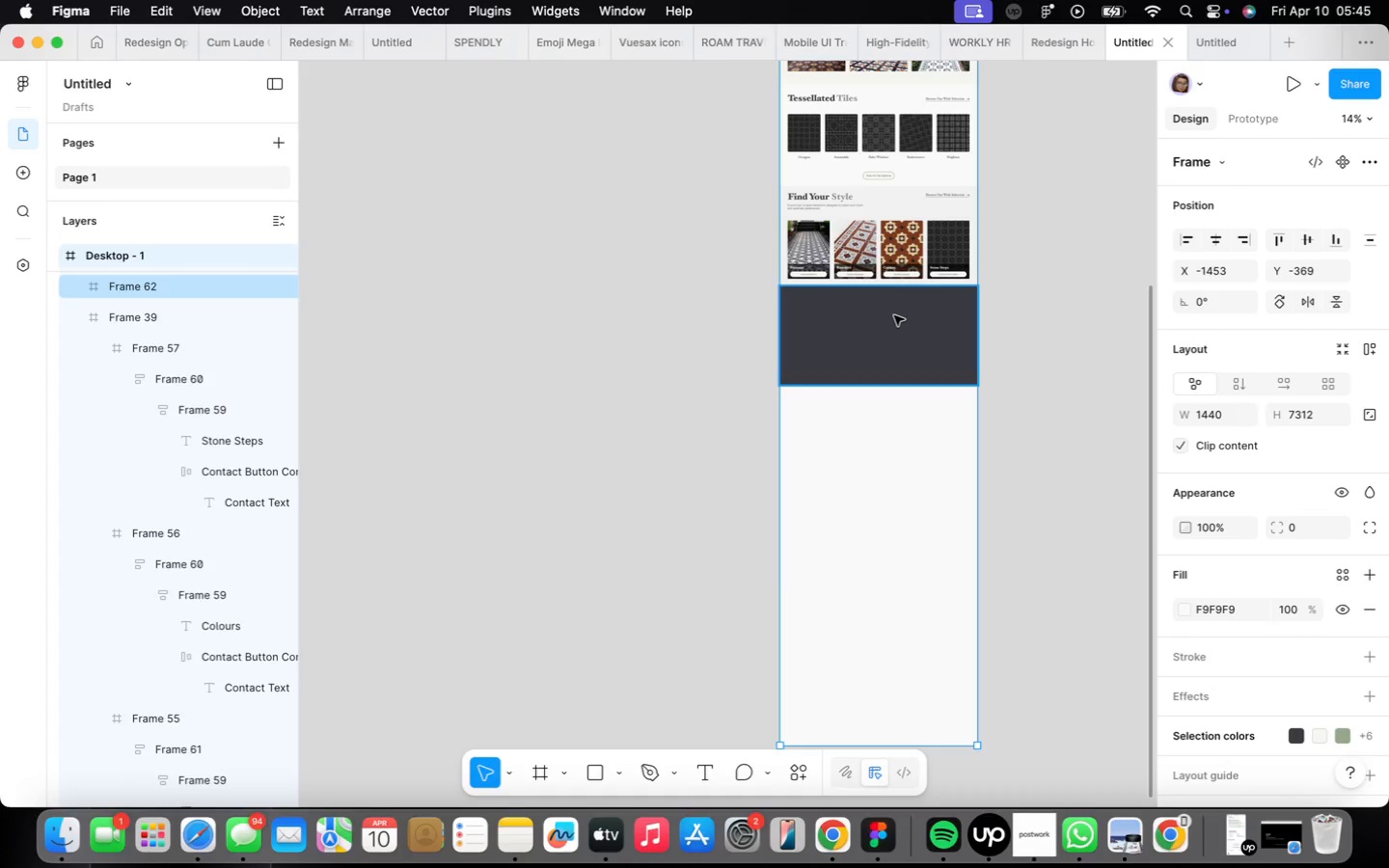 
scroll: coordinate [895, 316], scroll_direction: up, amount: 20.0
 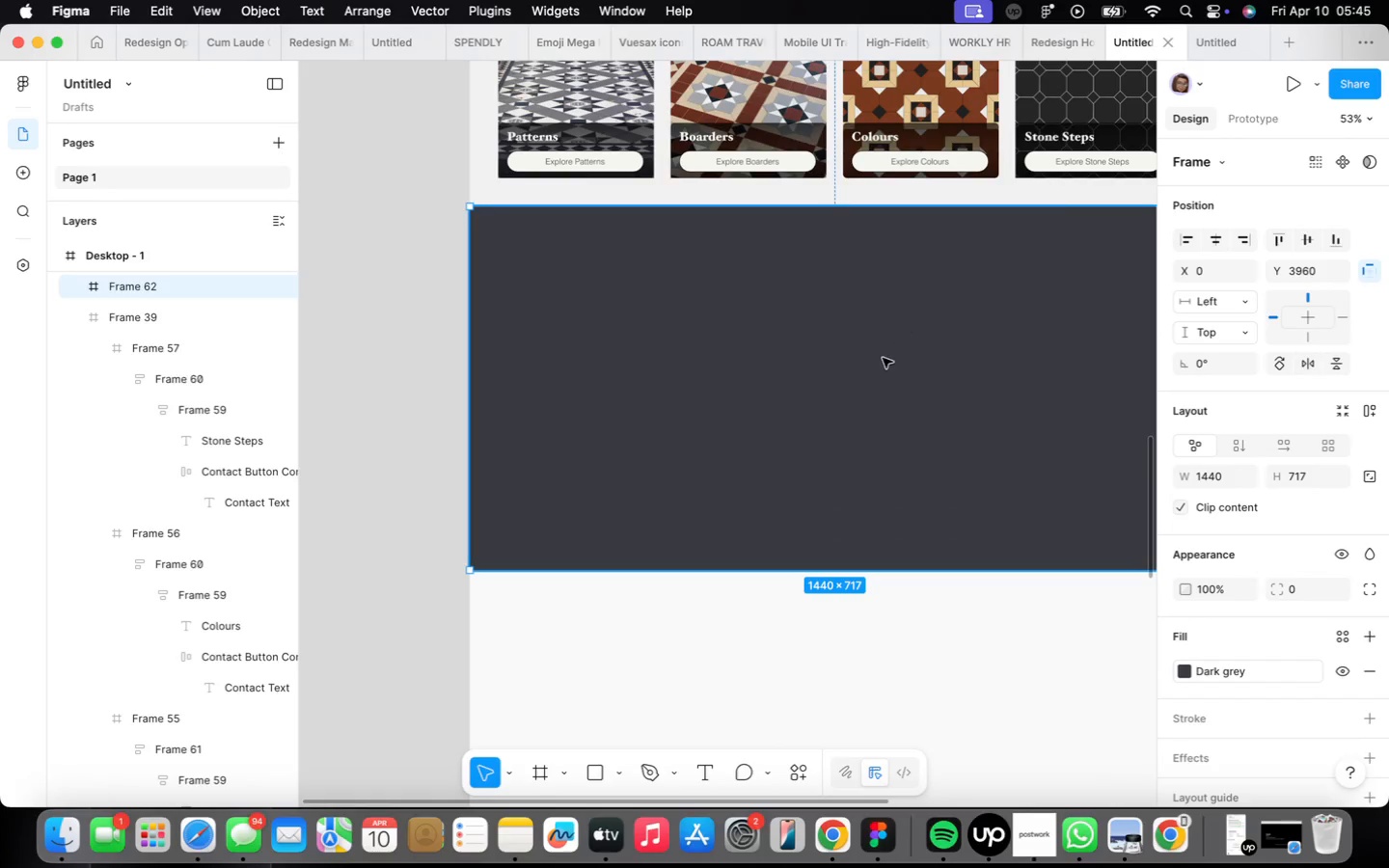 
scroll: coordinate [883, 358], scroll_direction: down, amount: 16.0
 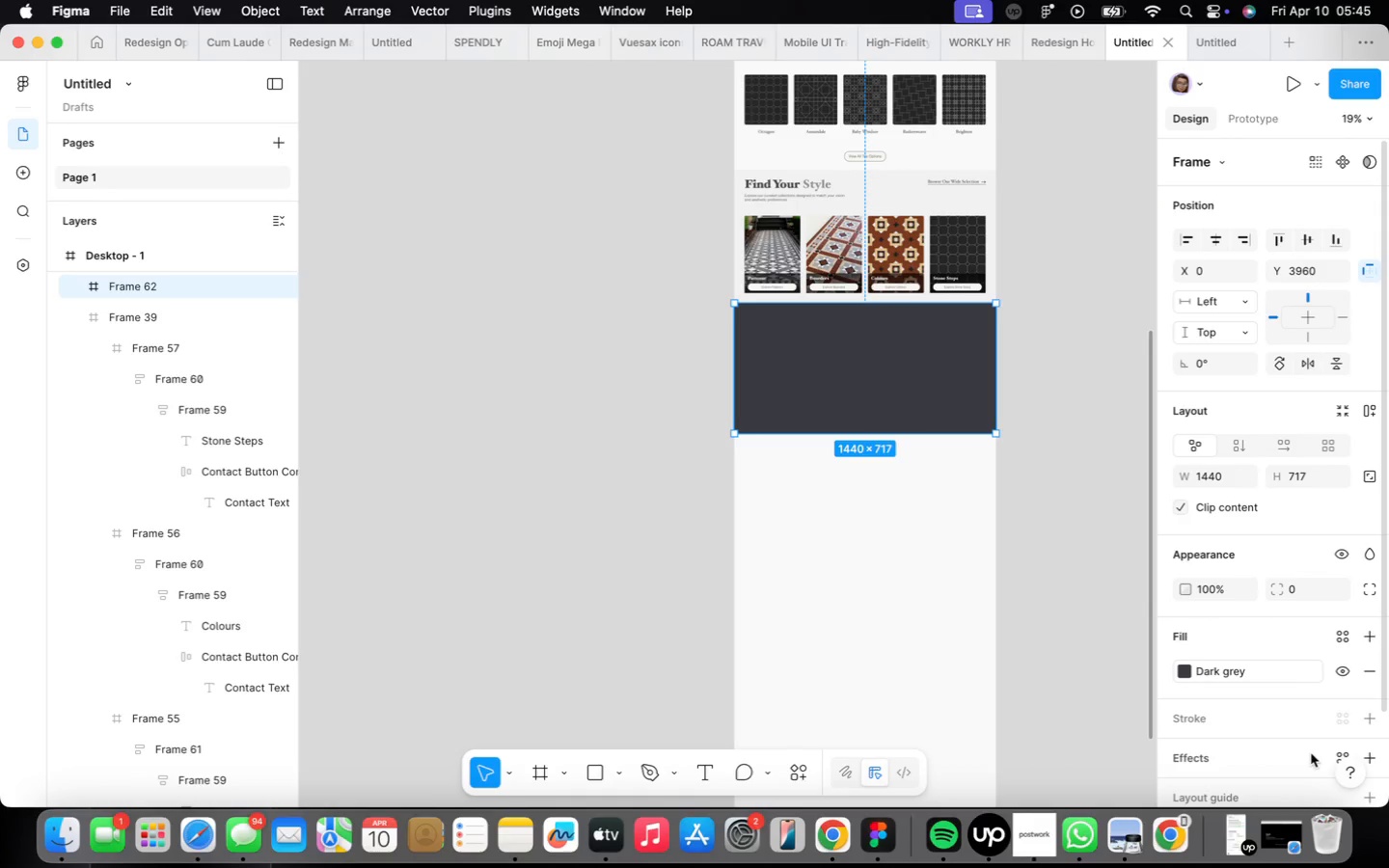 
left_click([1314, 675])
 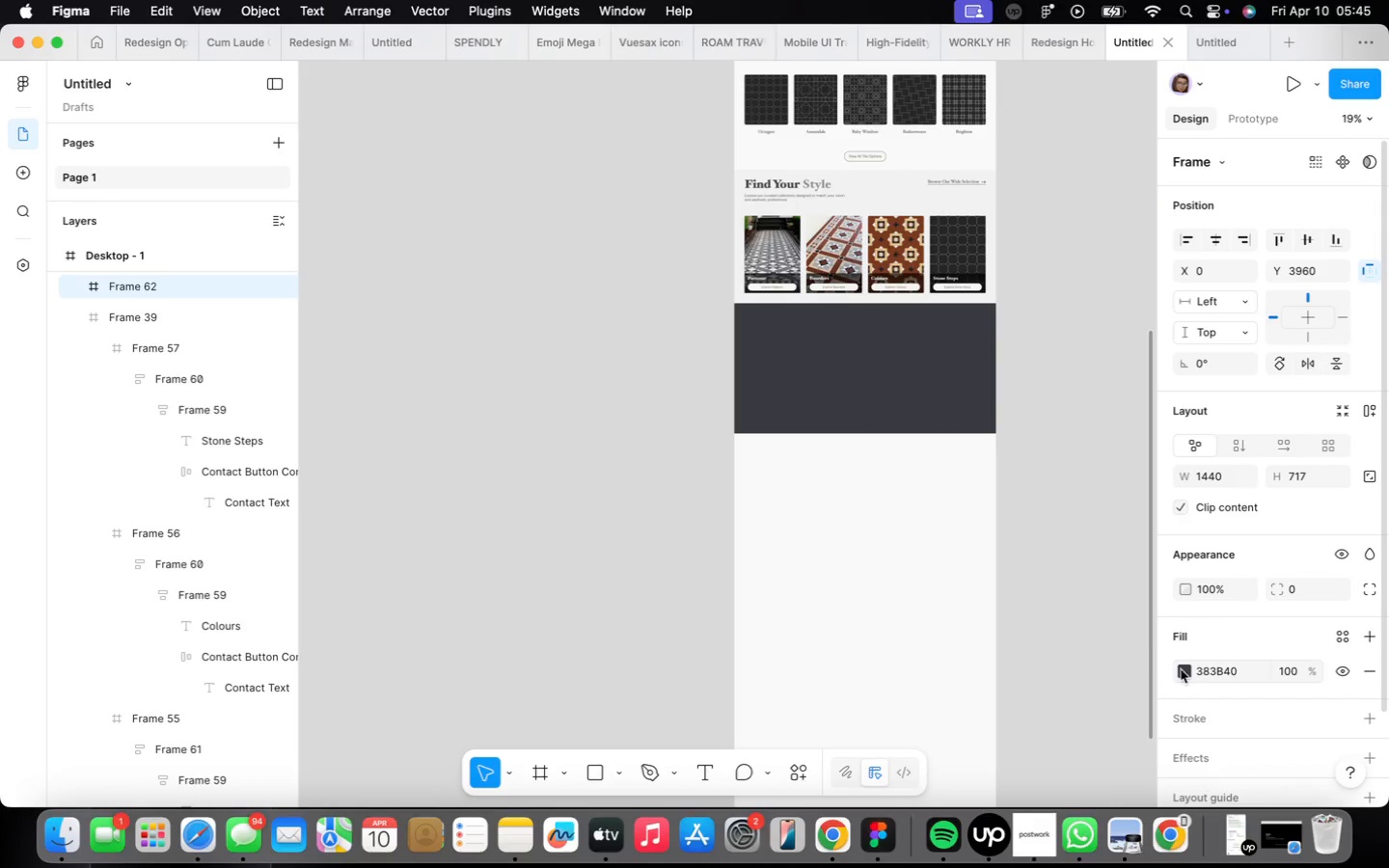 
left_click([1184, 670])
 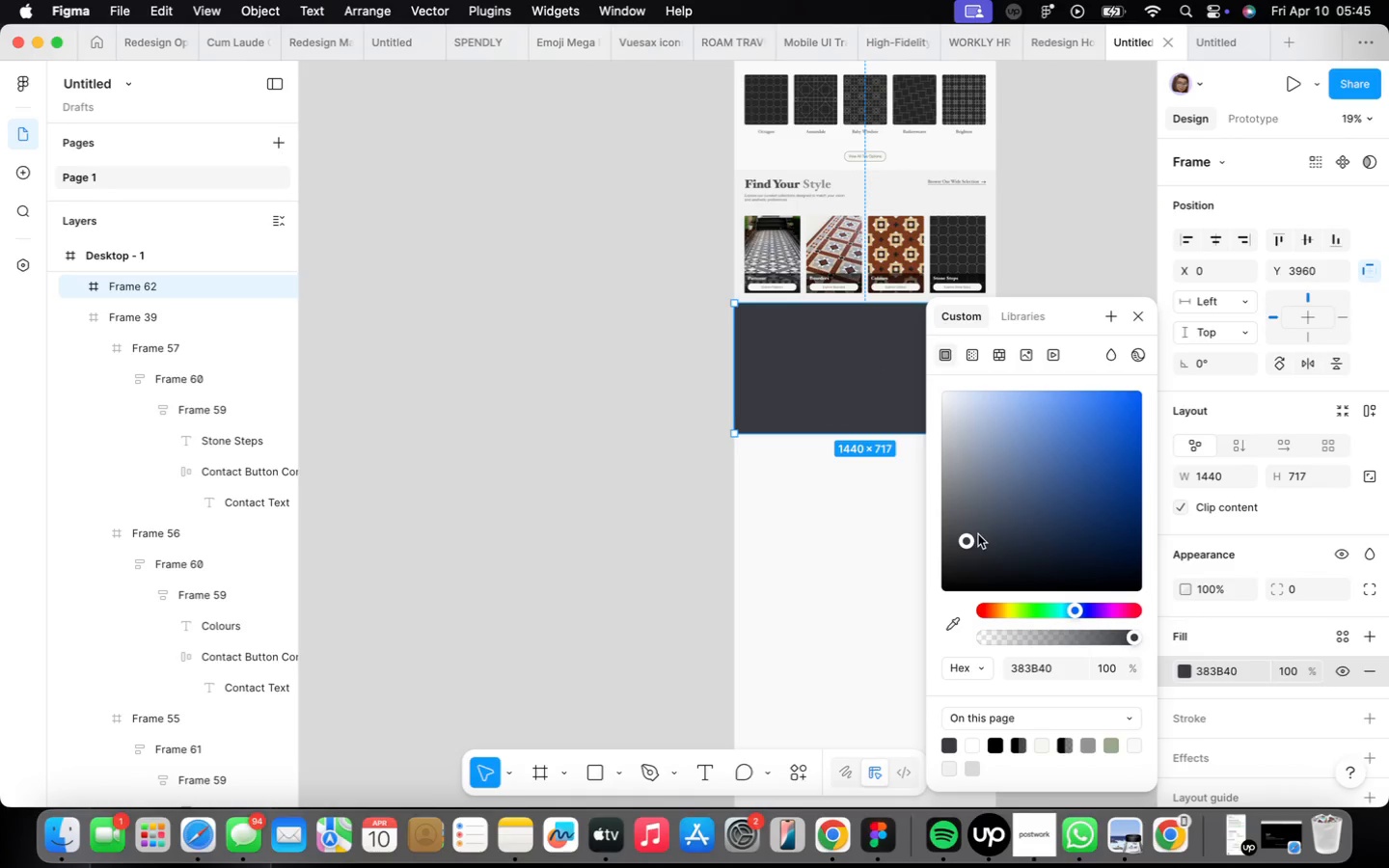 
left_click_drag(start_coordinate=[968, 539], to_coordinate=[919, 577])
 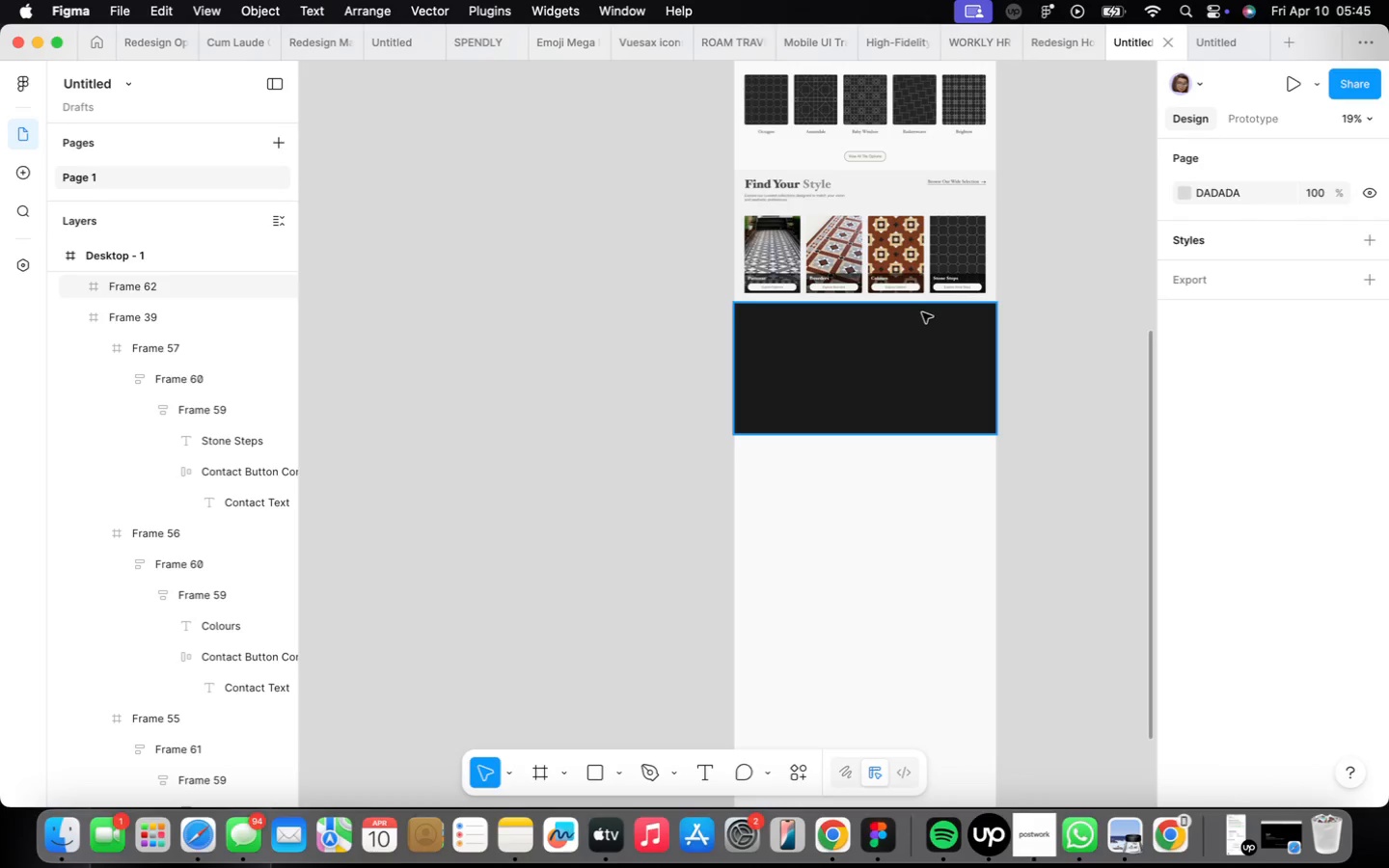 
scroll: coordinate [922, 314], scroll_direction: up, amount: 10.0
 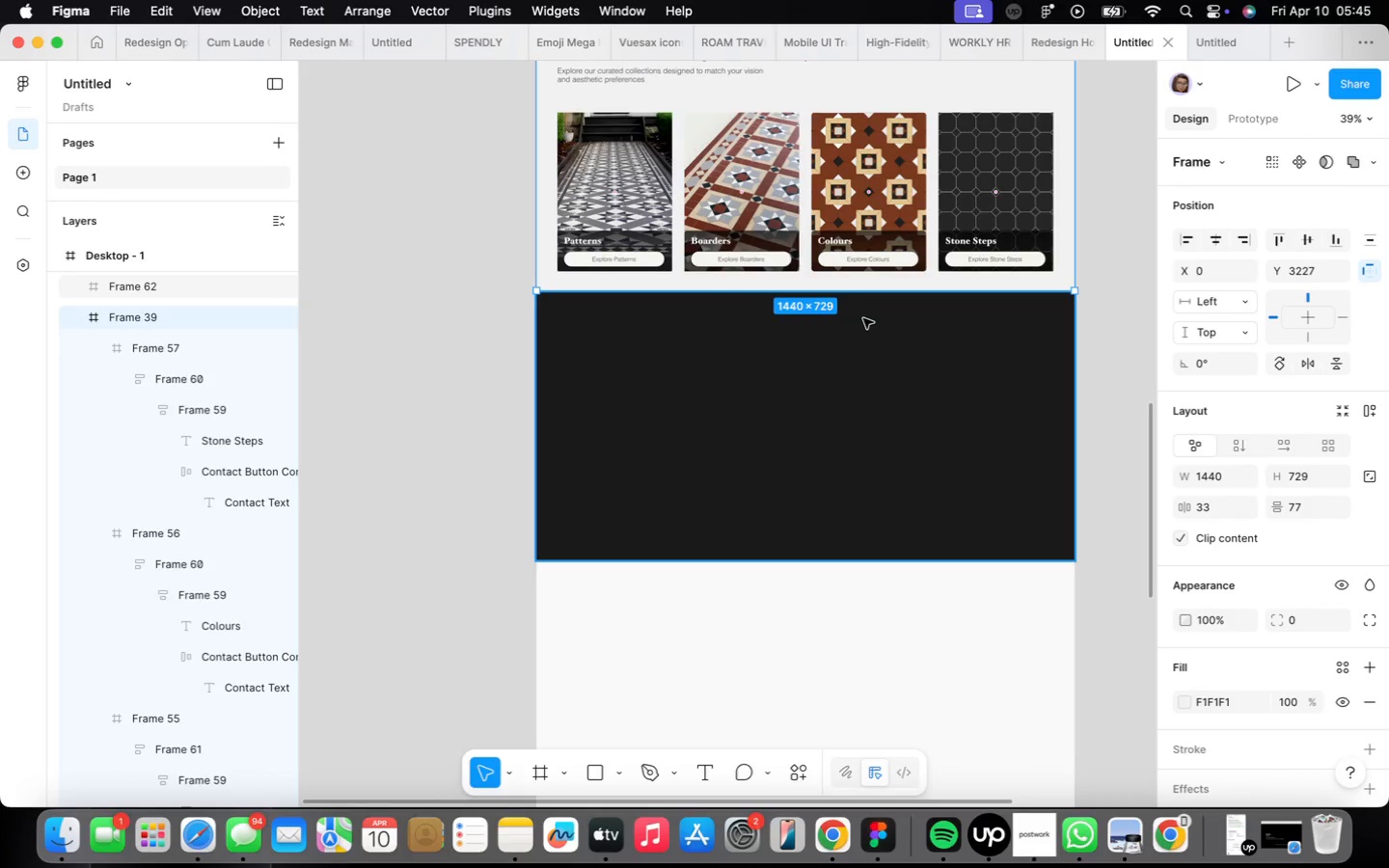 
wait(10.38)
 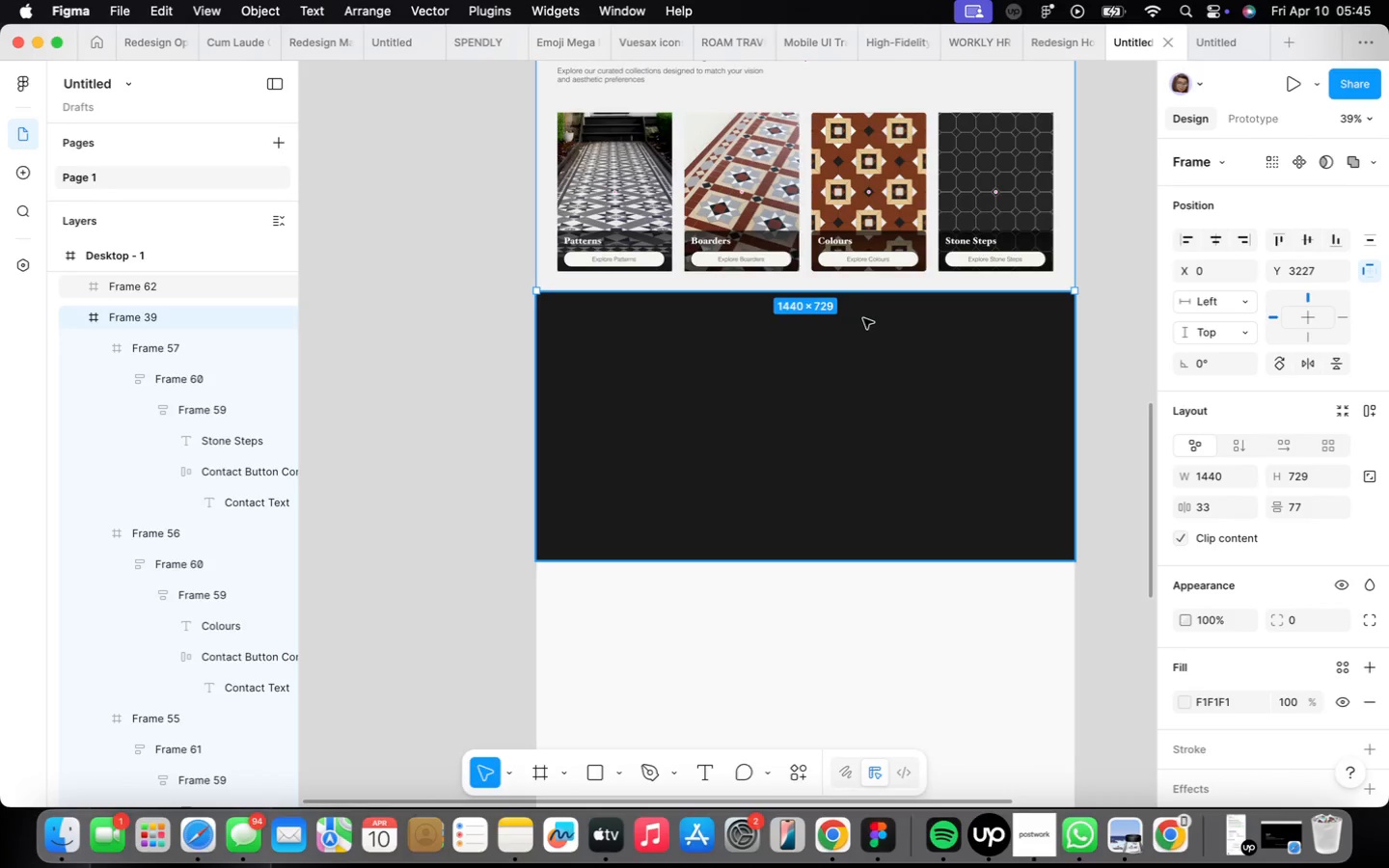 
scroll: coordinate [726, 470], scroll_direction: down, amount: 6.0
 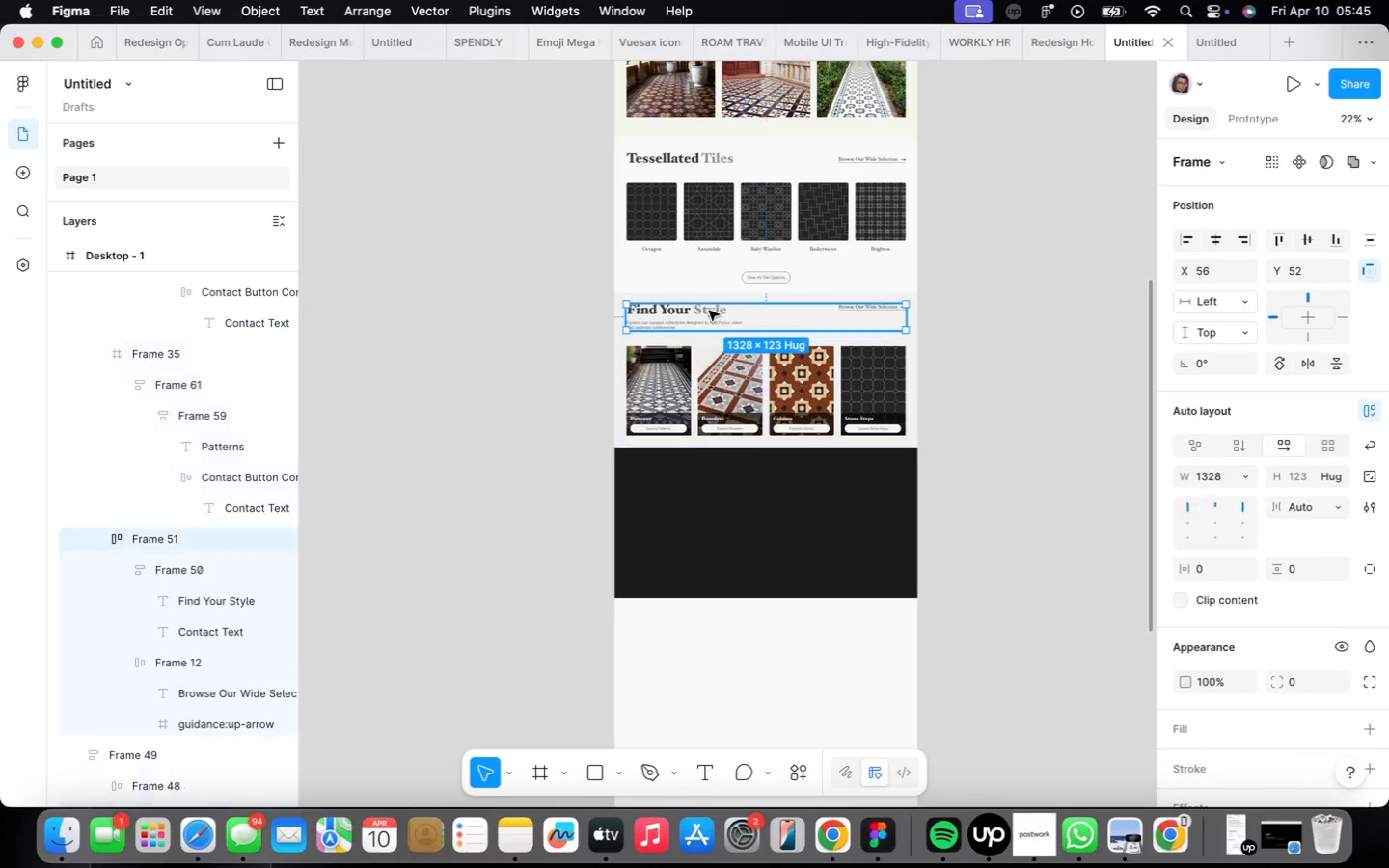 
double_click([694, 310])
 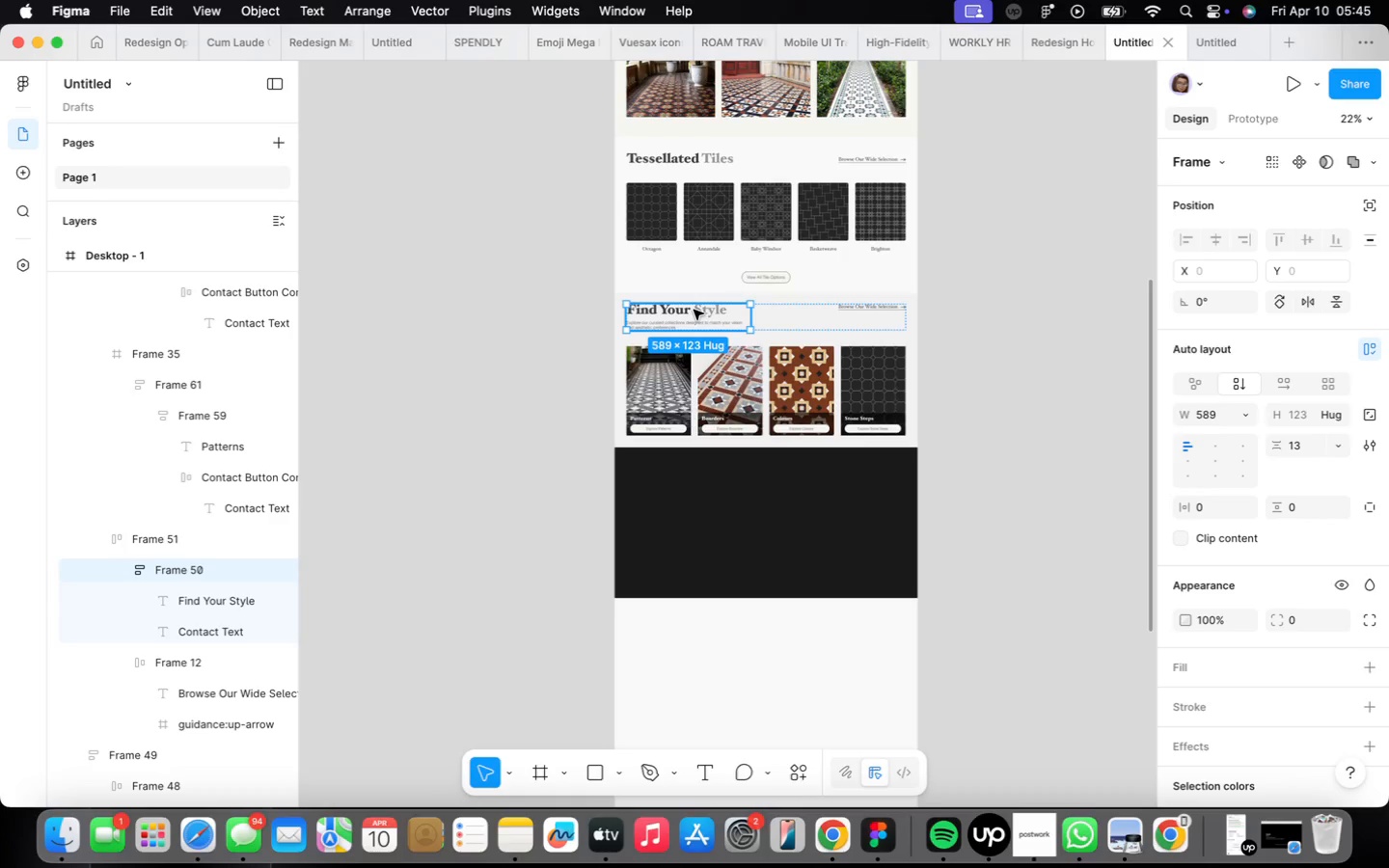 
double_click([694, 310])
 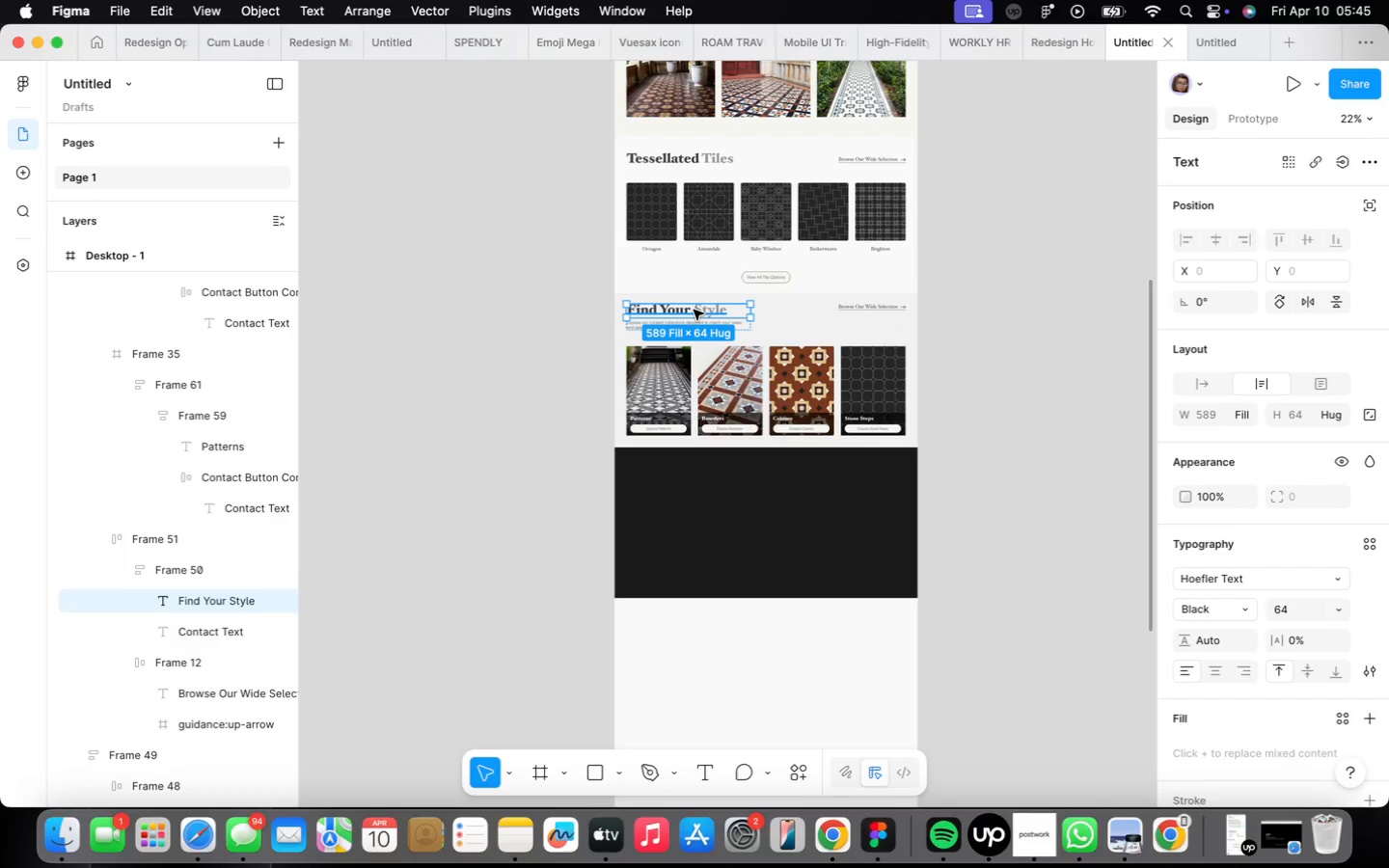 
hold_key(key=OptionLeft, duration=1.64)
left_click_drag(start_coordinate=[694, 310], to_coordinate=[699, 477])
 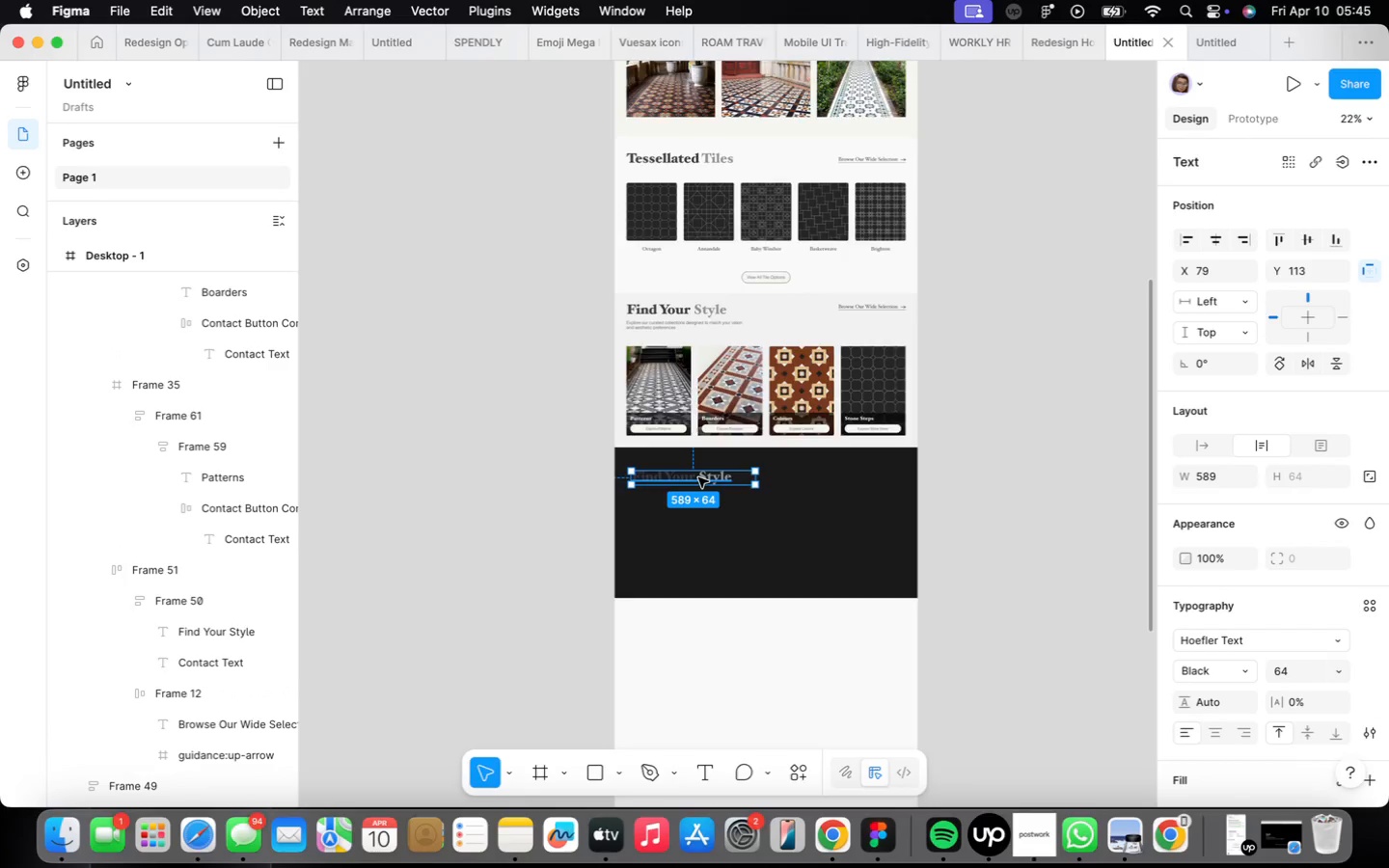 
left_click_drag(start_coordinate=[691, 475], to_coordinate=[687, 460])
 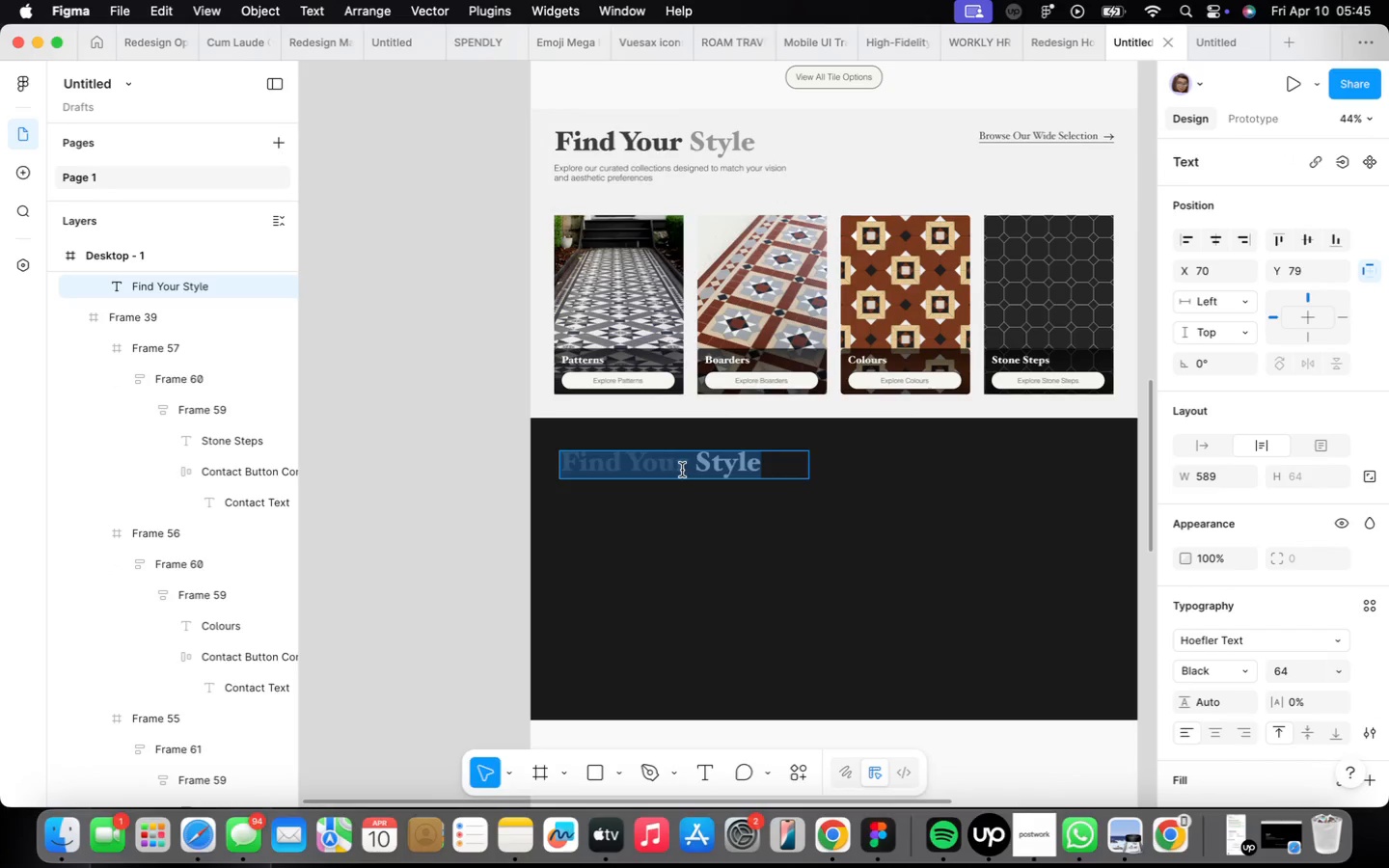 
scroll: coordinate [698, 477], scroll_direction: up, amount: 9.0
 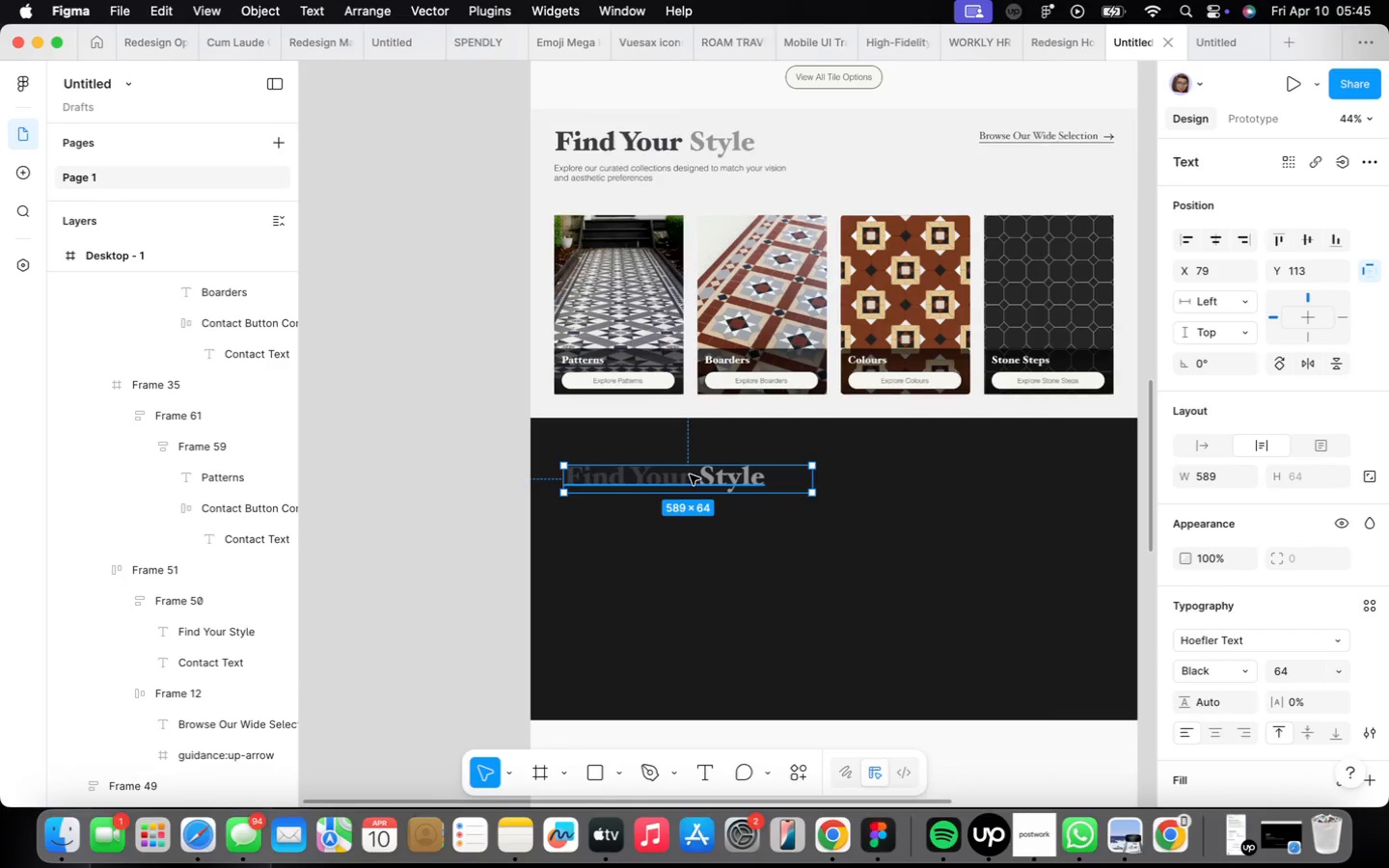 
left_click_drag(start_coordinate=[690, 468], to_coordinate=[558, 464])
 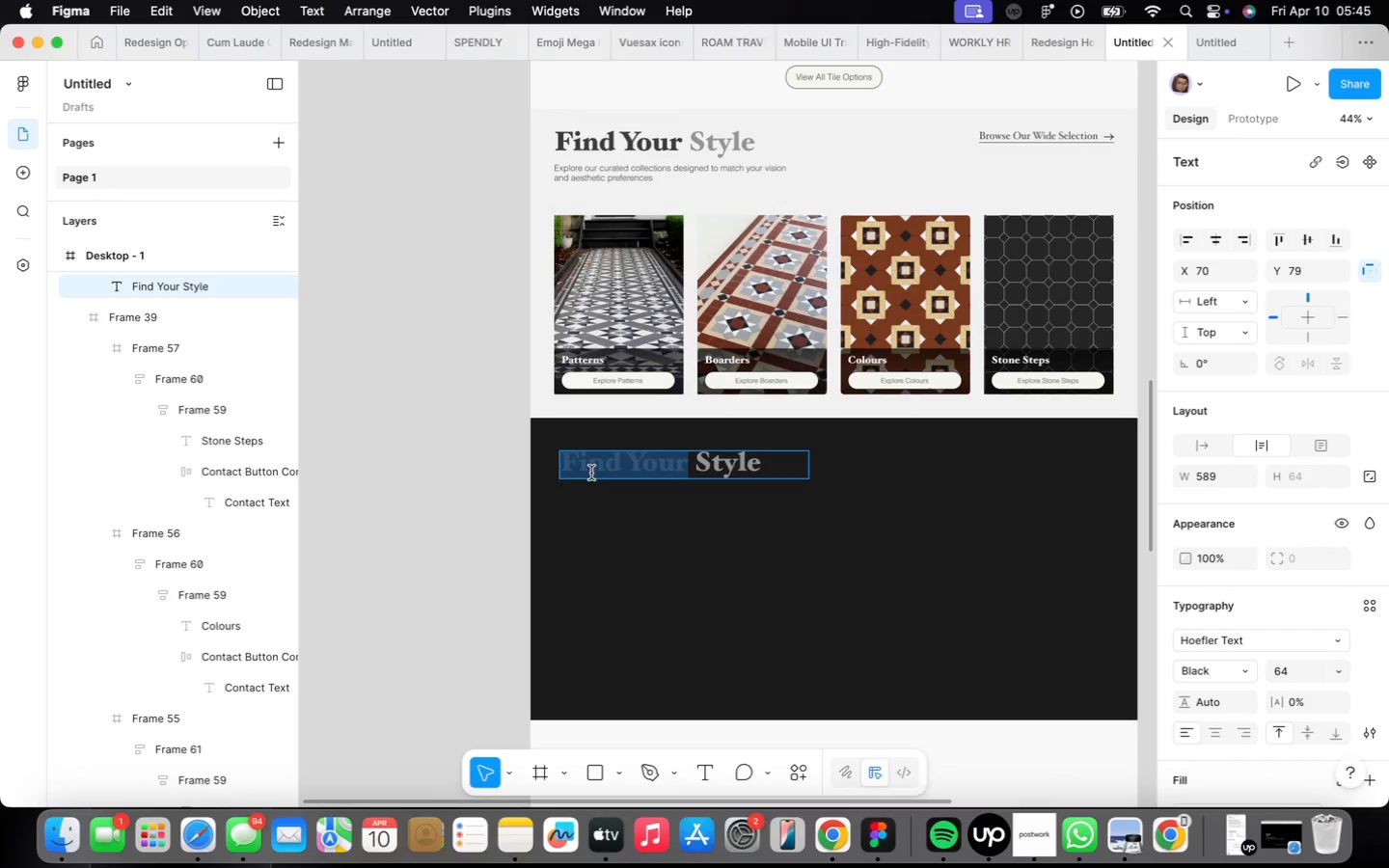 
type(Our)
 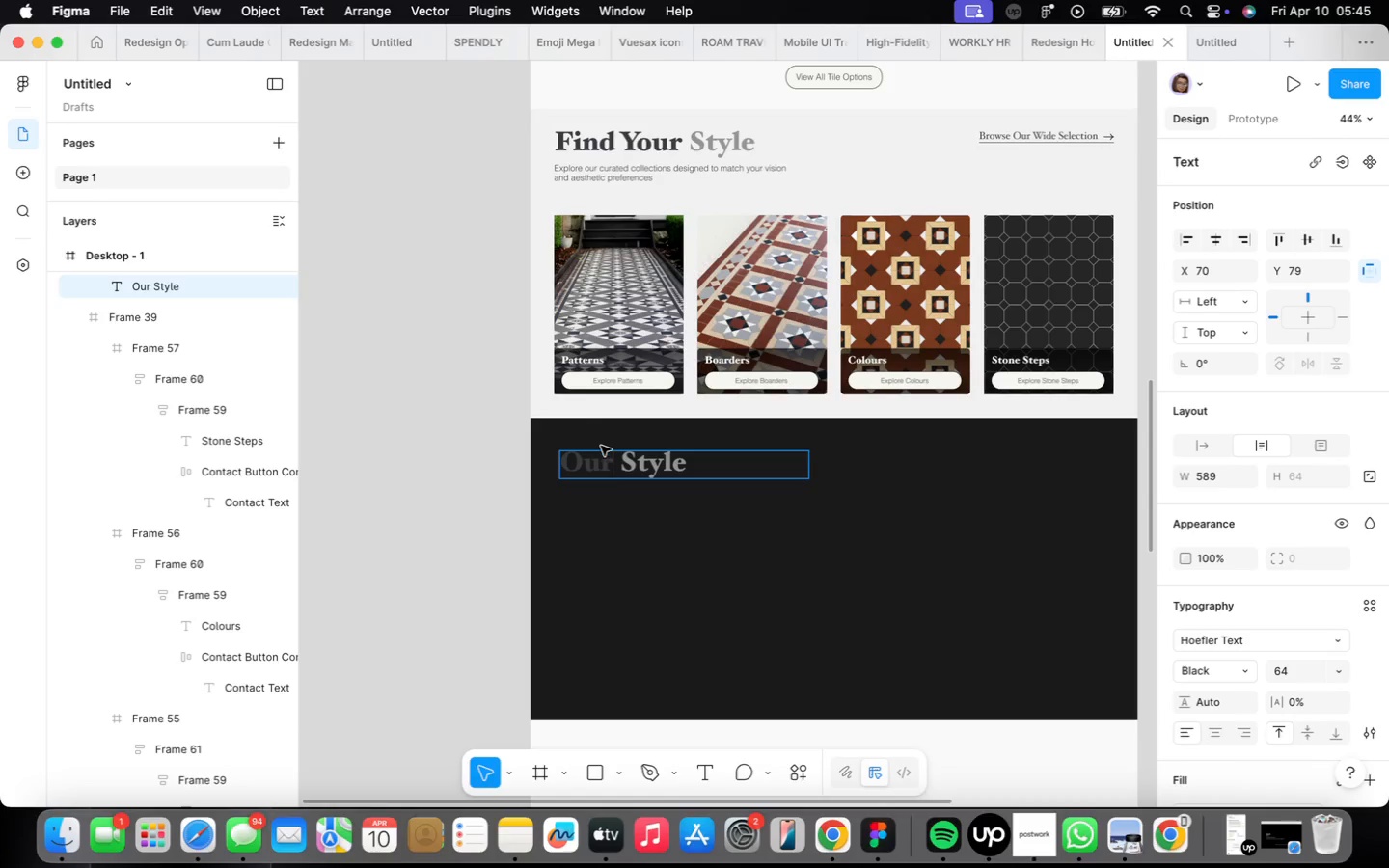 
double_click([587, 472])
 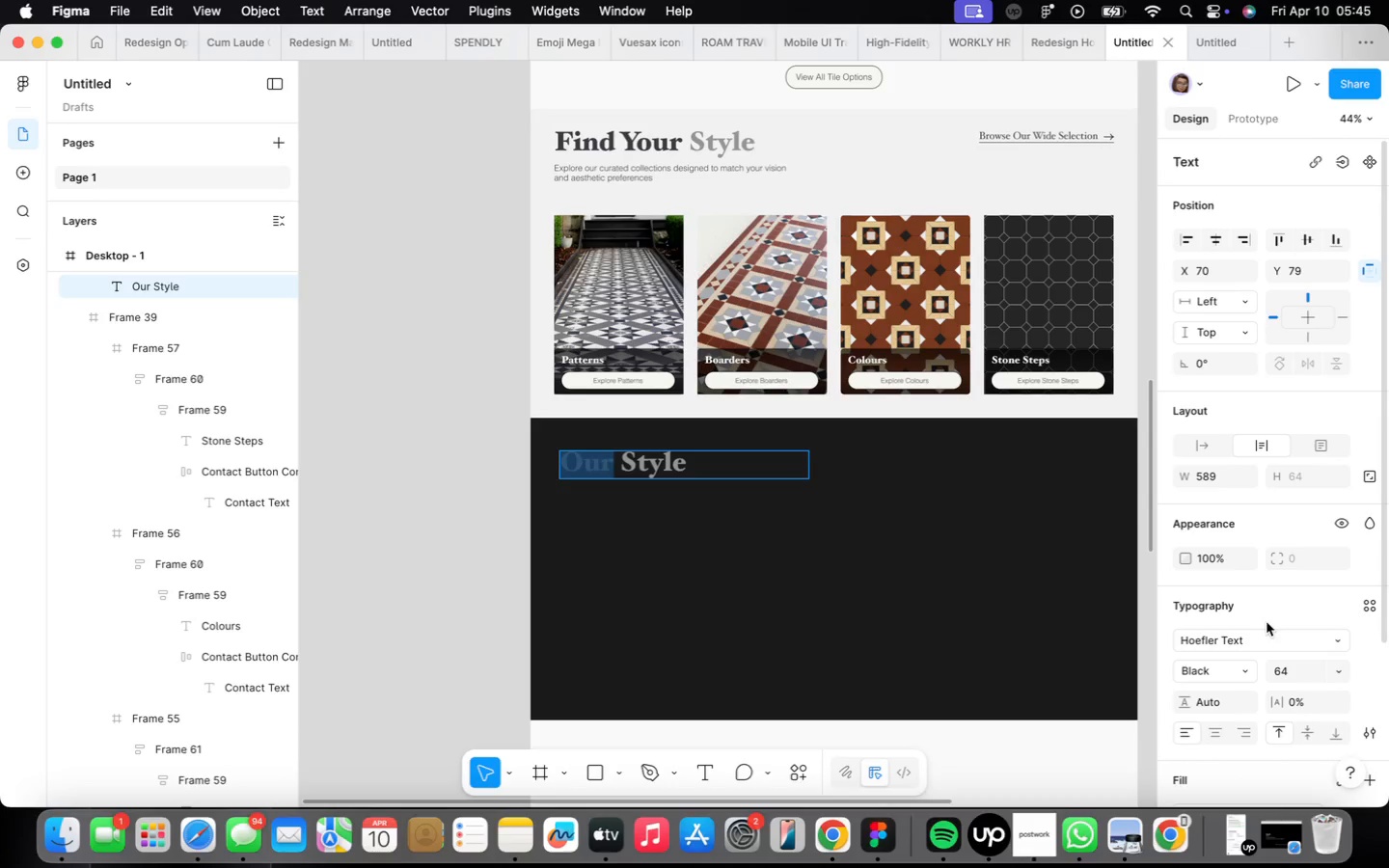 
scroll: coordinate [1247, 632], scroll_direction: down, amount: 10.0
 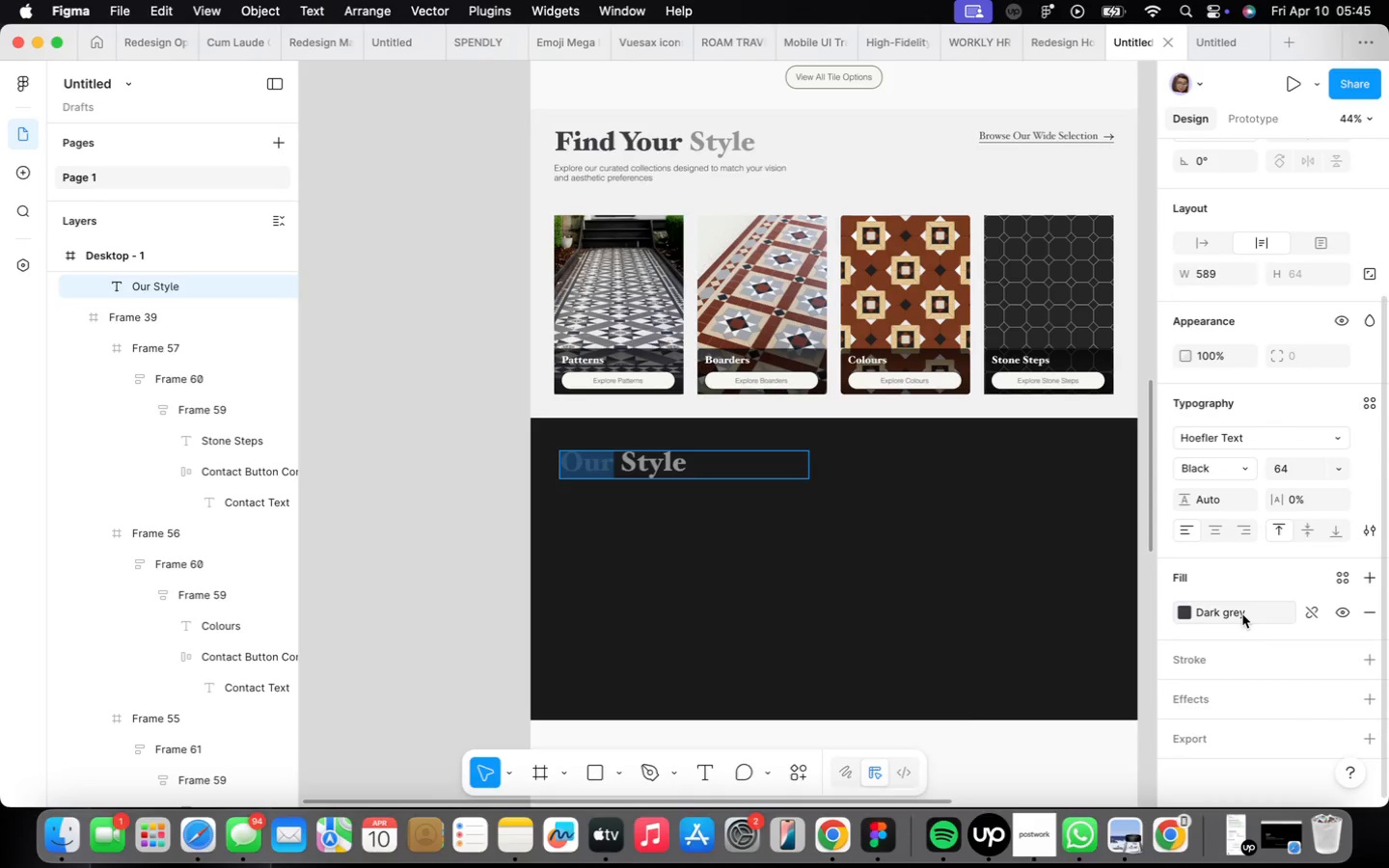 
left_click([1242, 614])
 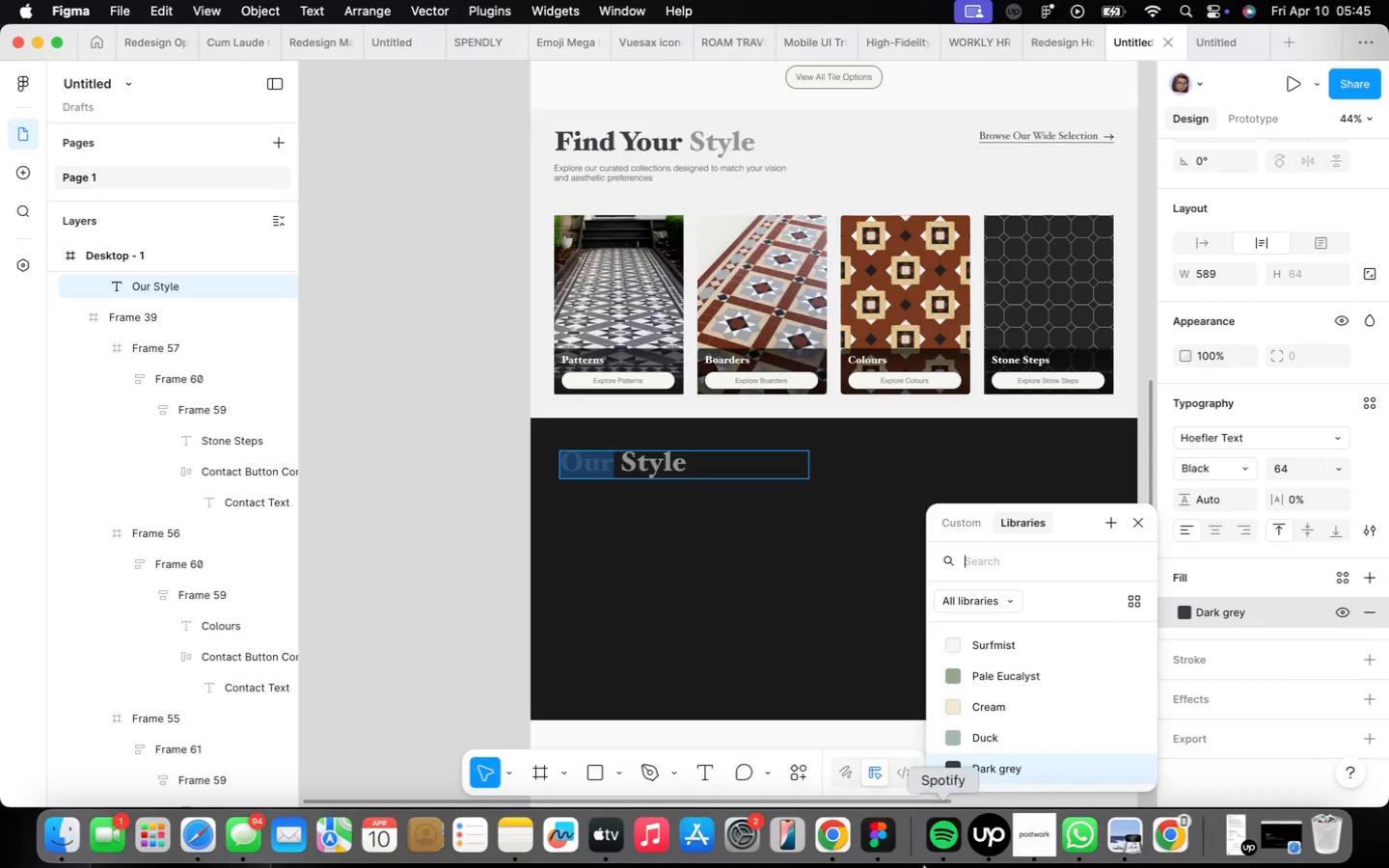 
left_click([992, 695])
 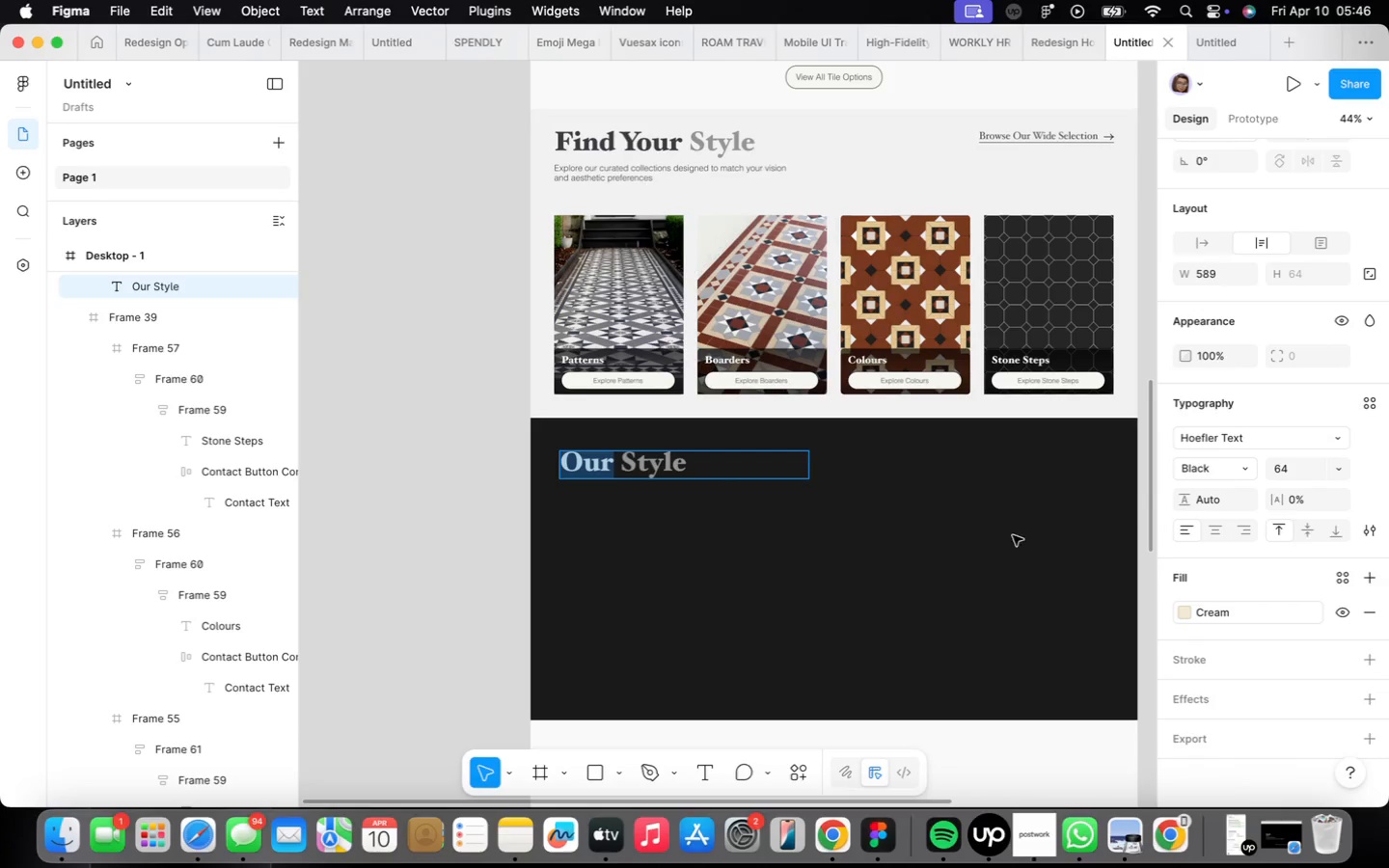 
left_click([1315, 609])
 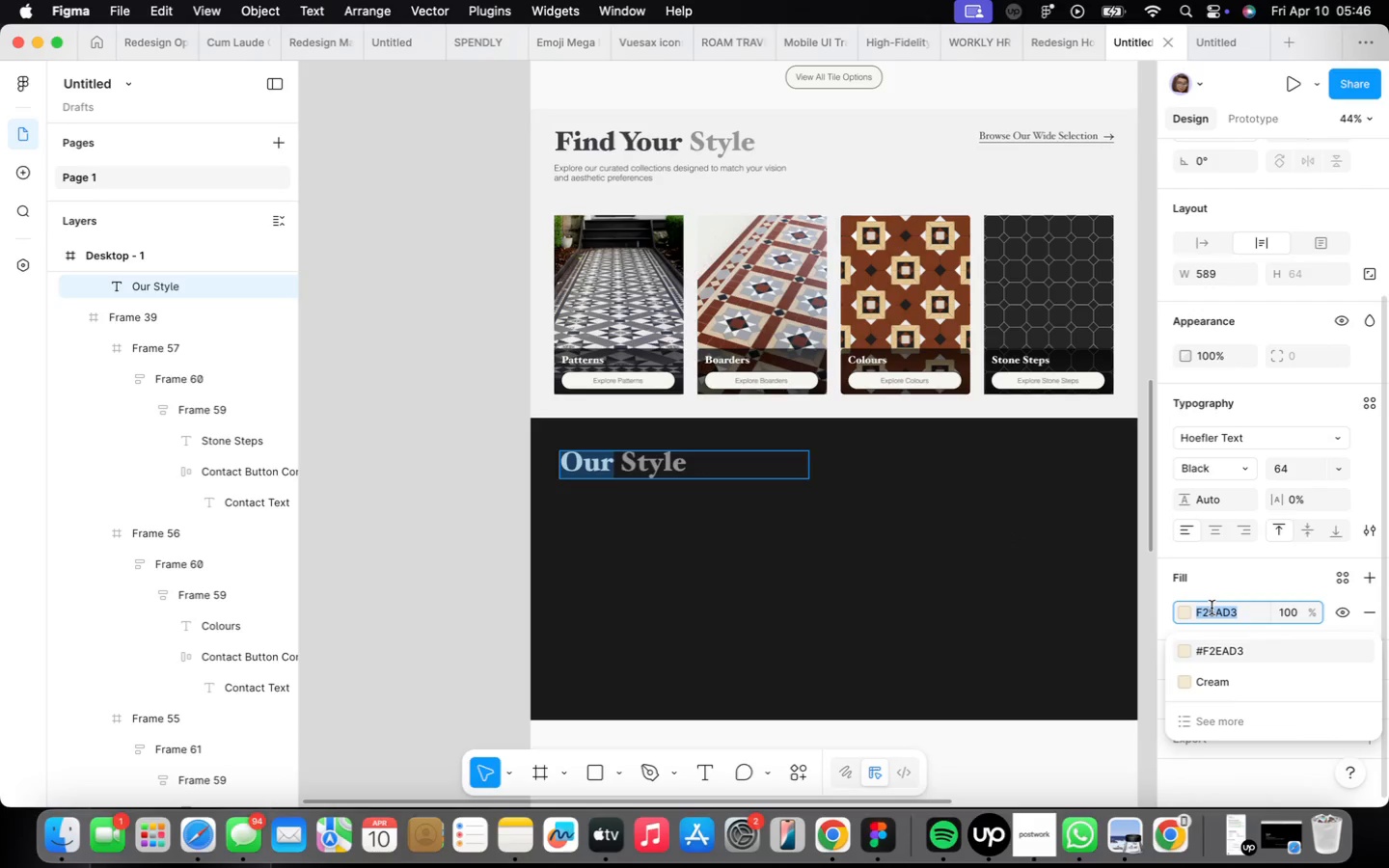 
type(fff)
 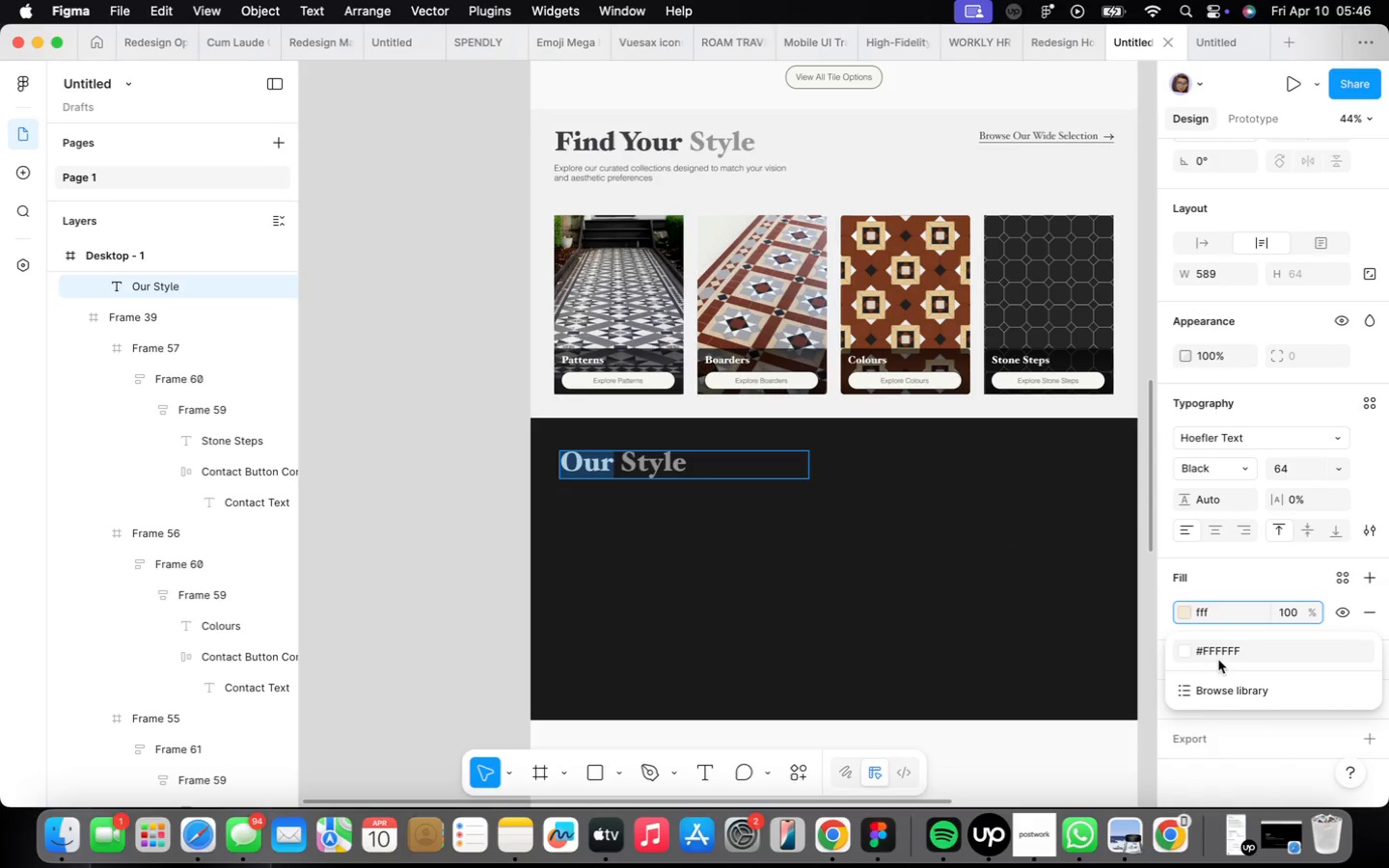 
left_click([1217, 656])
 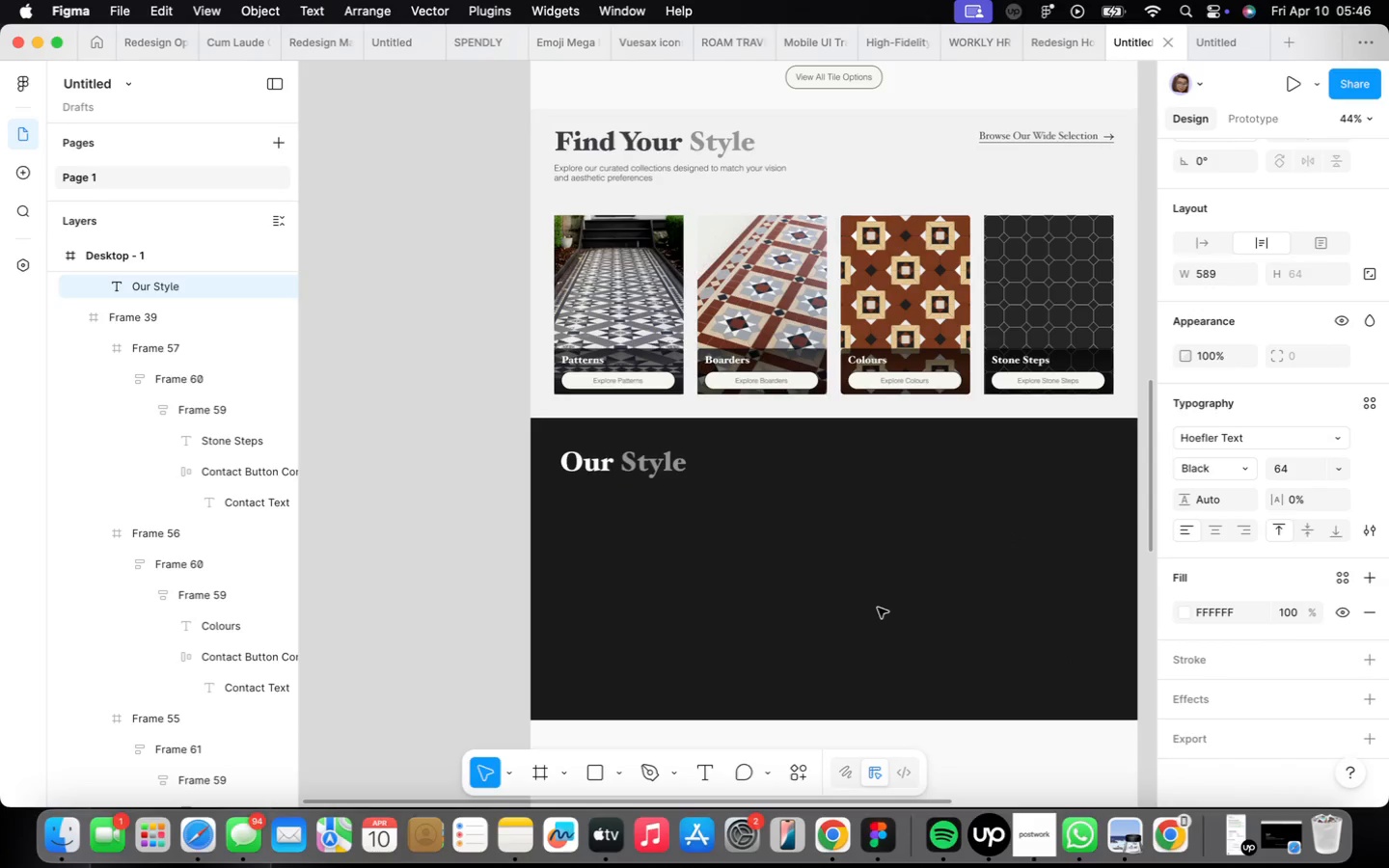 
left_click([703, 560])
 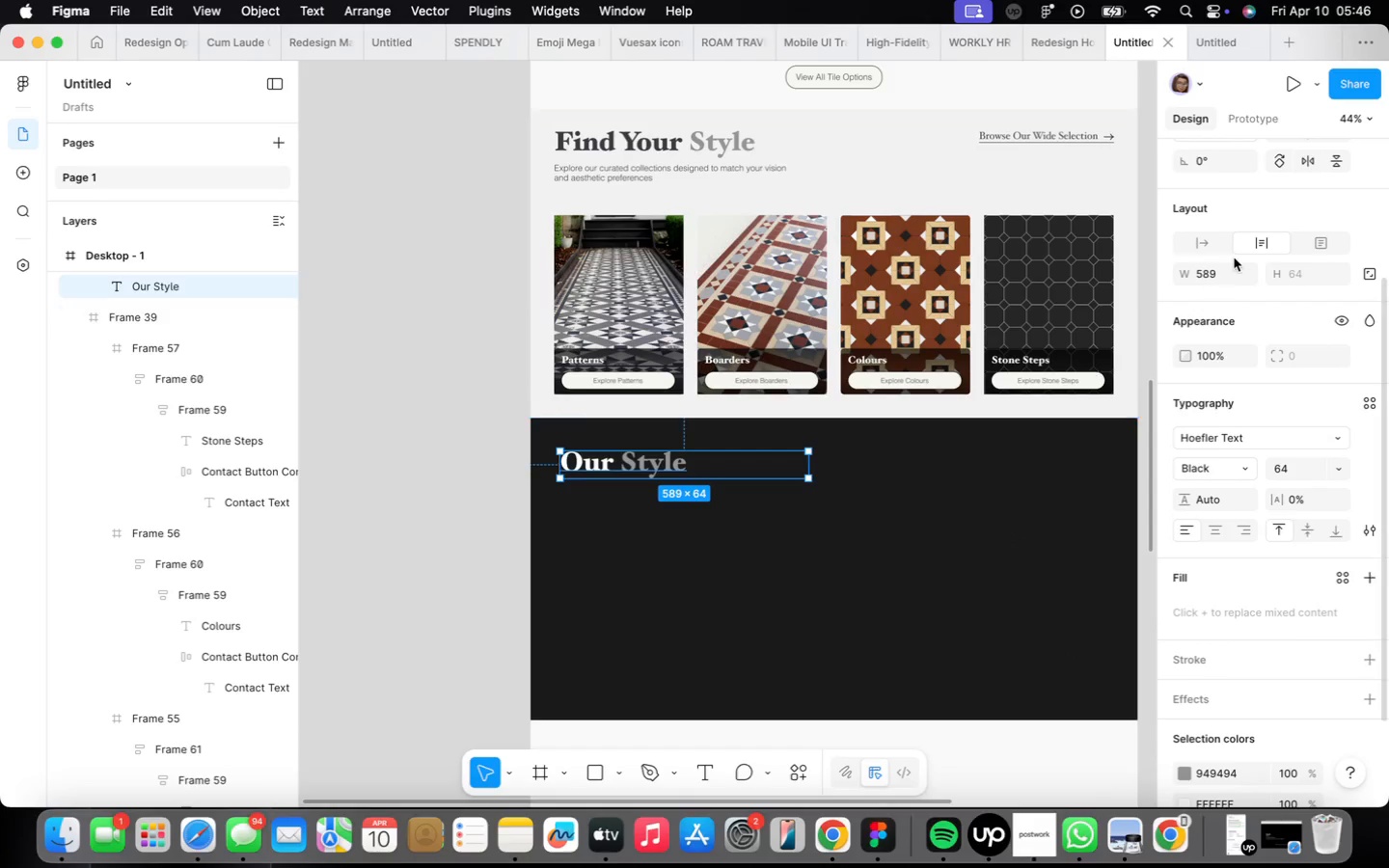 
left_click([1212, 237])
 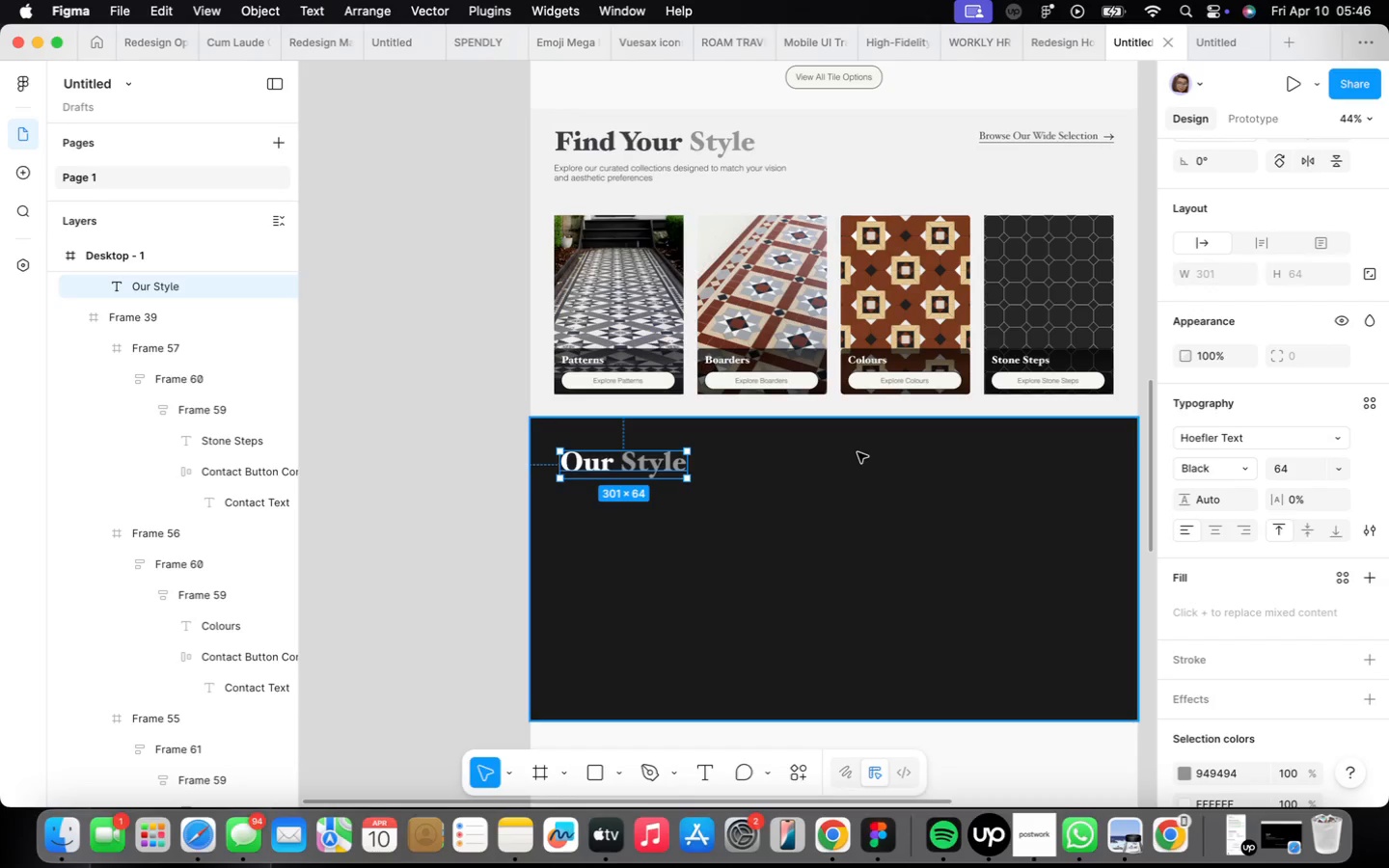 
wait(5.19)
 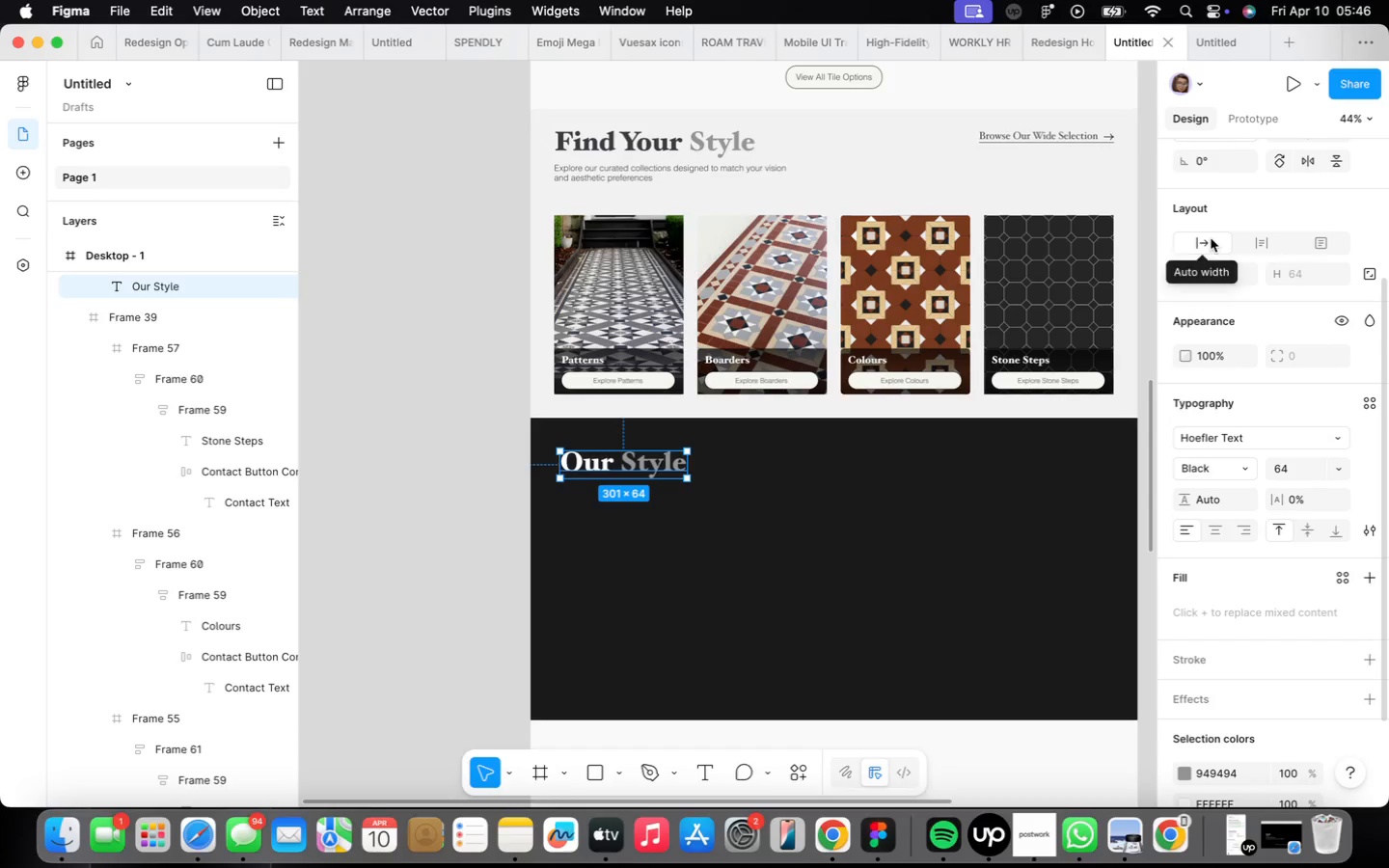 
left_click([659, 451])
 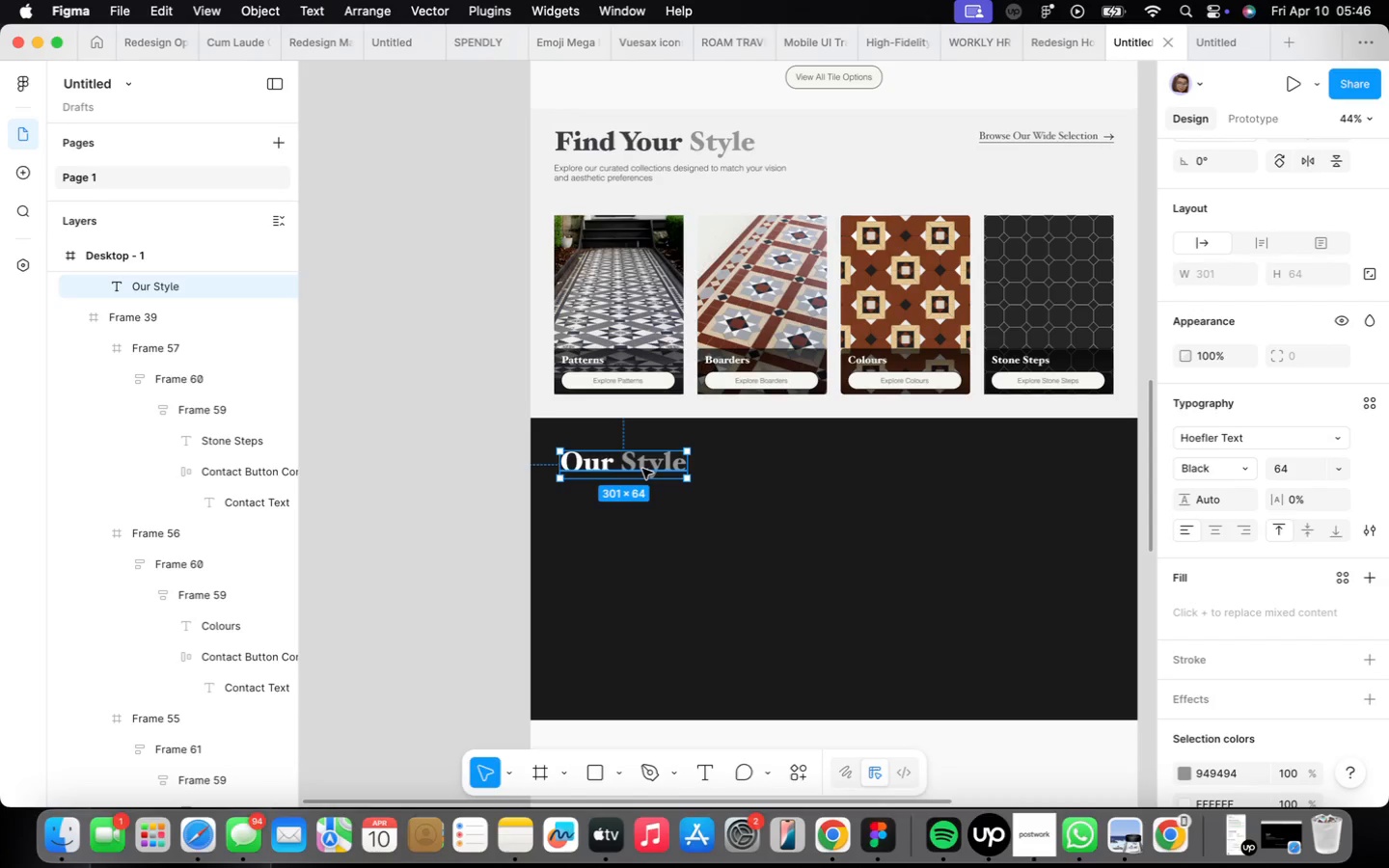 
double_click([644, 469])
 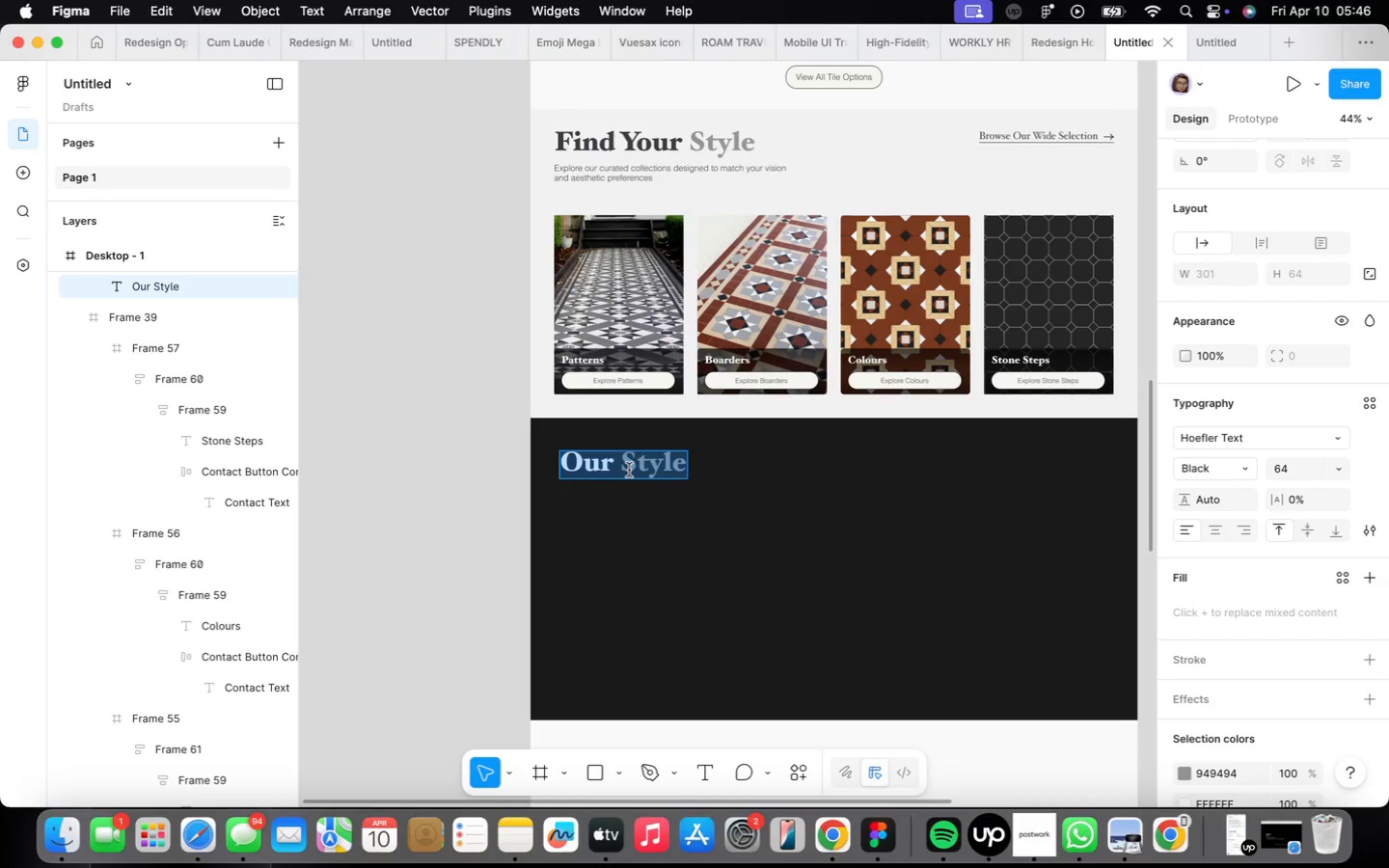 
left_click_drag(start_coordinate=[622, 464], to_coordinate=[733, 480])
 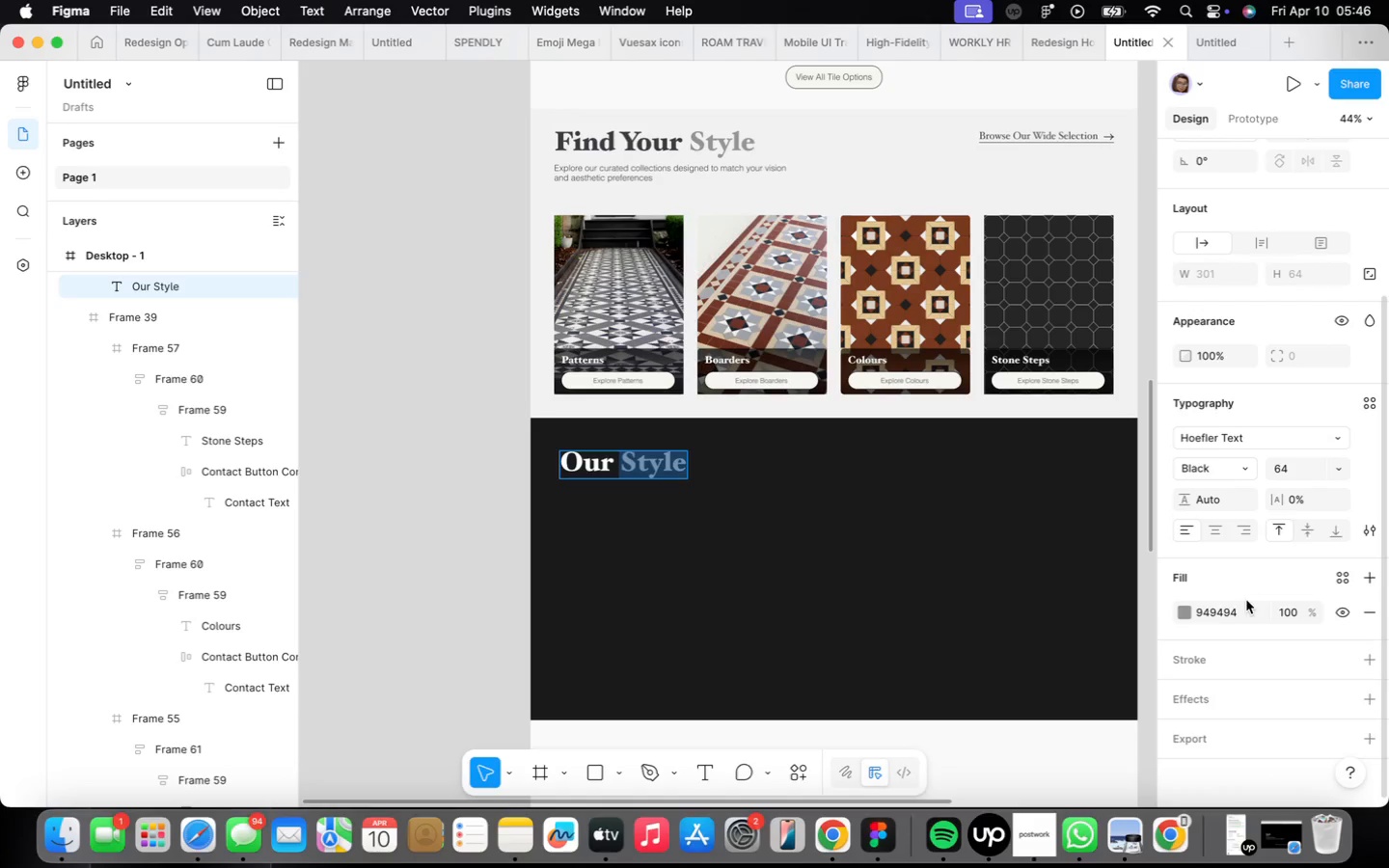 
mouse_move([1214, 616])
 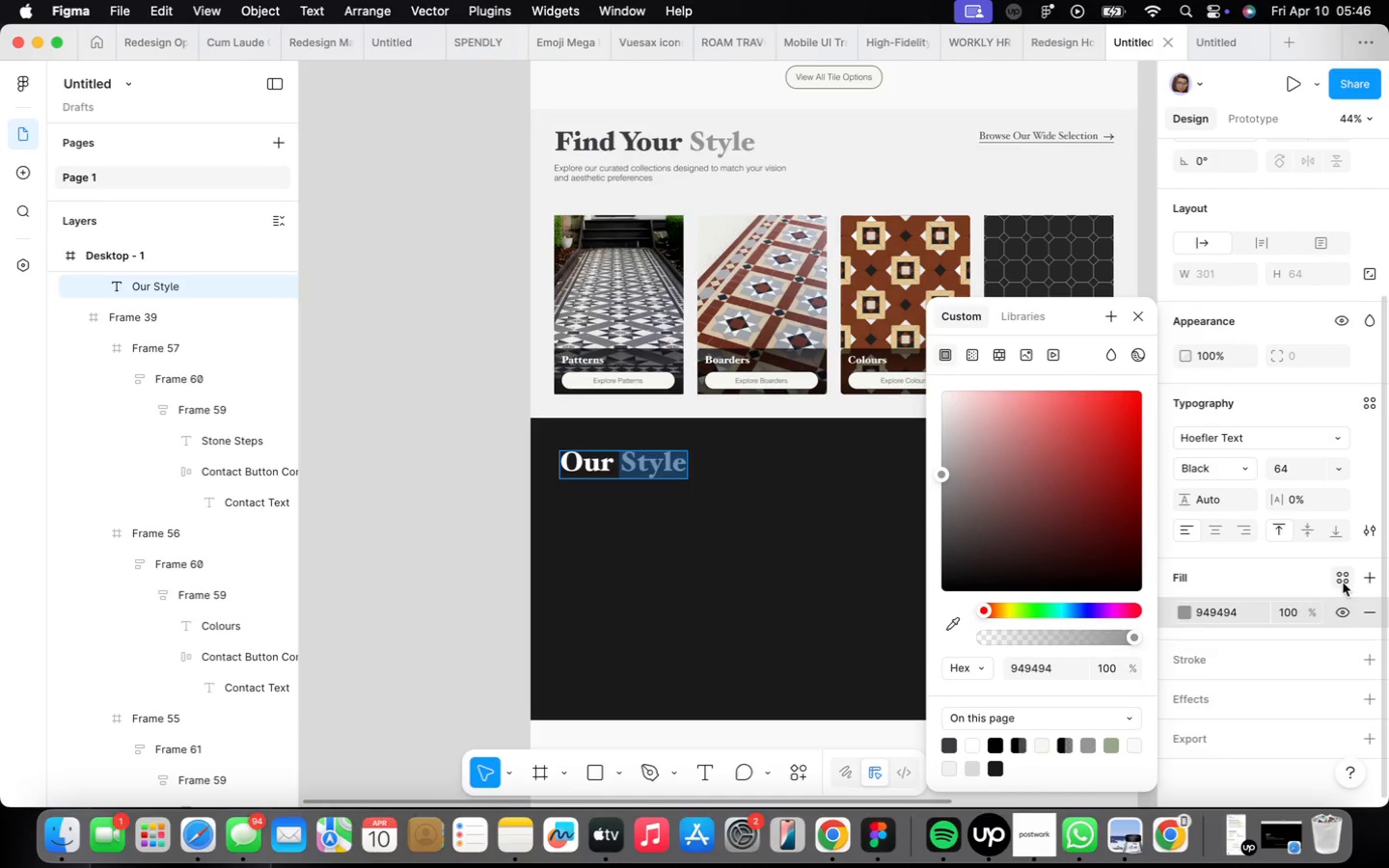 
left_click([1343, 582])
 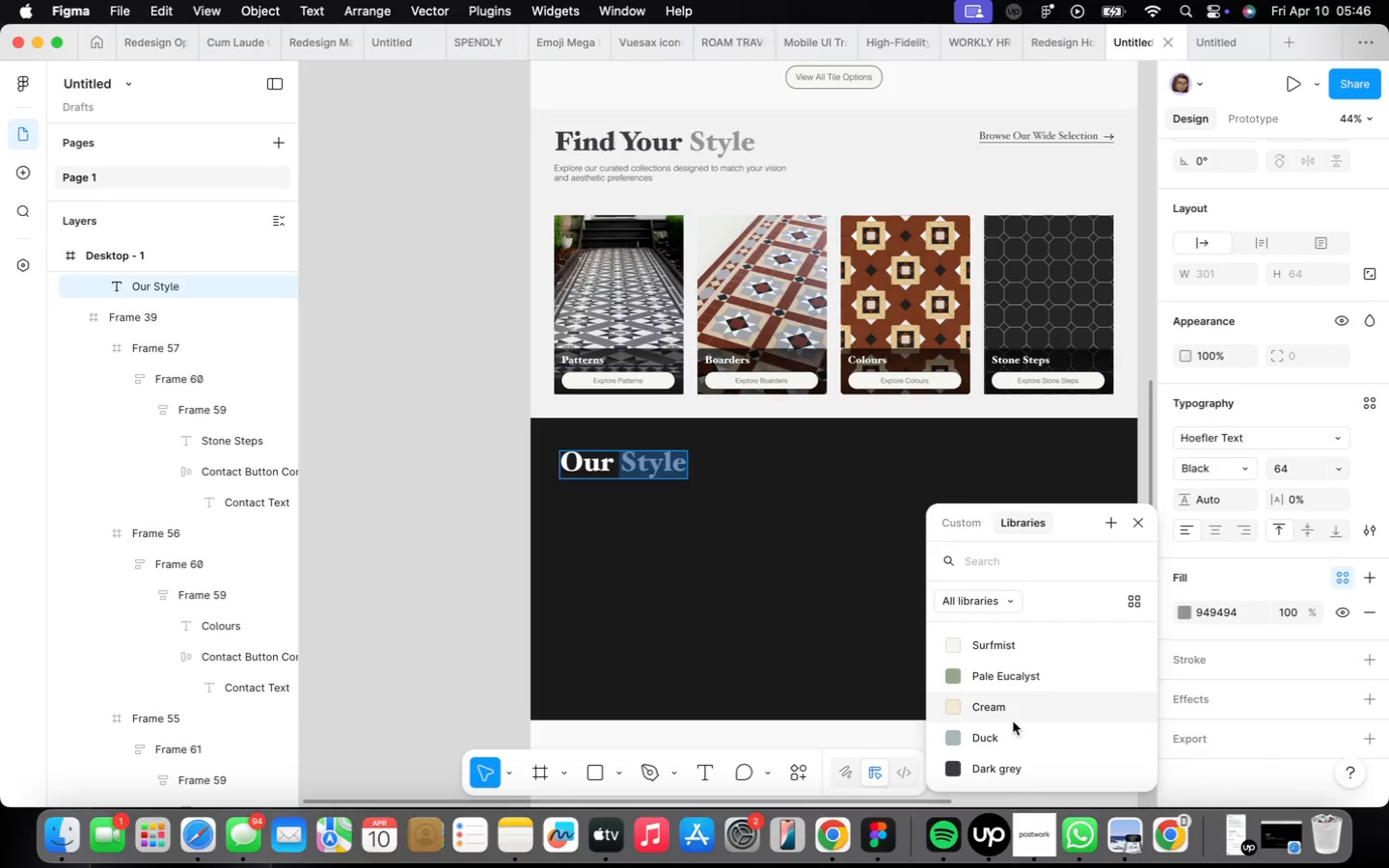 
left_click([1011, 719])
 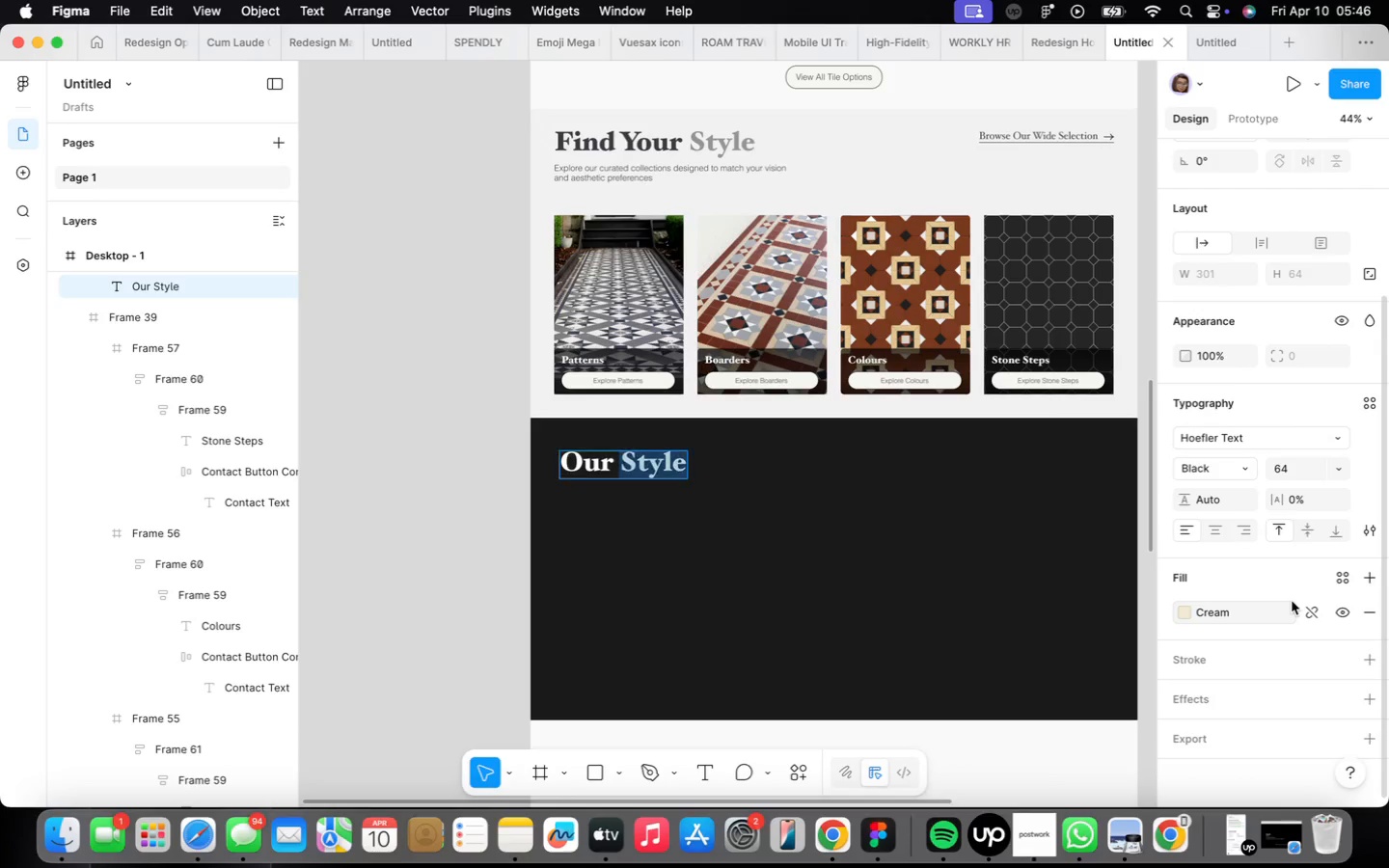 
left_click([1264, 610])
 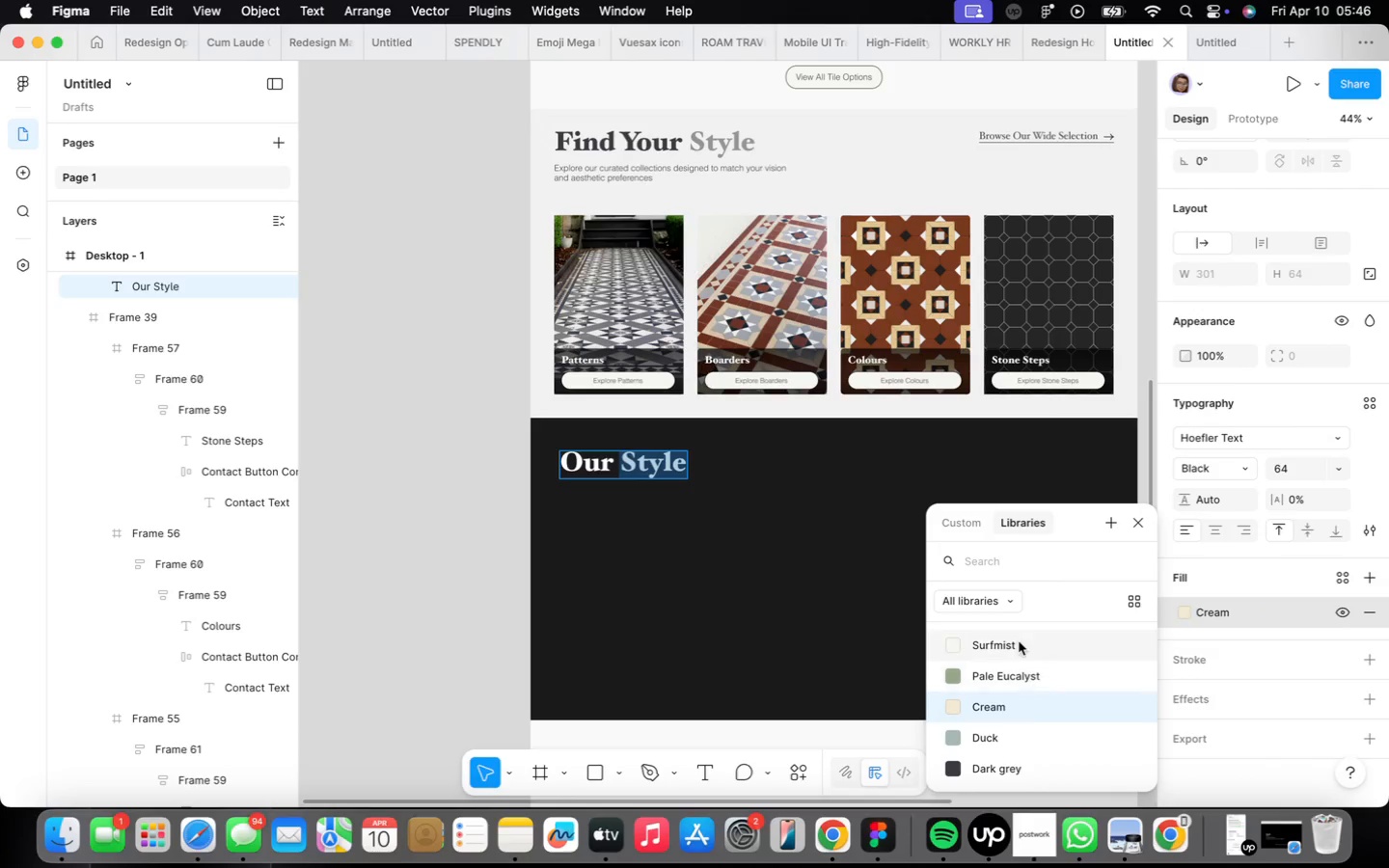 
left_click([1019, 638])
 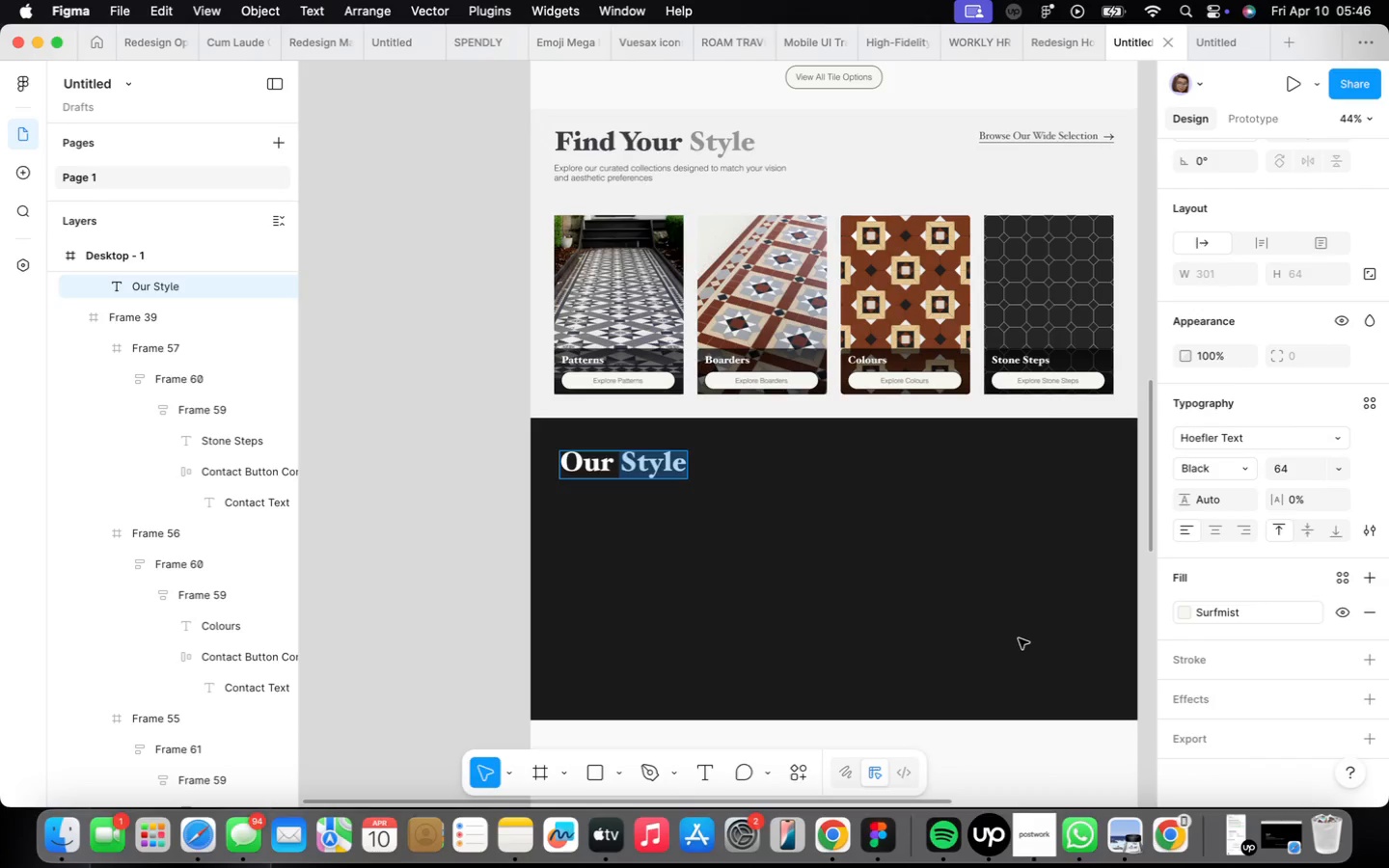 
key(Meta+CommandLeft)
 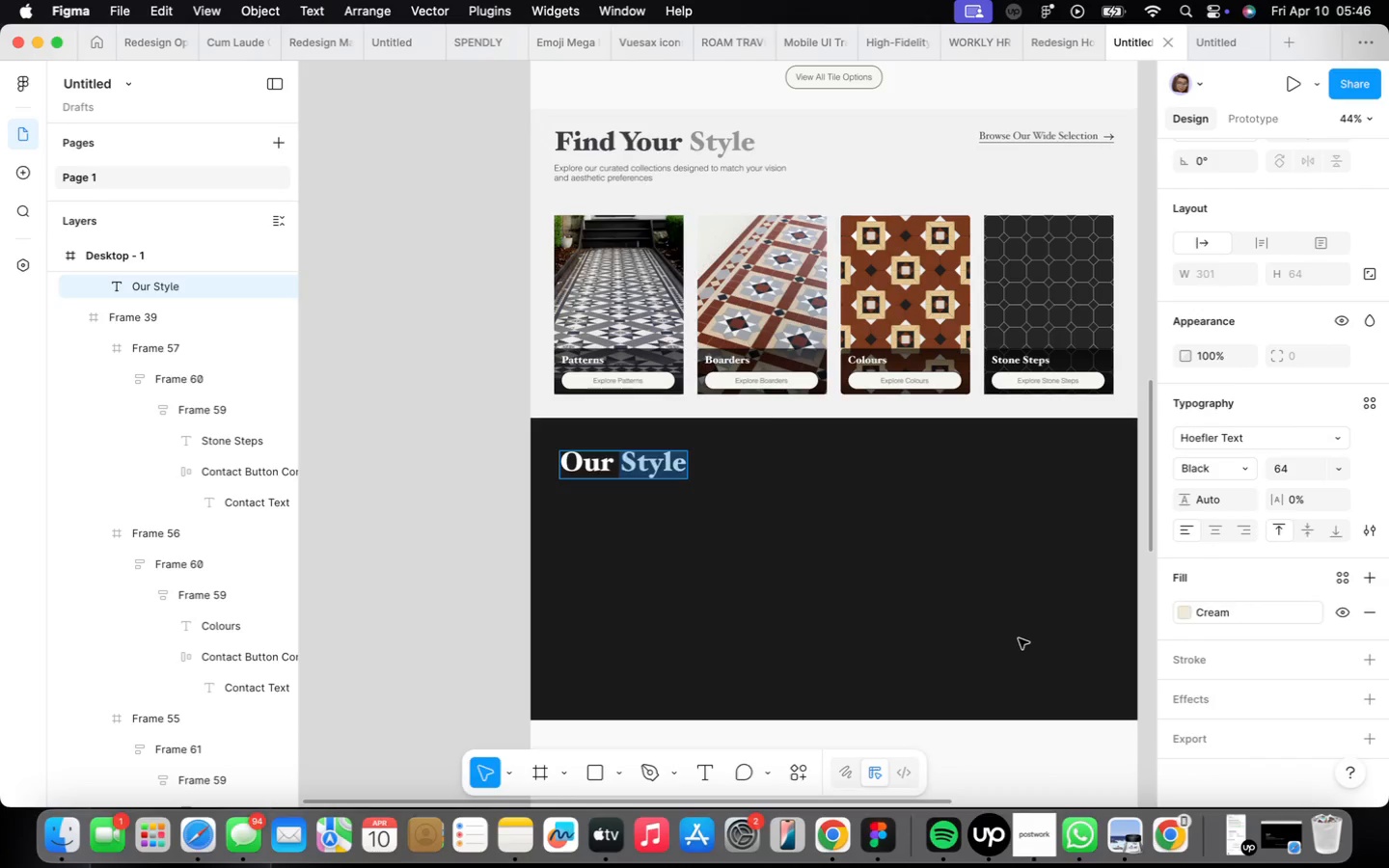 
key(Meta+Z)
 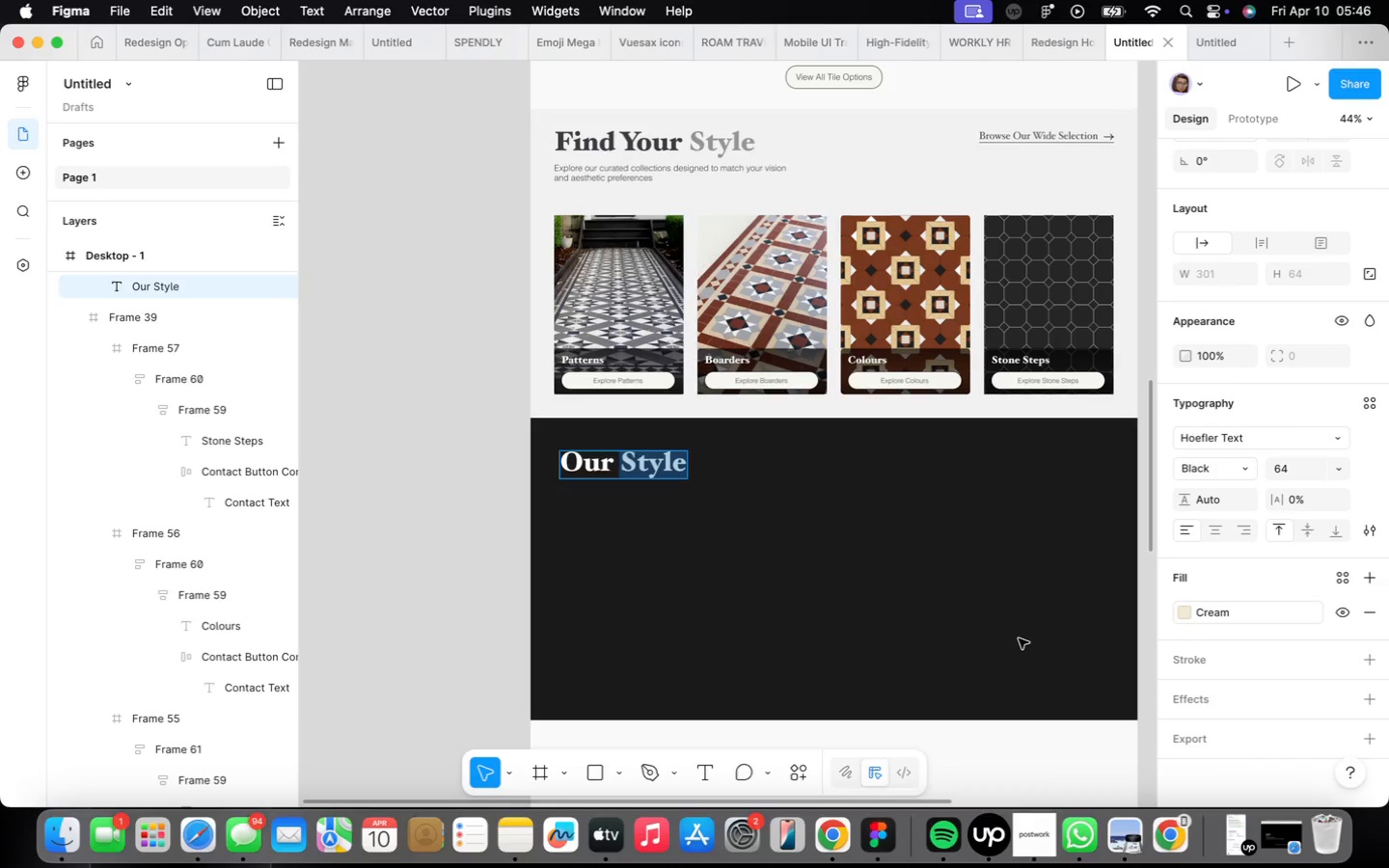 
key(Meta+Z)
 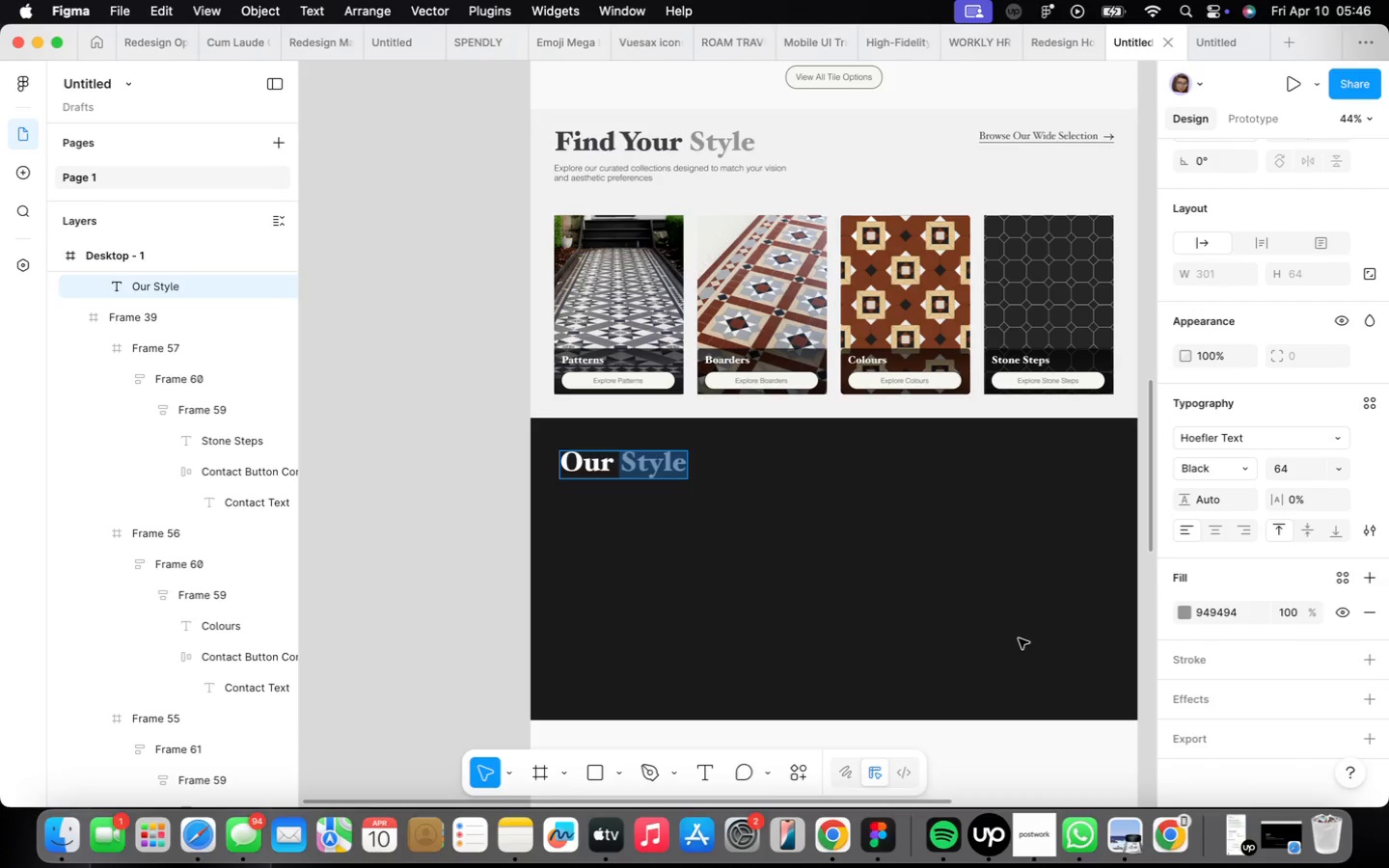 
wait(6.61)
 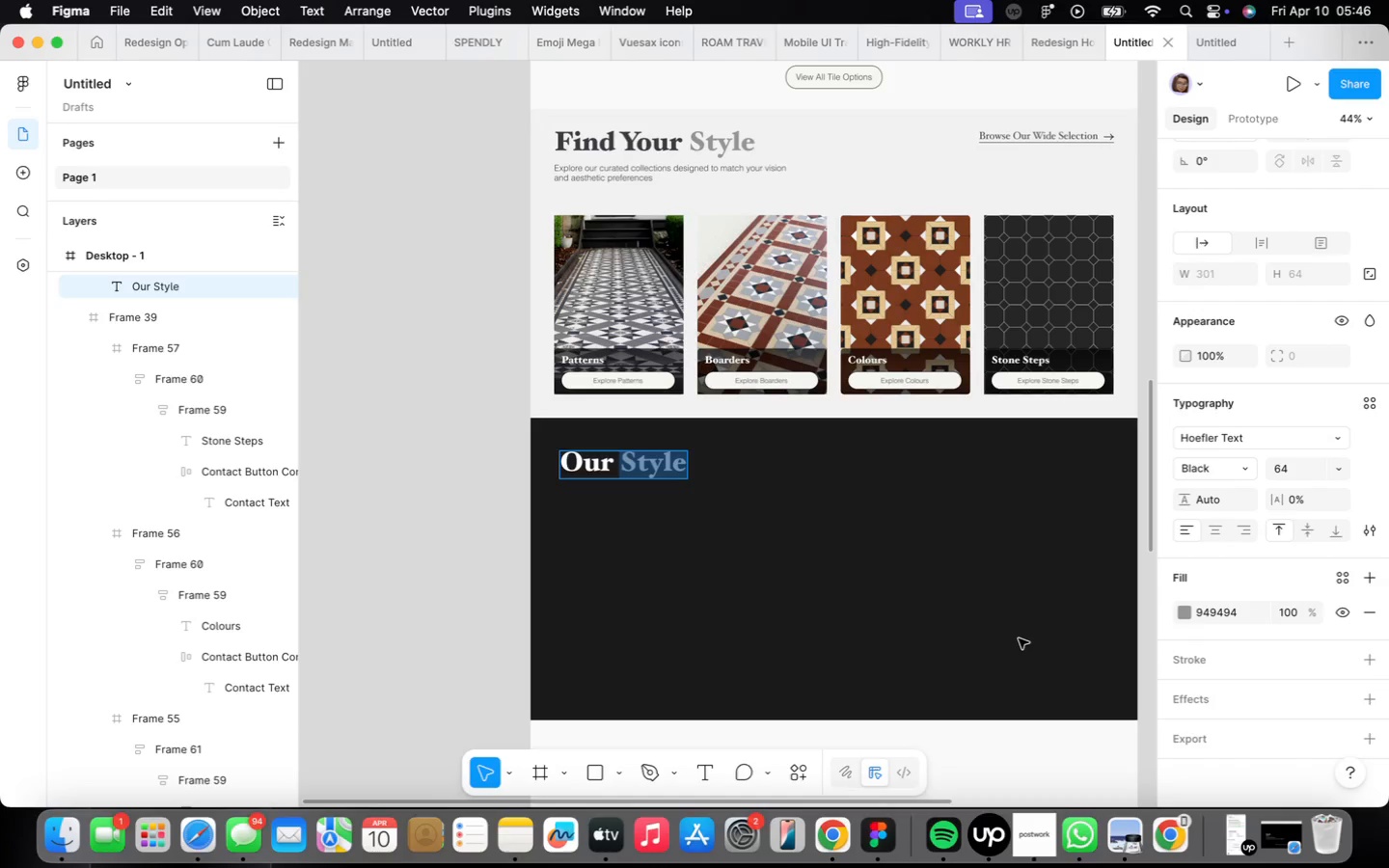 
left_click([1019, 638])
 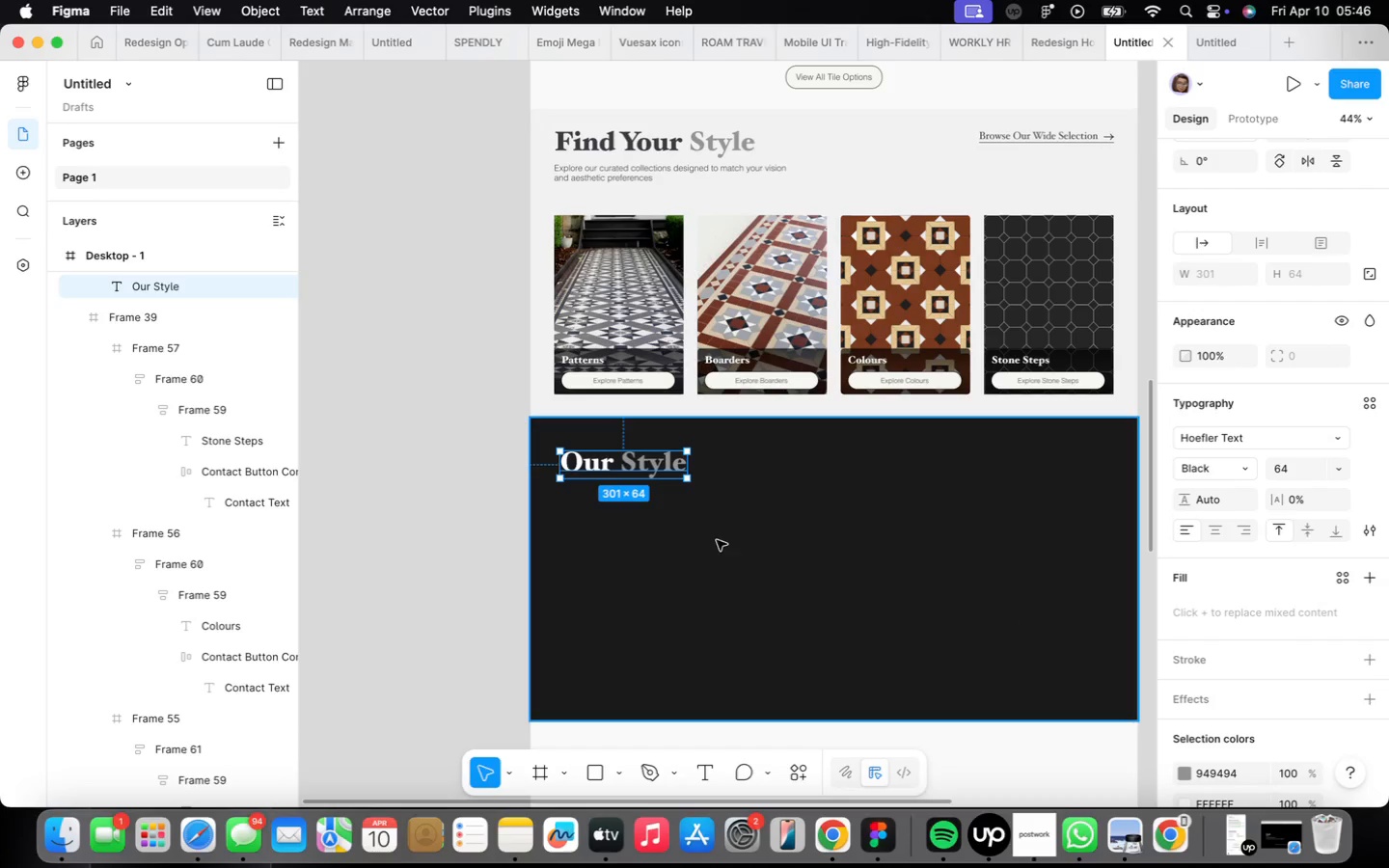 
double_click([670, 463])
 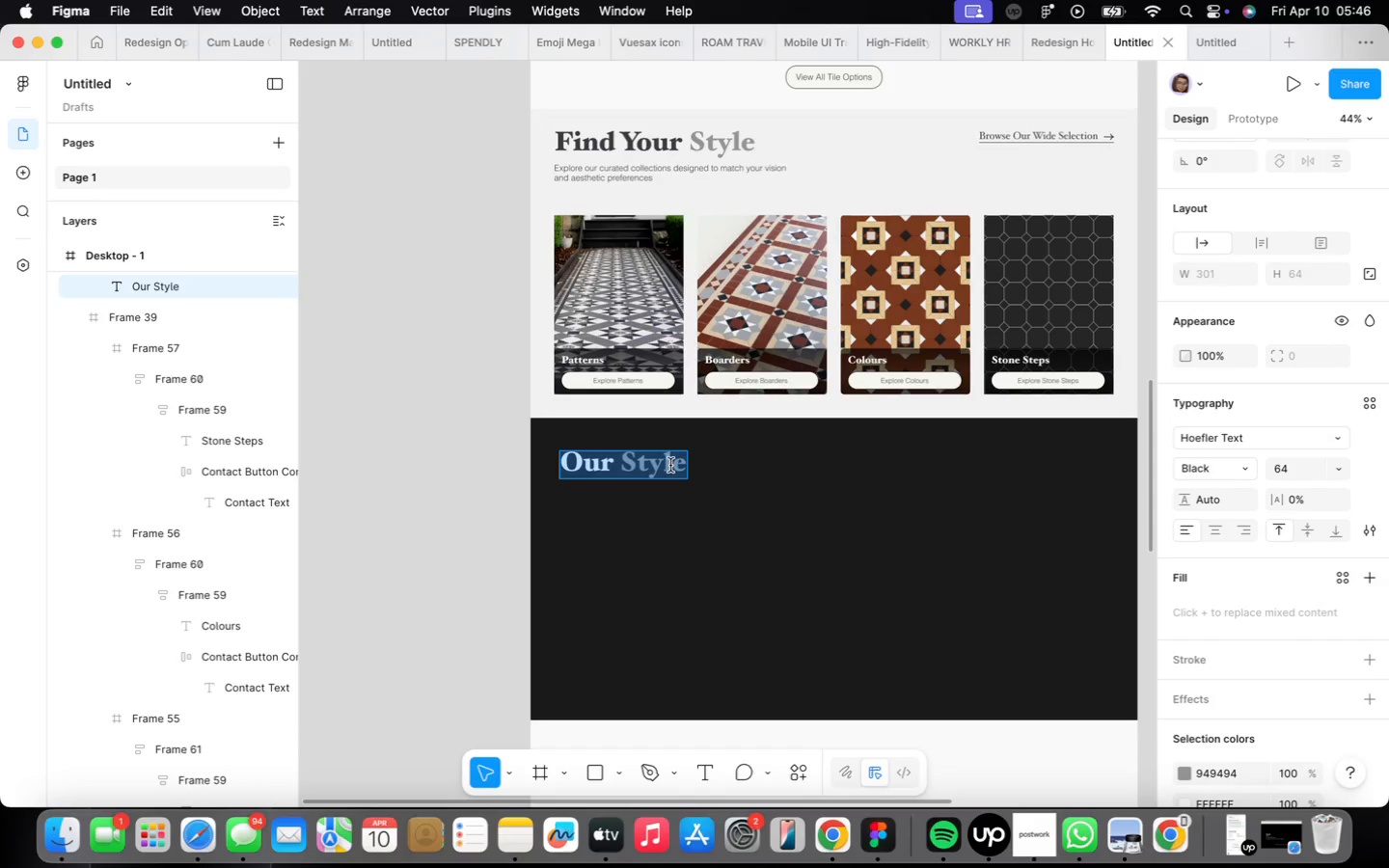 
triple_click([670, 465])
 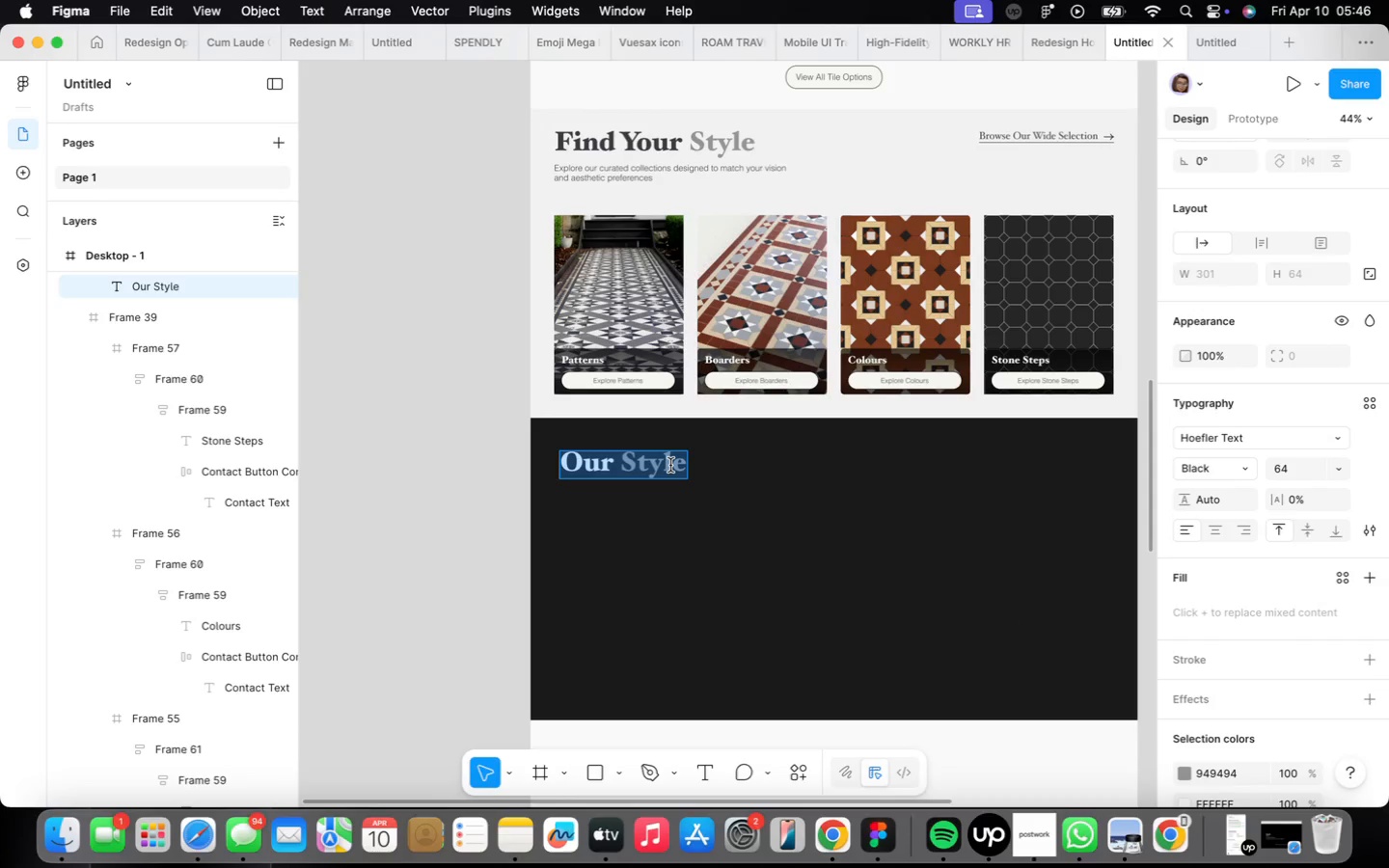 
triple_click([670, 465])
 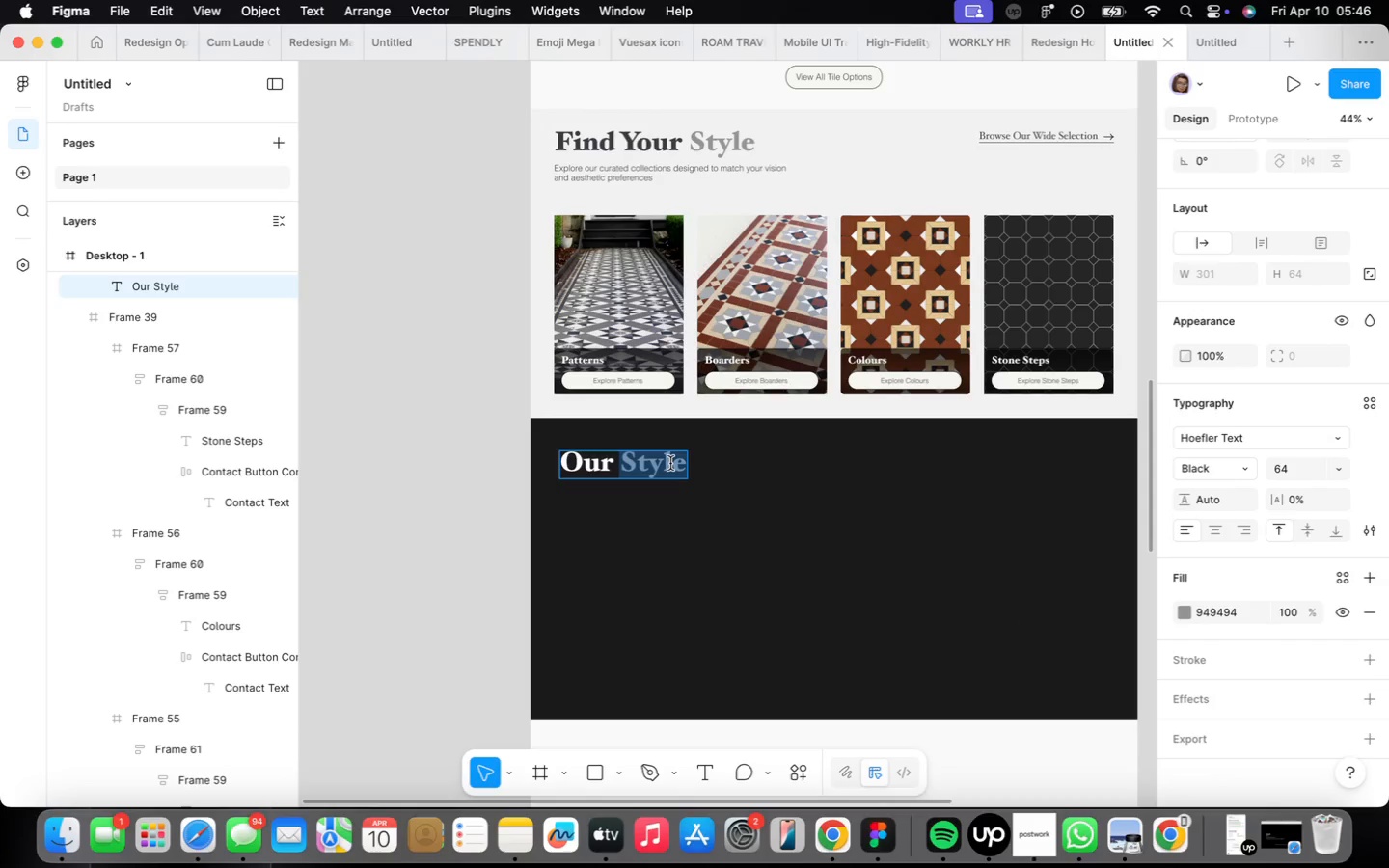 
type(Process)
 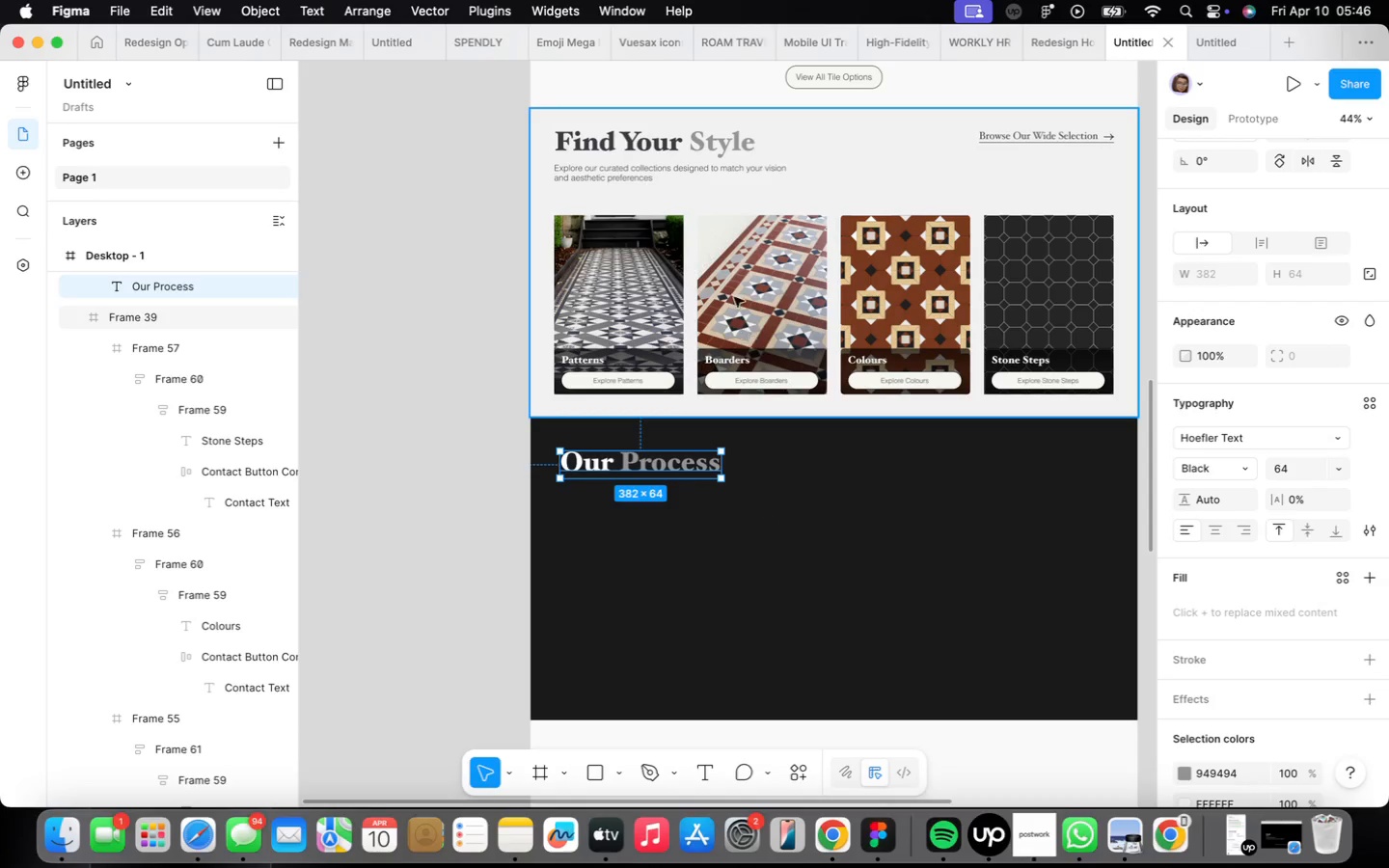 
double_click([619, 176])
 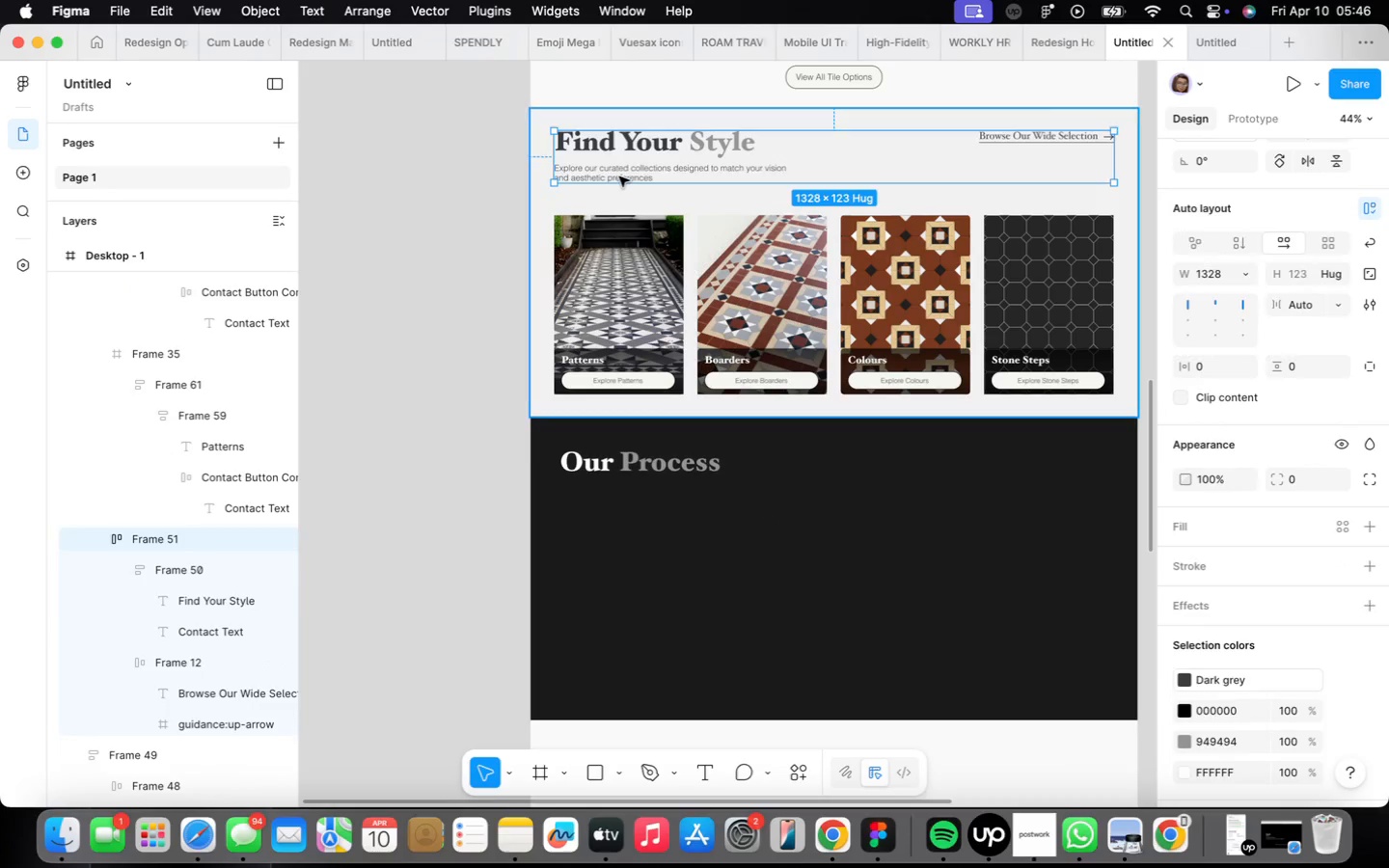 
triple_click([619, 176])
 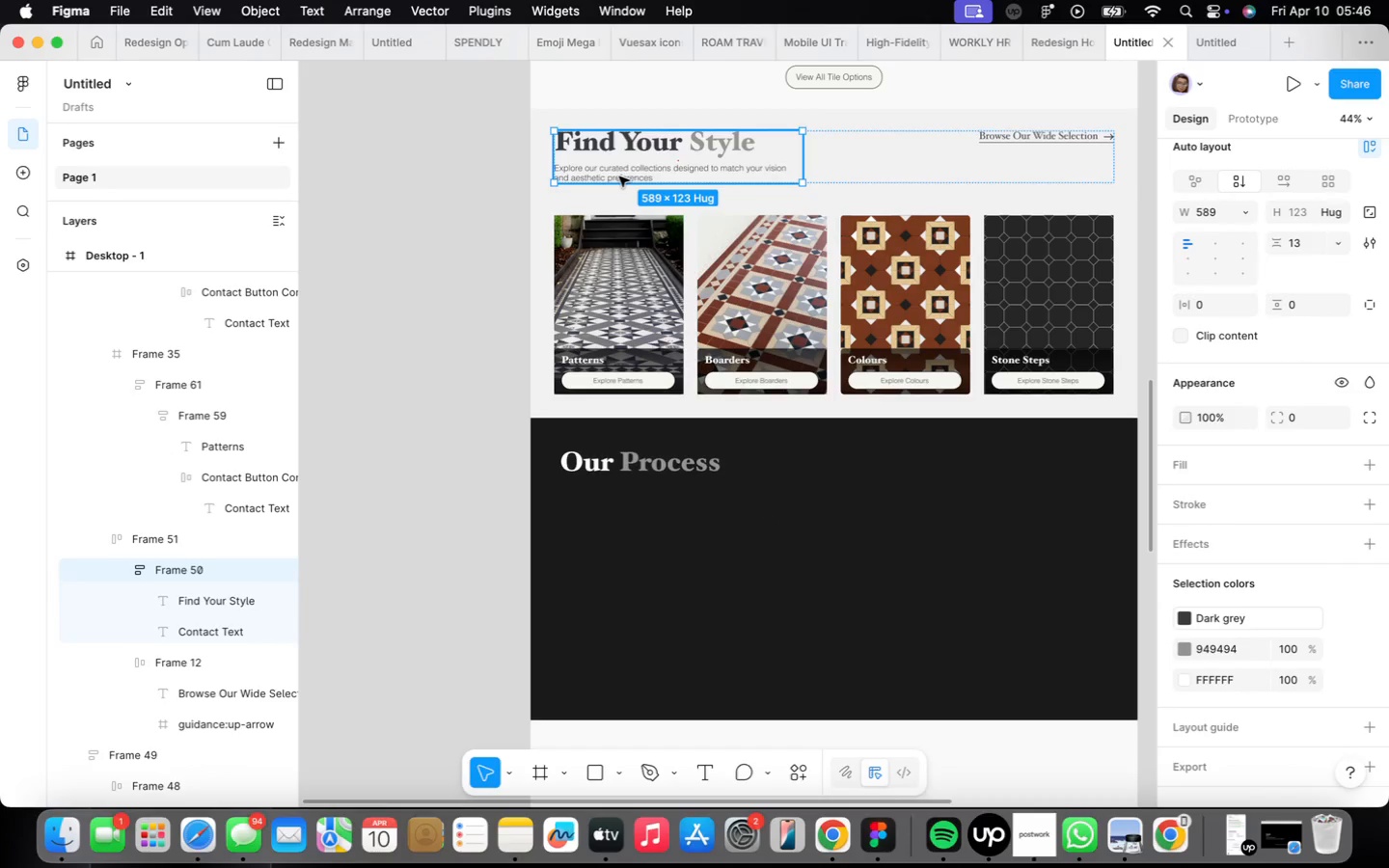 
double_click([619, 176])
 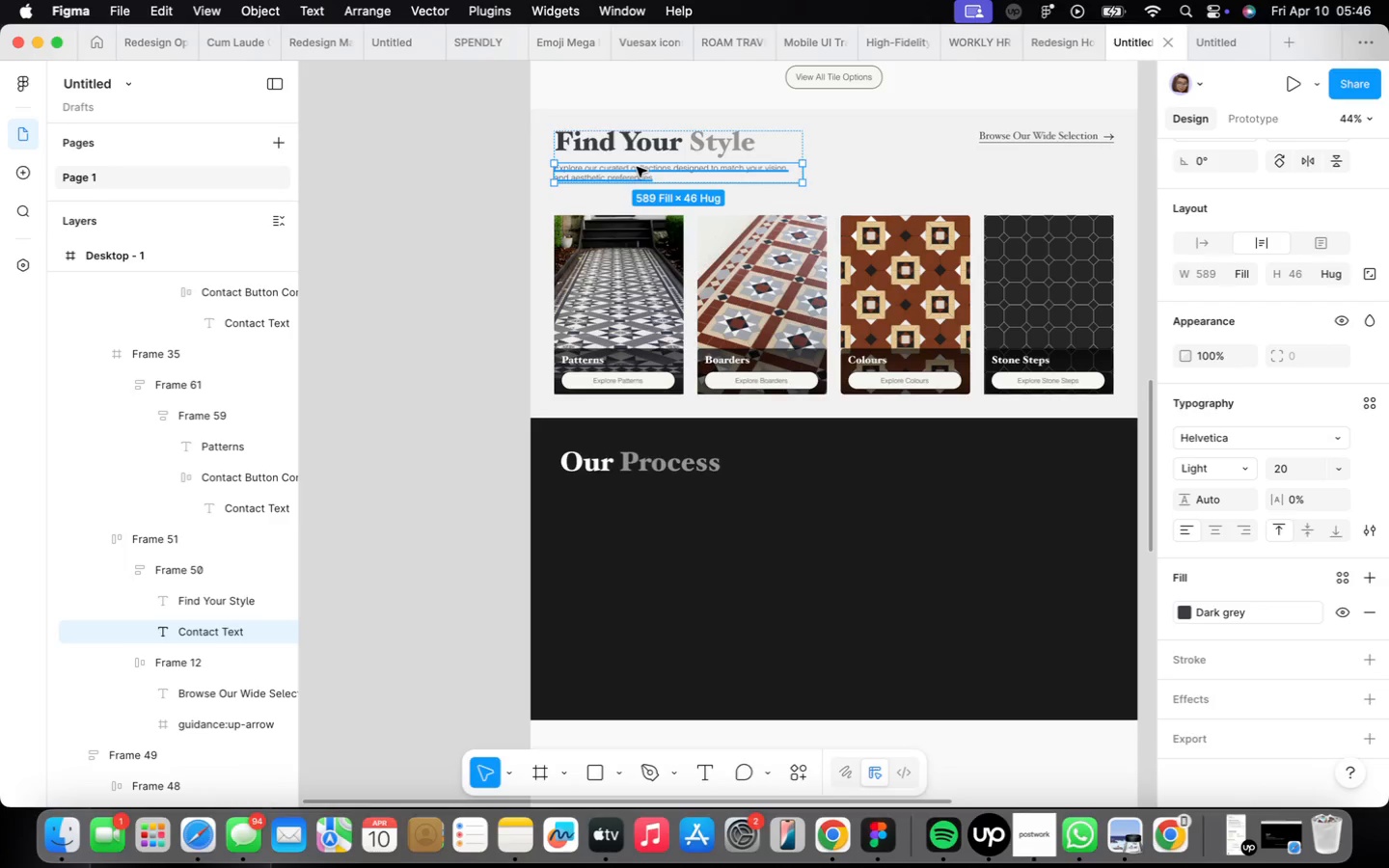 
hold_key(key=OptionLeft, duration=2.5)
left_click_drag(start_coordinate=[637, 168], to_coordinate=[647, 493])
 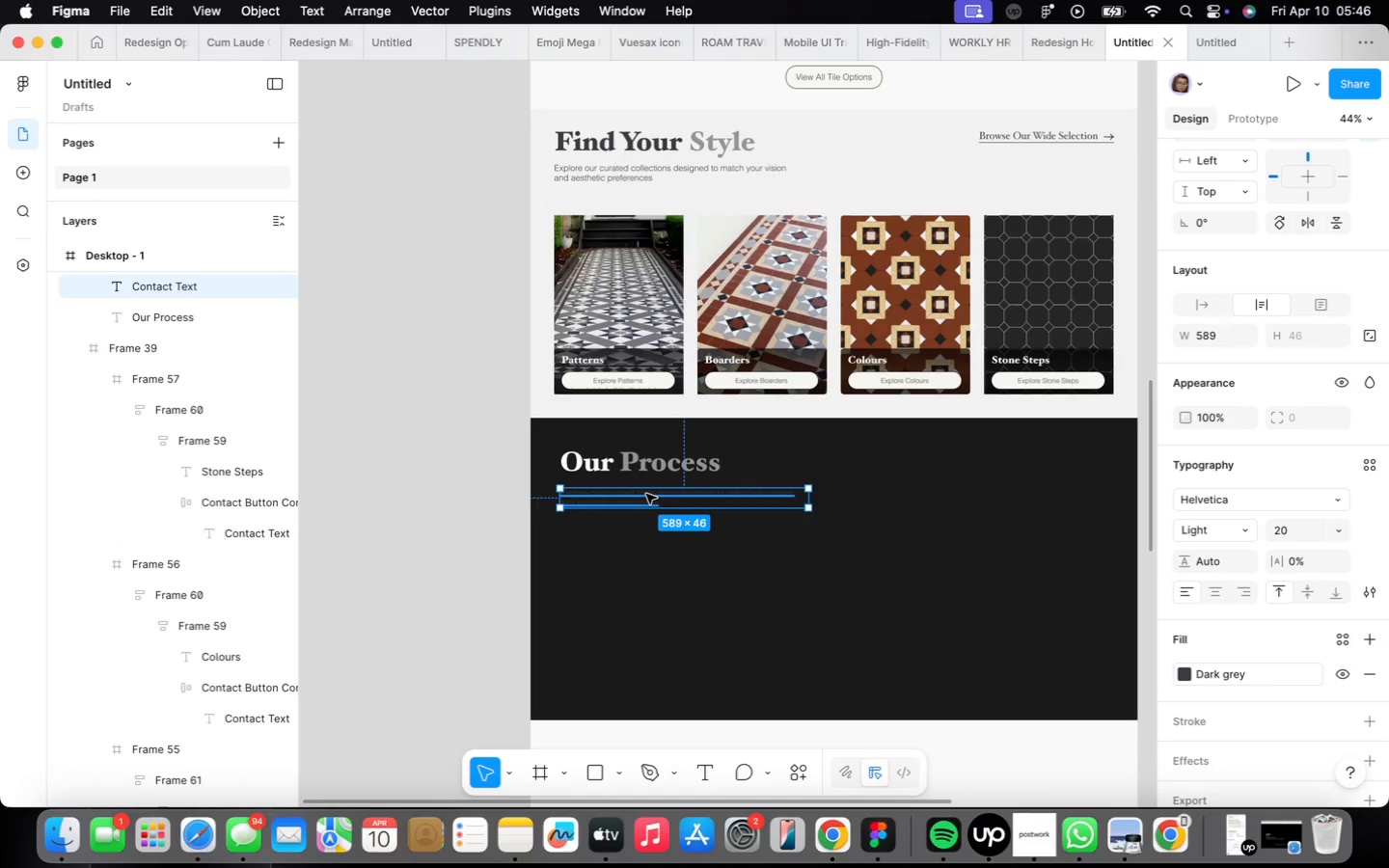 
scroll: coordinate [646, 494], scroll_direction: up, amount: 4.0
 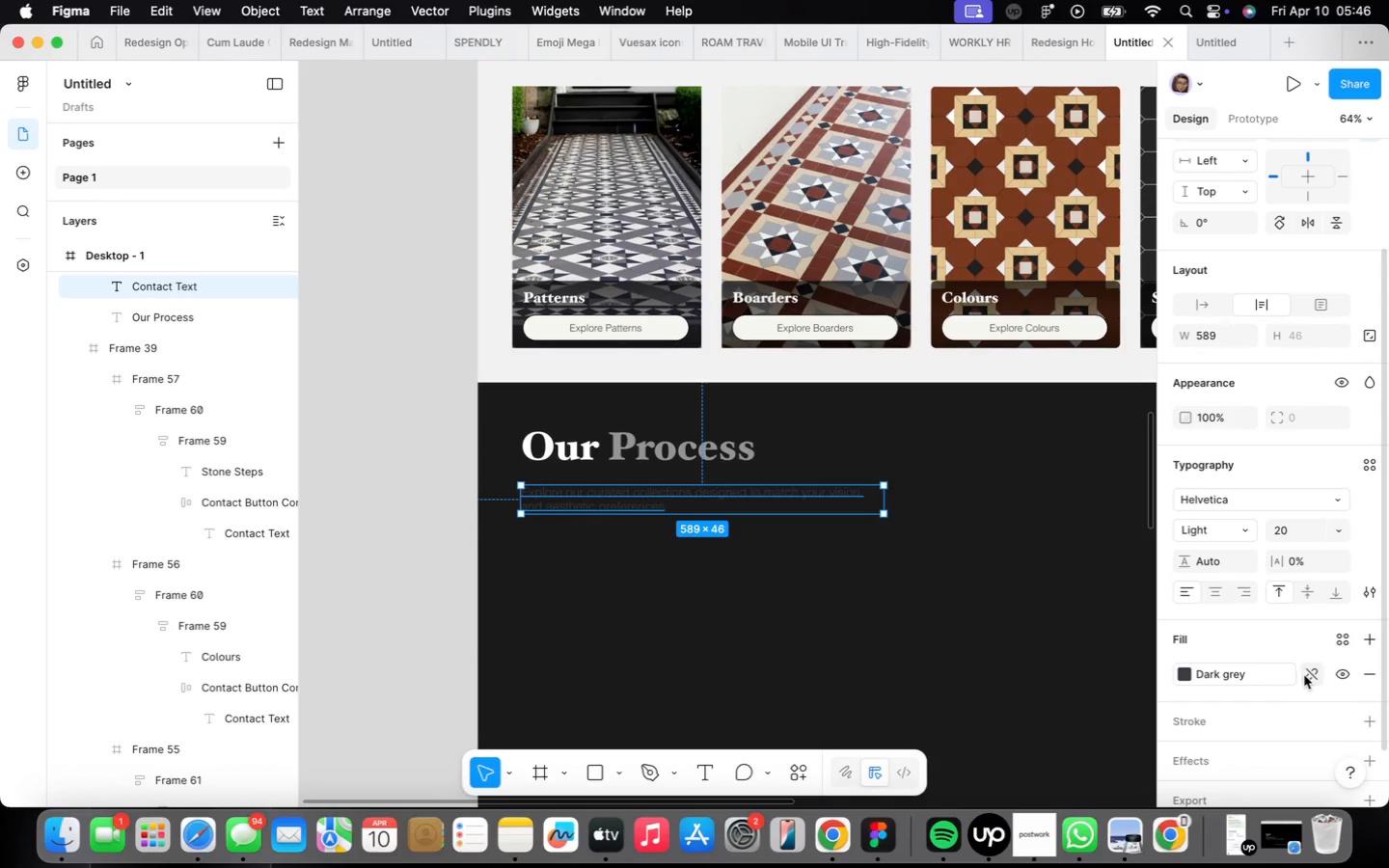 
left_click([1309, 670])
 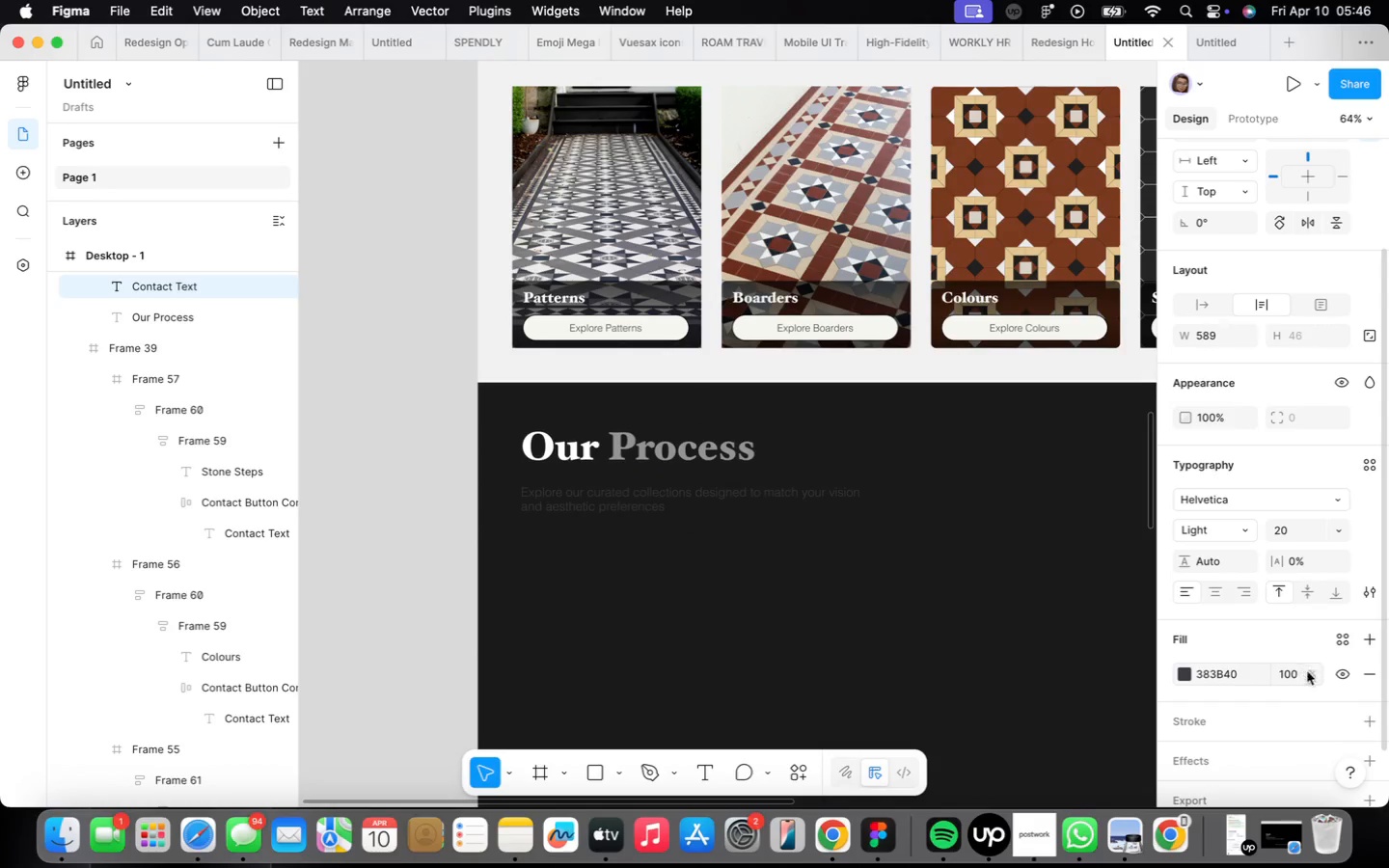 
mouse_move([1245, 698])
 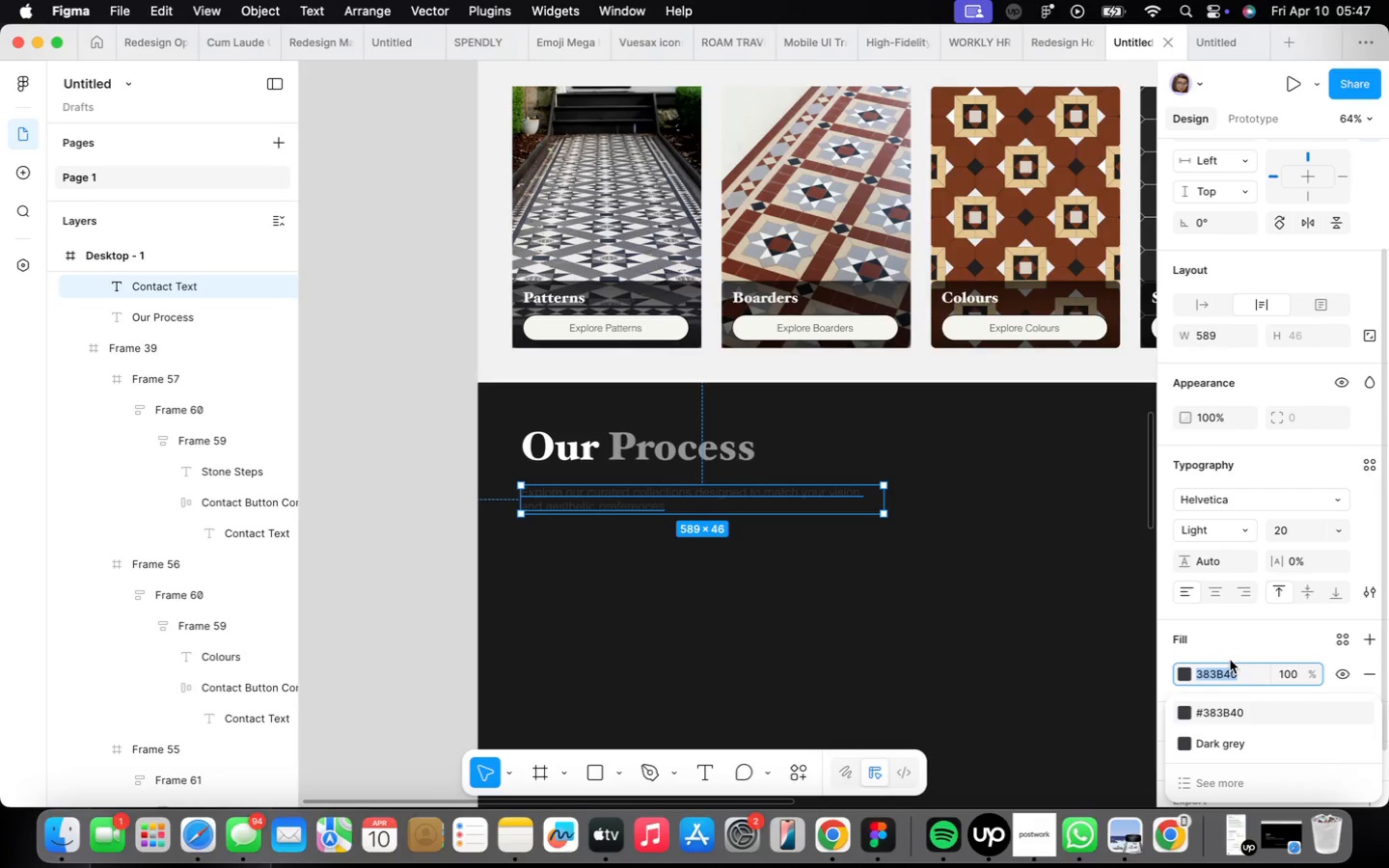 
key(F)
 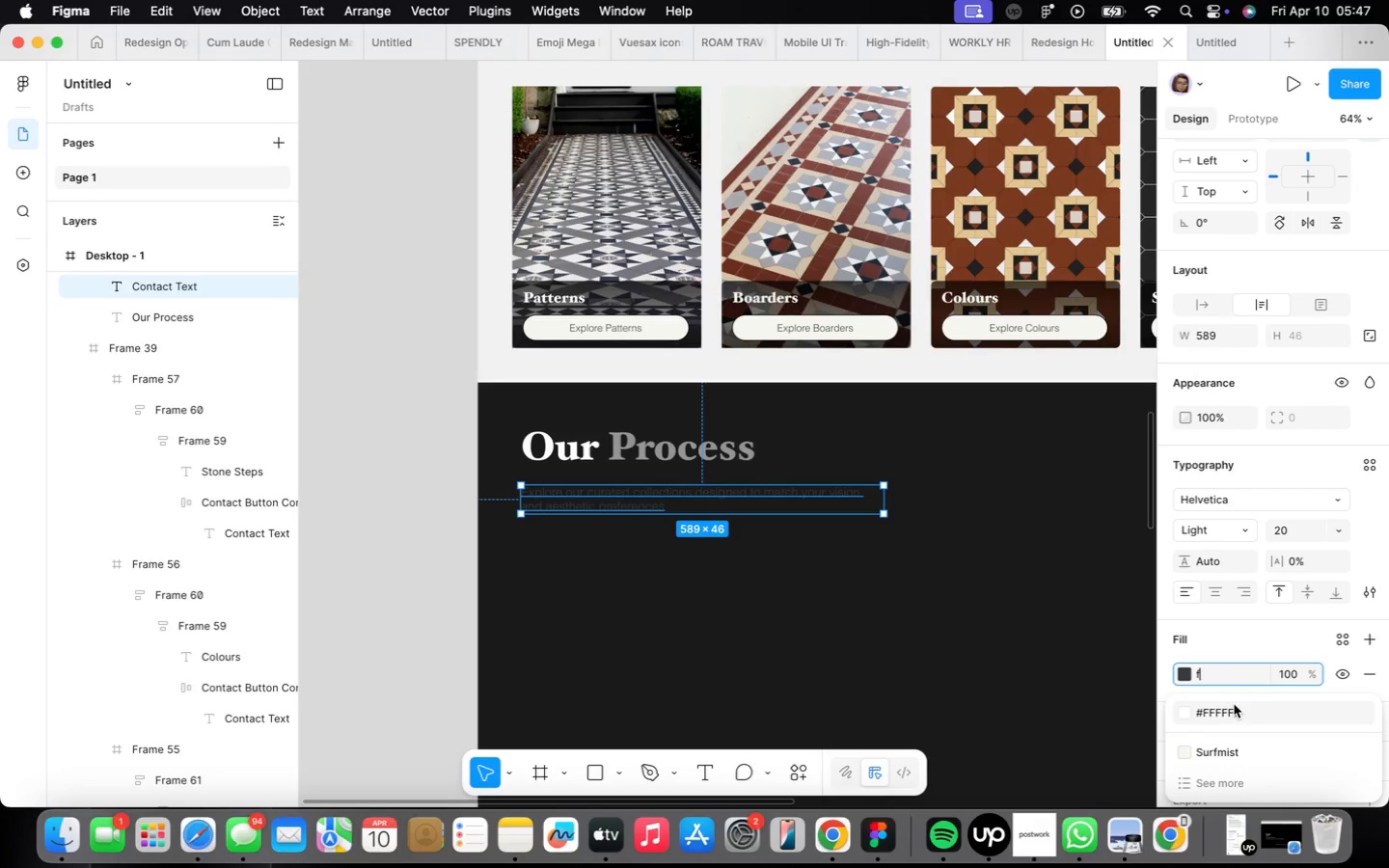 
left_click([1236, 718])
 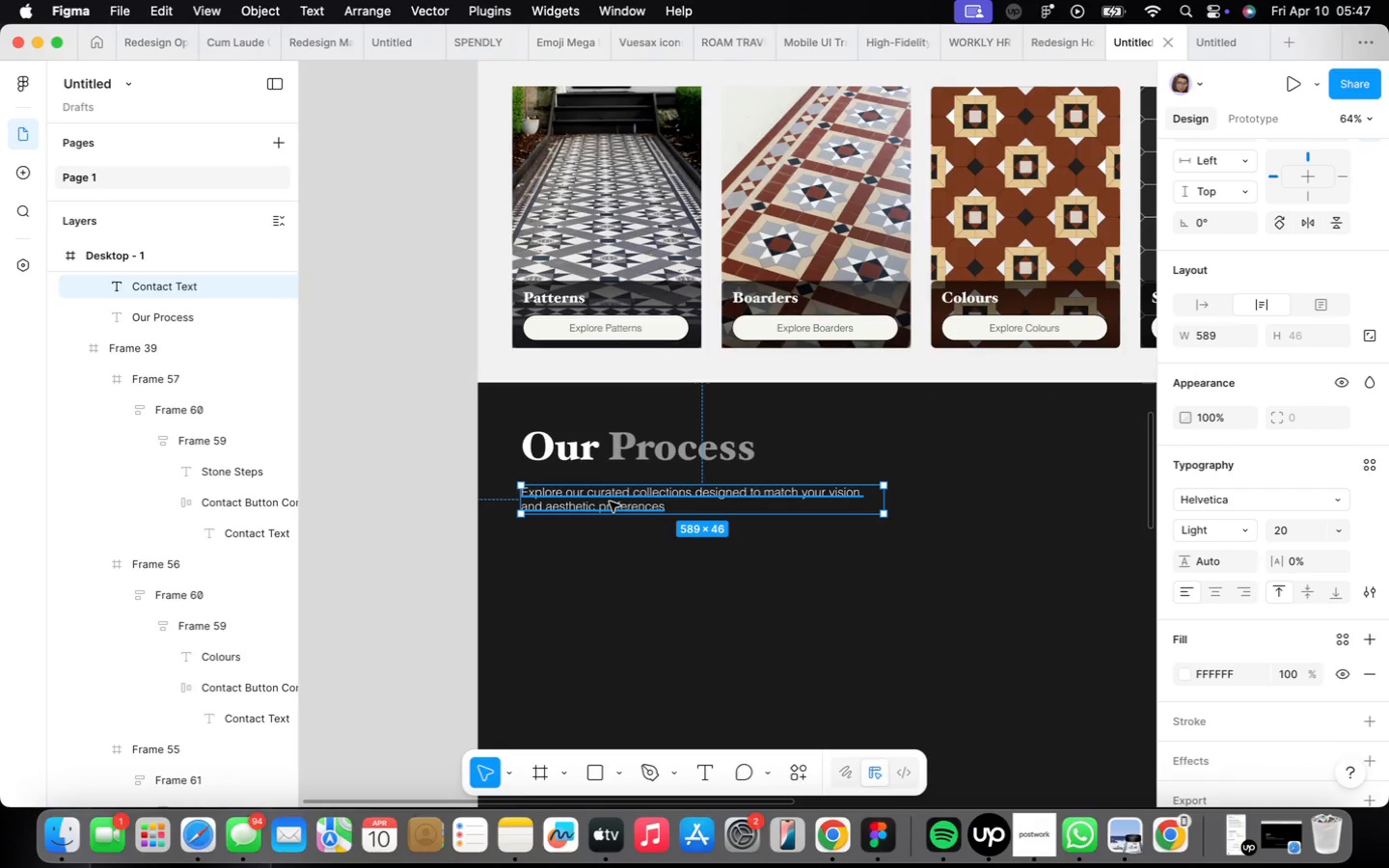 
scroll: coordinate [610, 501], scroll_direction: up, amount: 3.0
 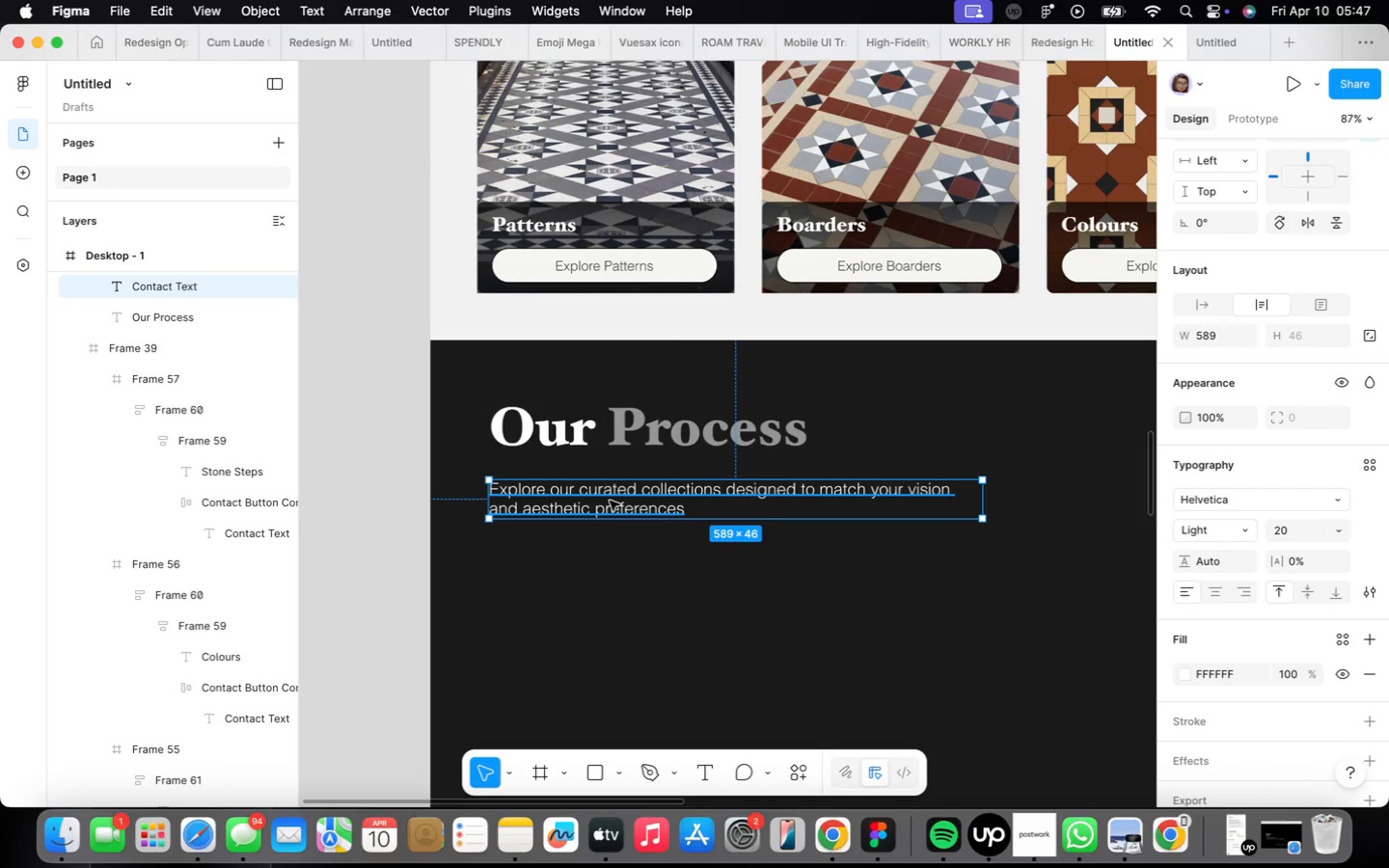 
double_click([610, 501])
 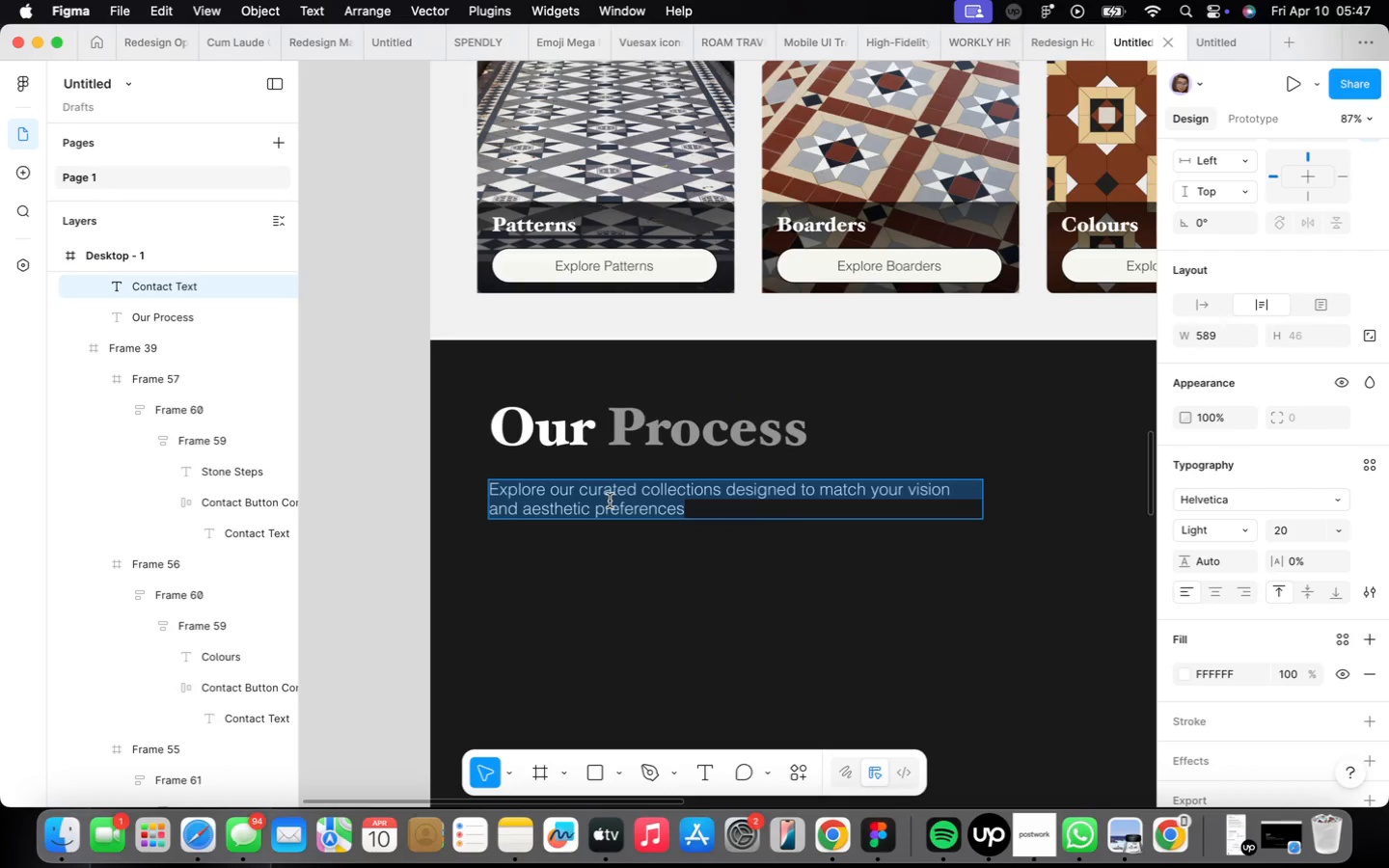 
type(Inspiration bec)
 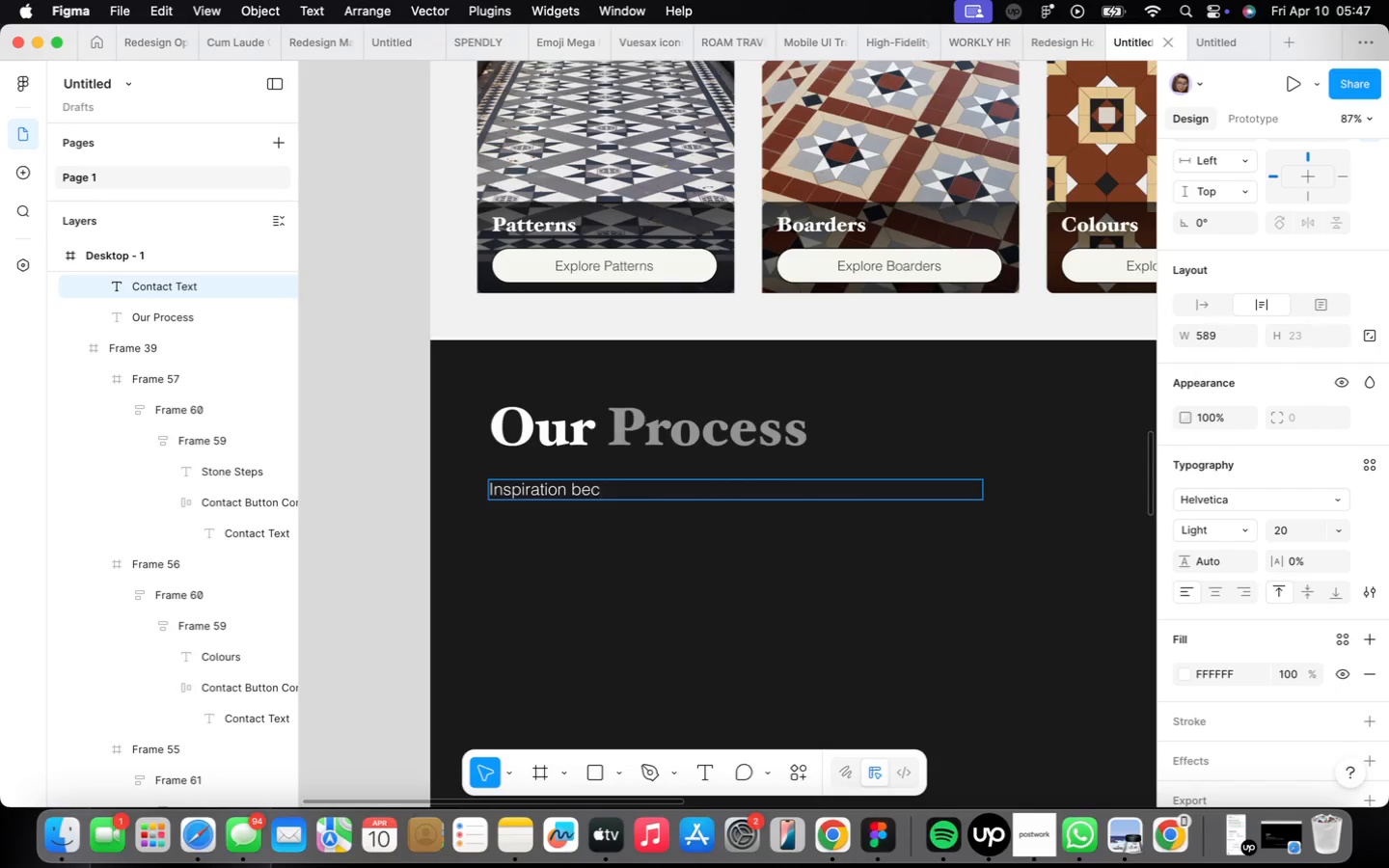 
wait(16.67)
 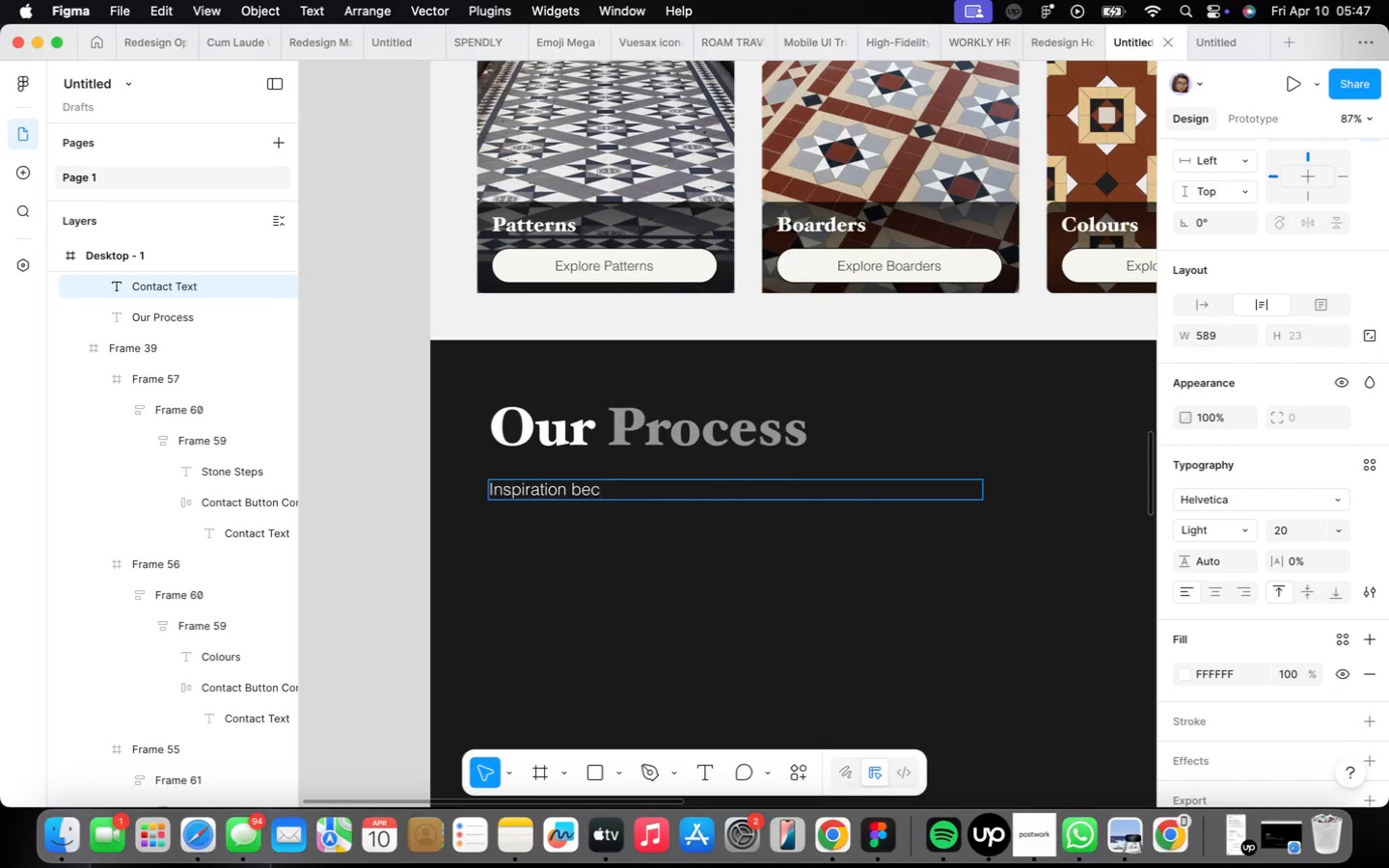 
type(omes reality. There is no limit to what we can create for you . We work collabo)
 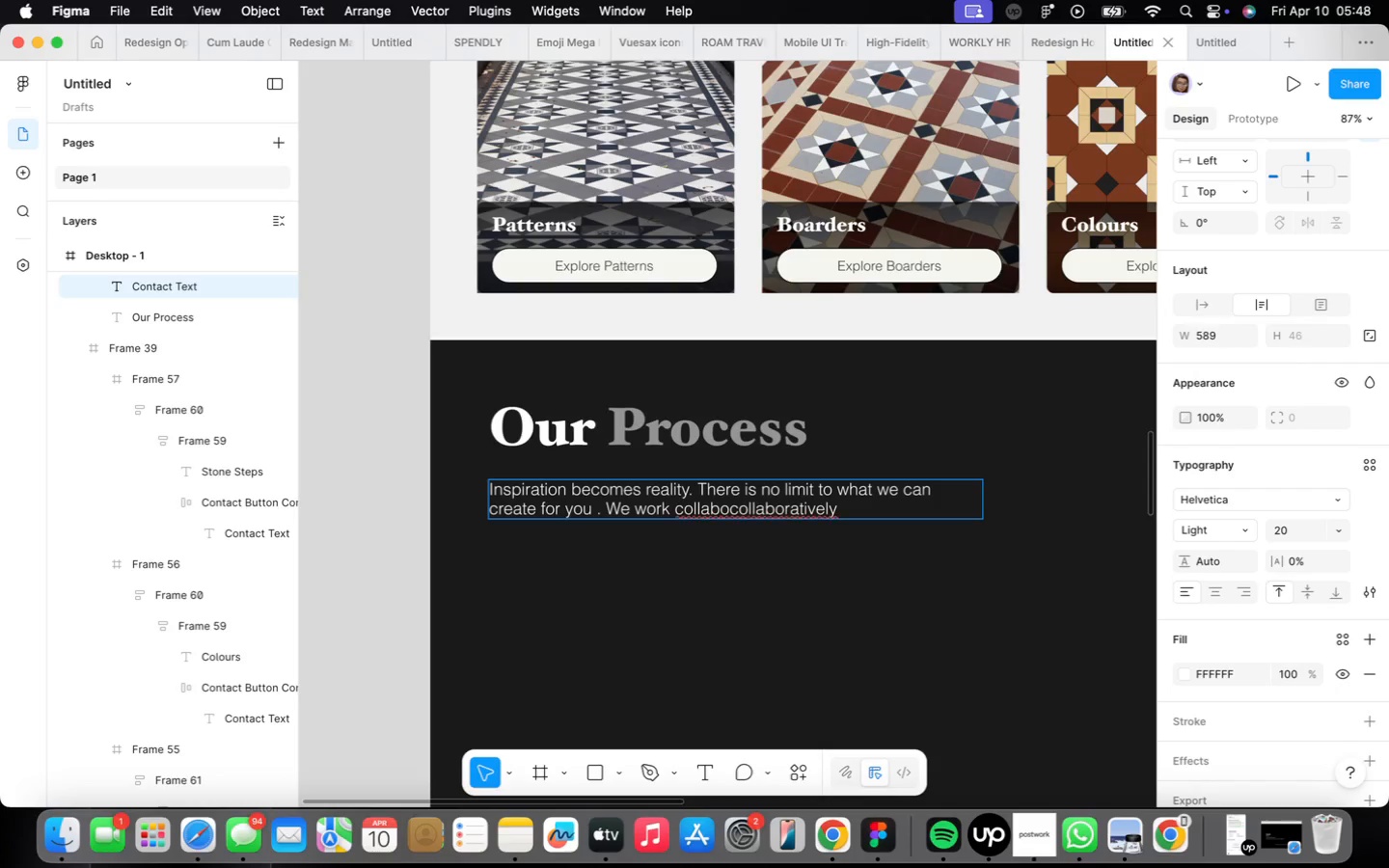 
hold_key(key=ArrowLeft, duration=1.5)
 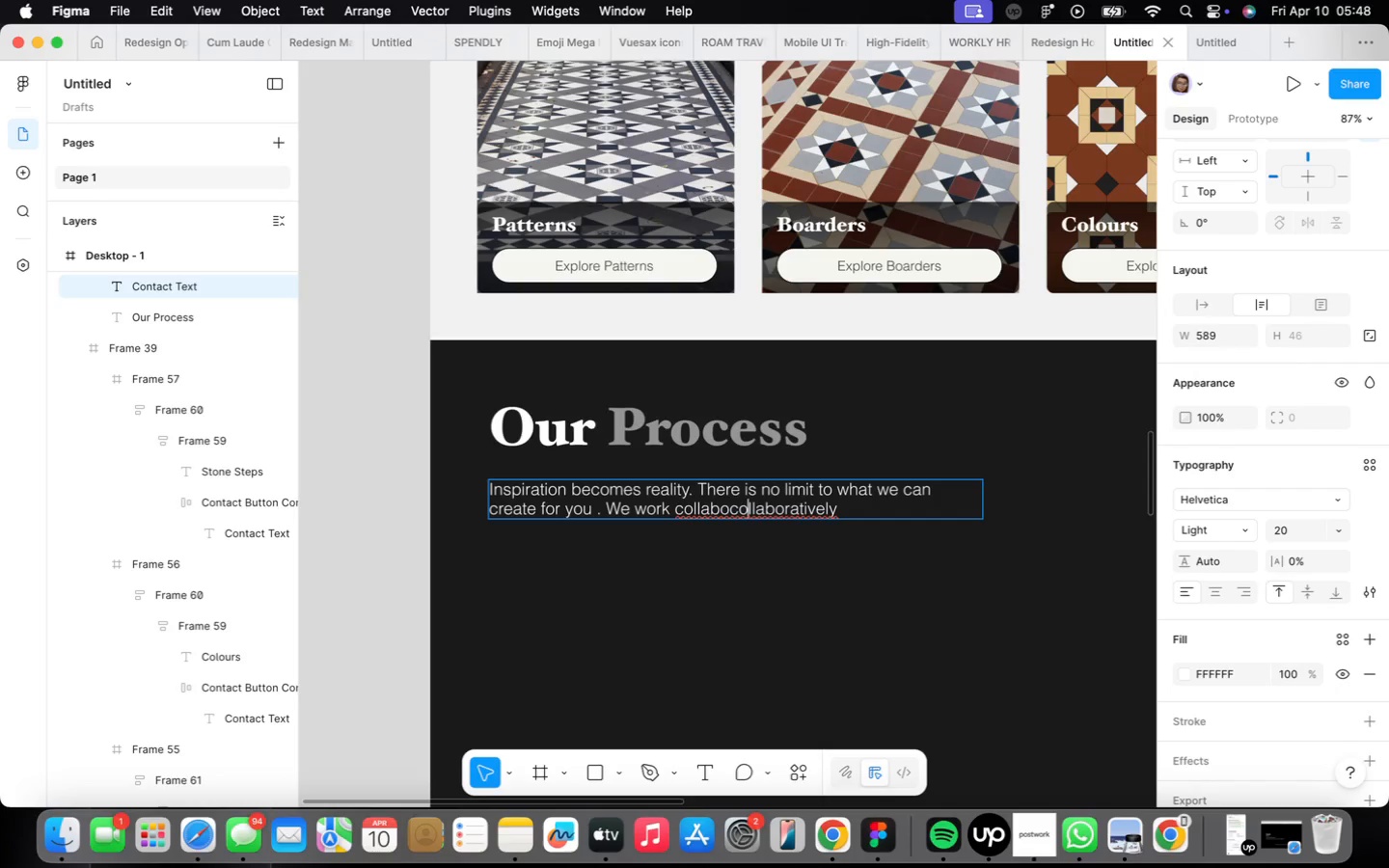 
key(ArrowLeft)
 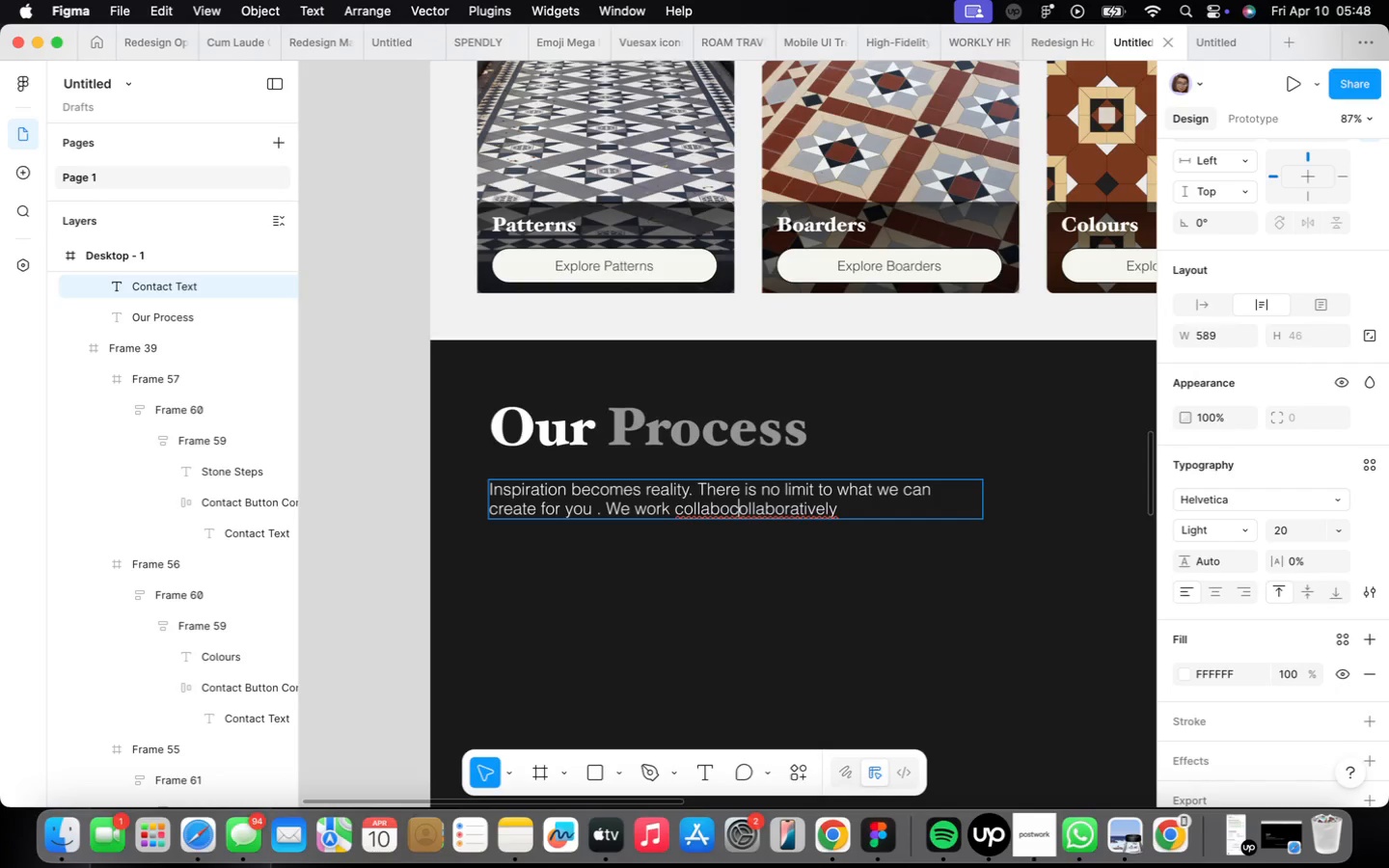 
key(ArrowLeft)
 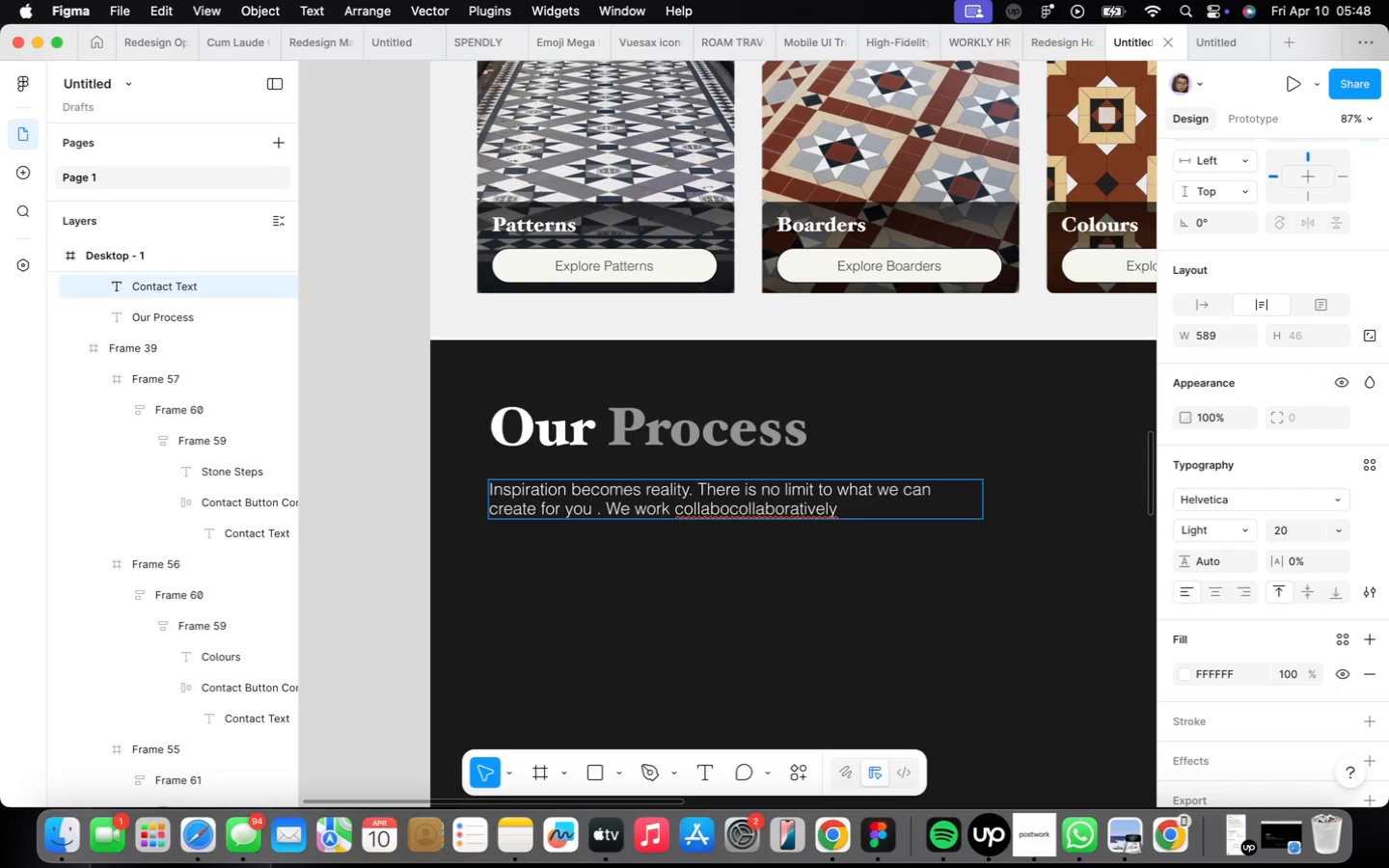 
key(Backspace)
 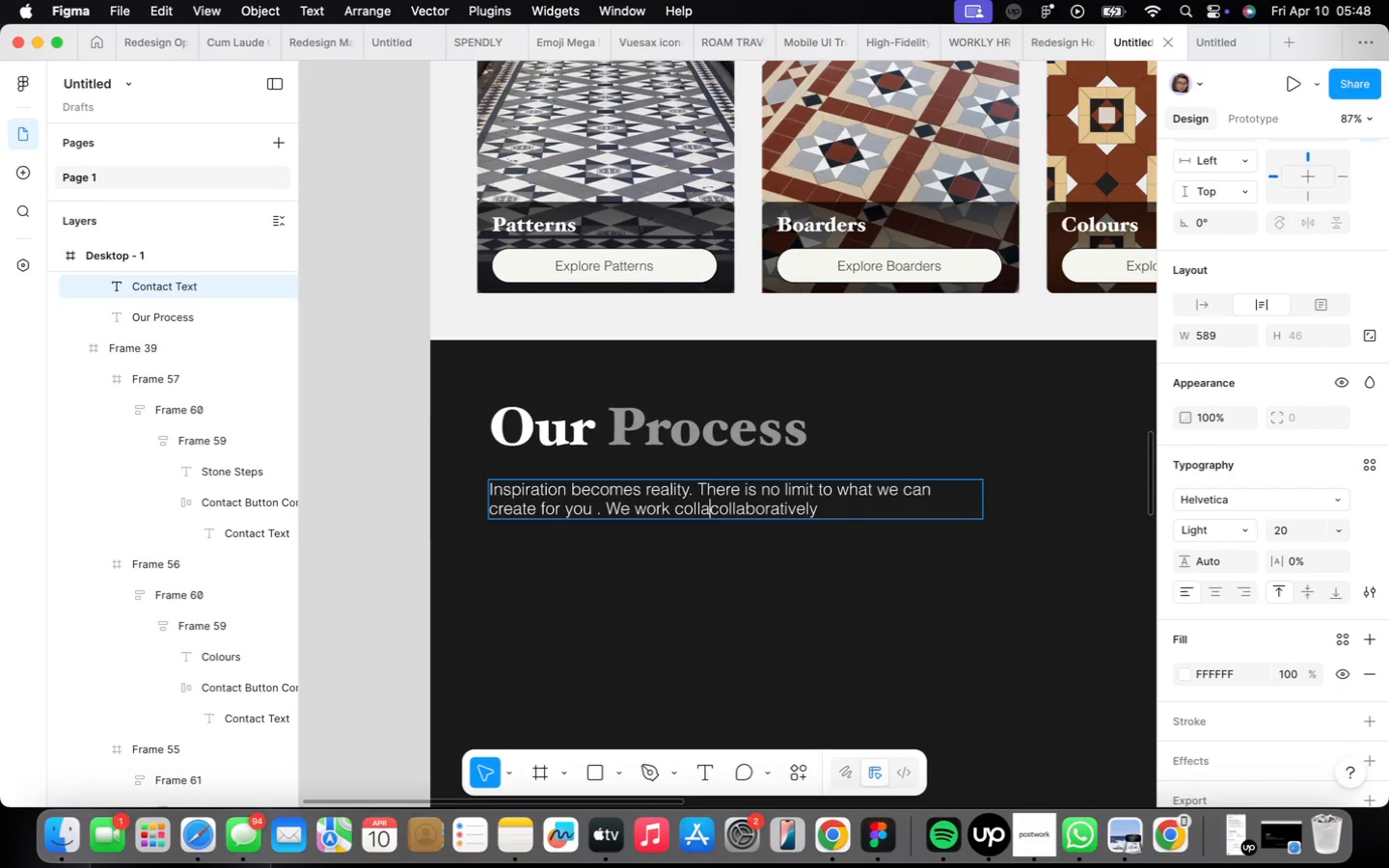 
key(Backspace)
 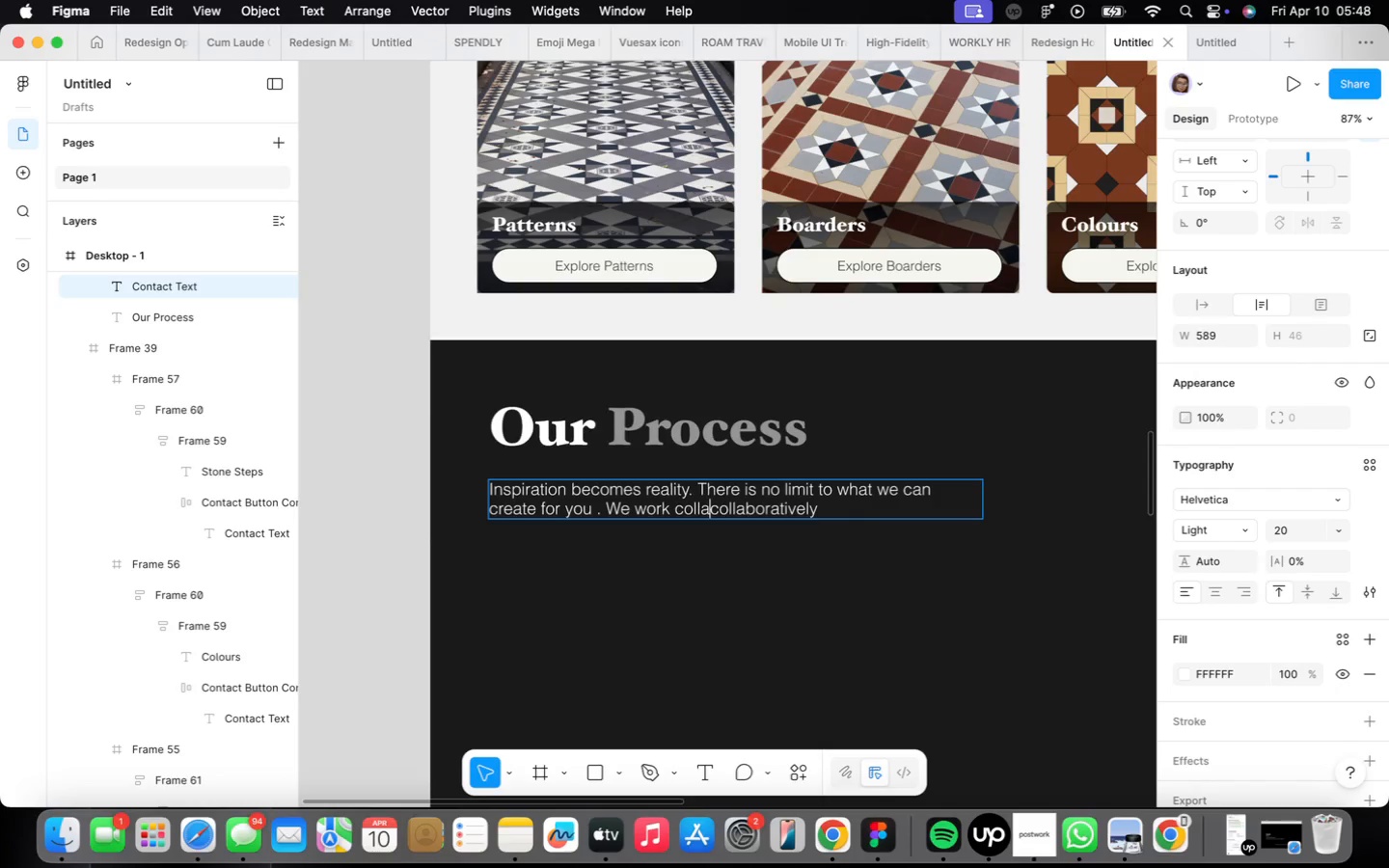 
key(Backspace)
 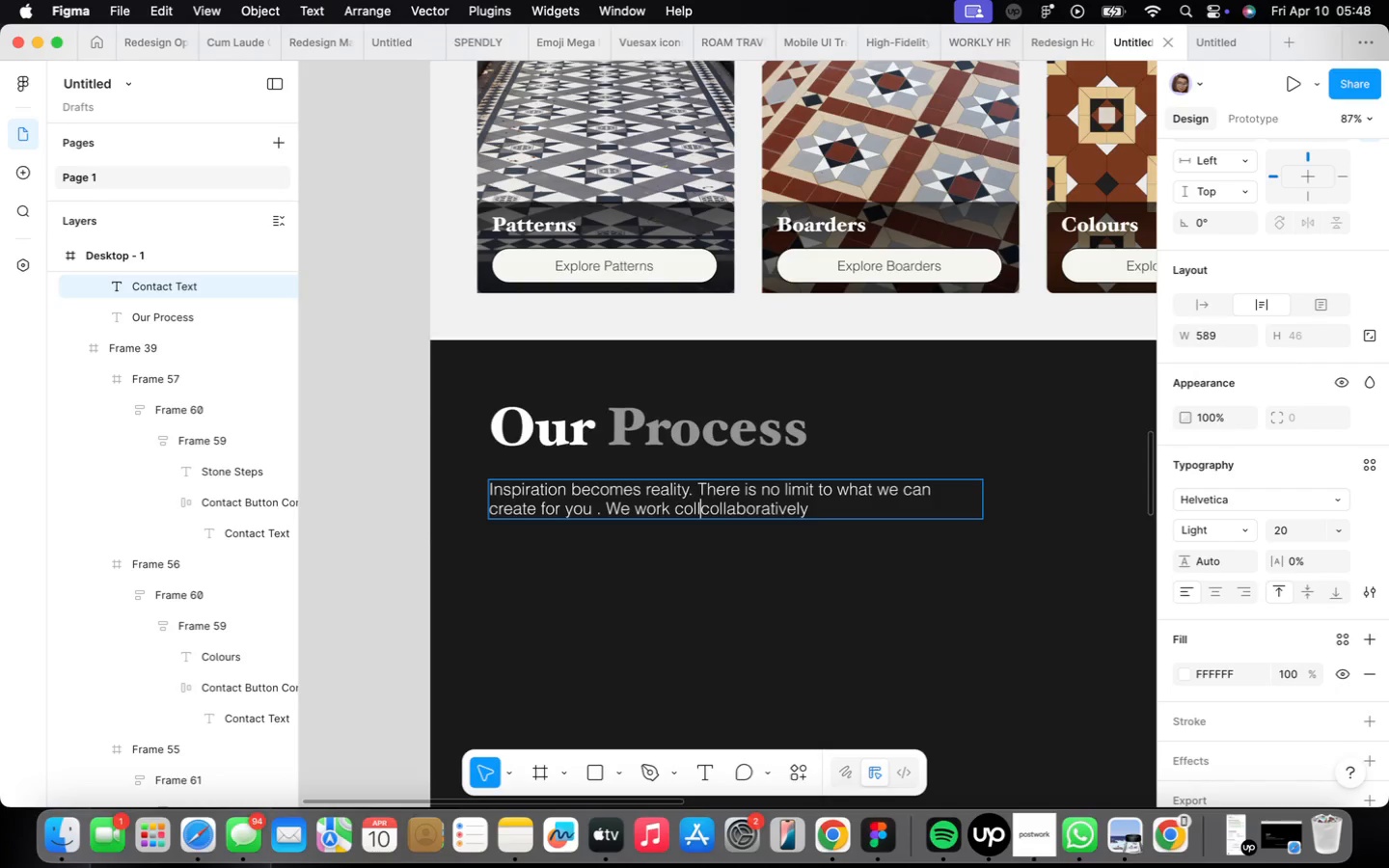 
key(Backspace)
 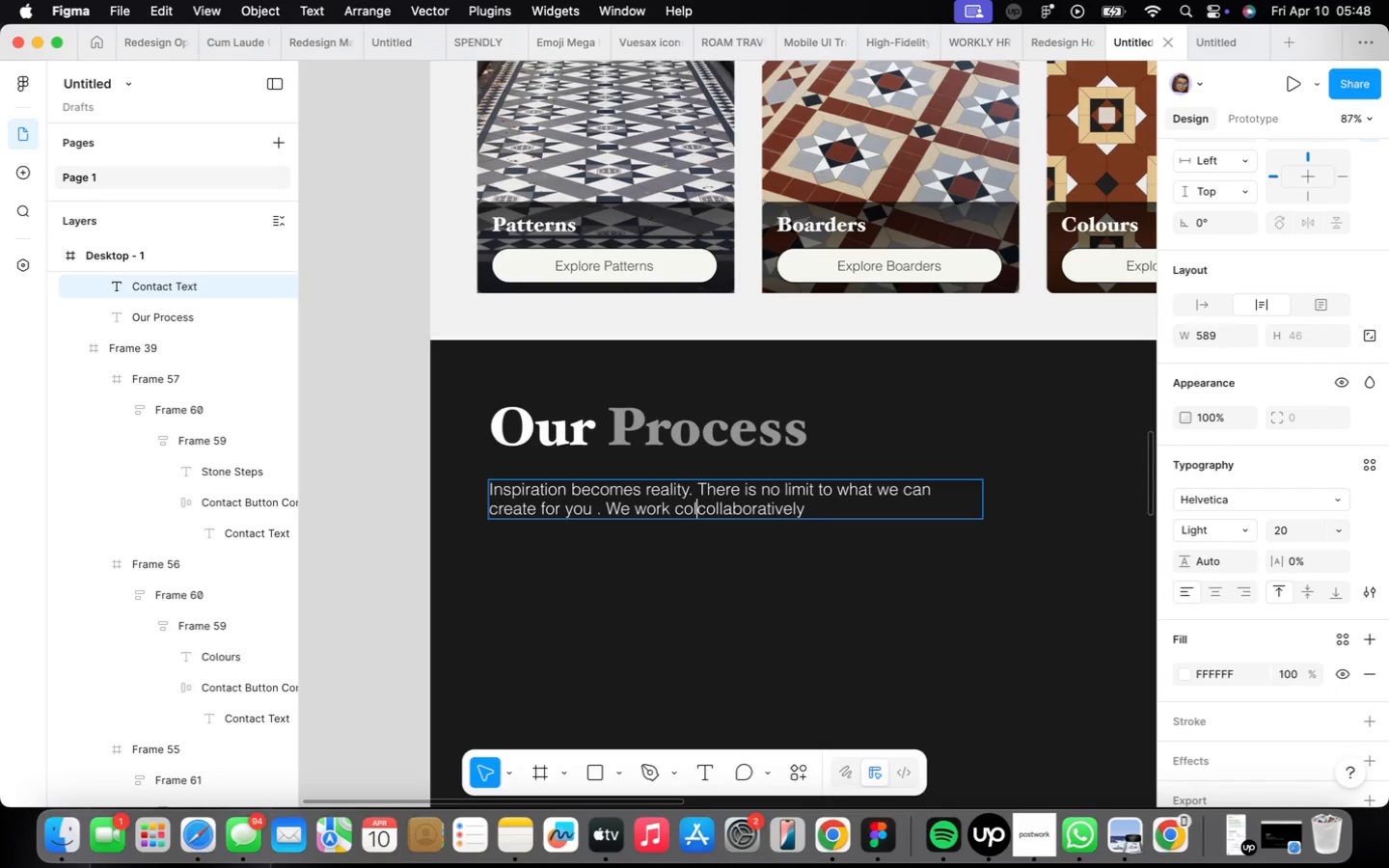 
key(Backspace)
 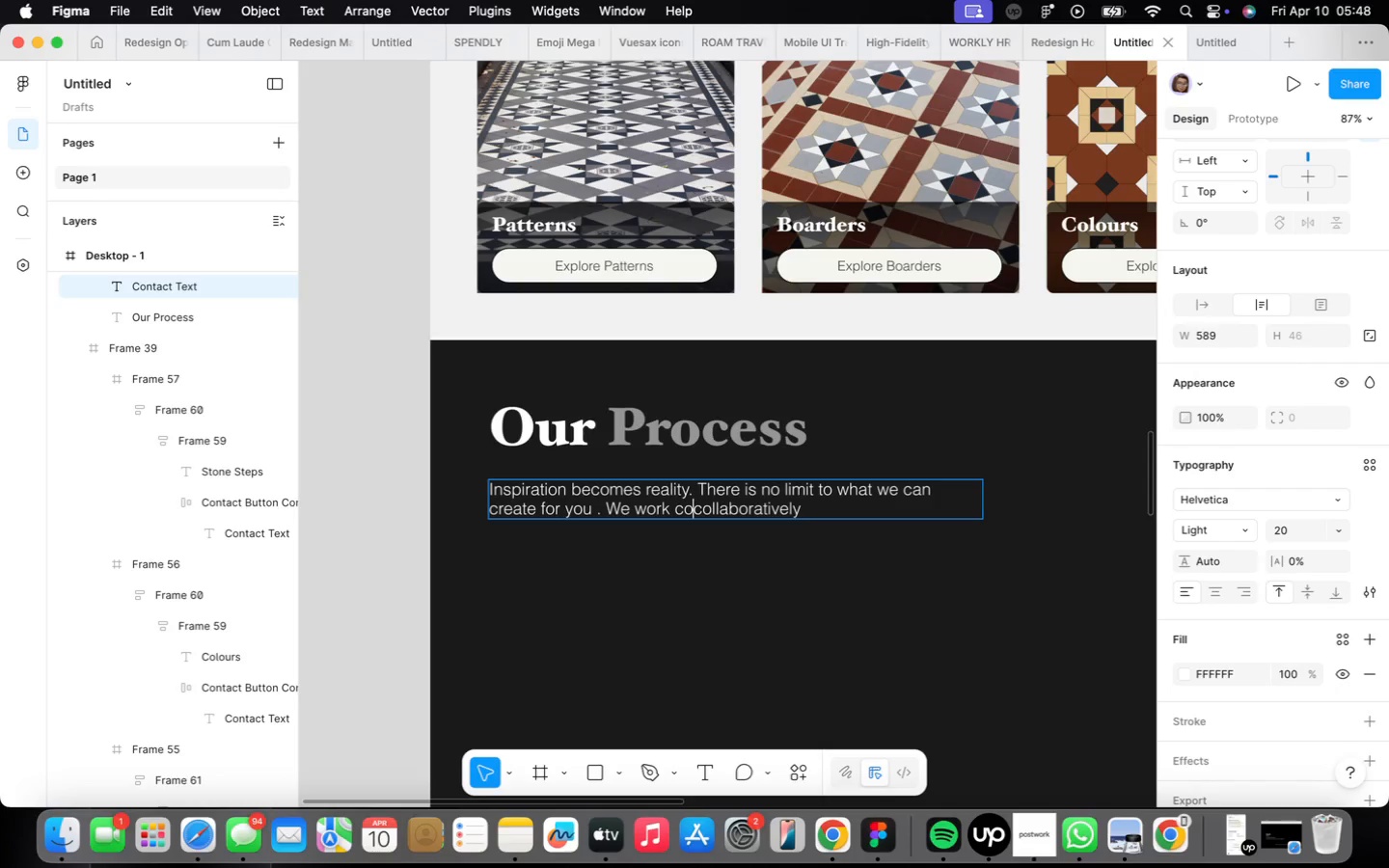 
key(Backspace)
 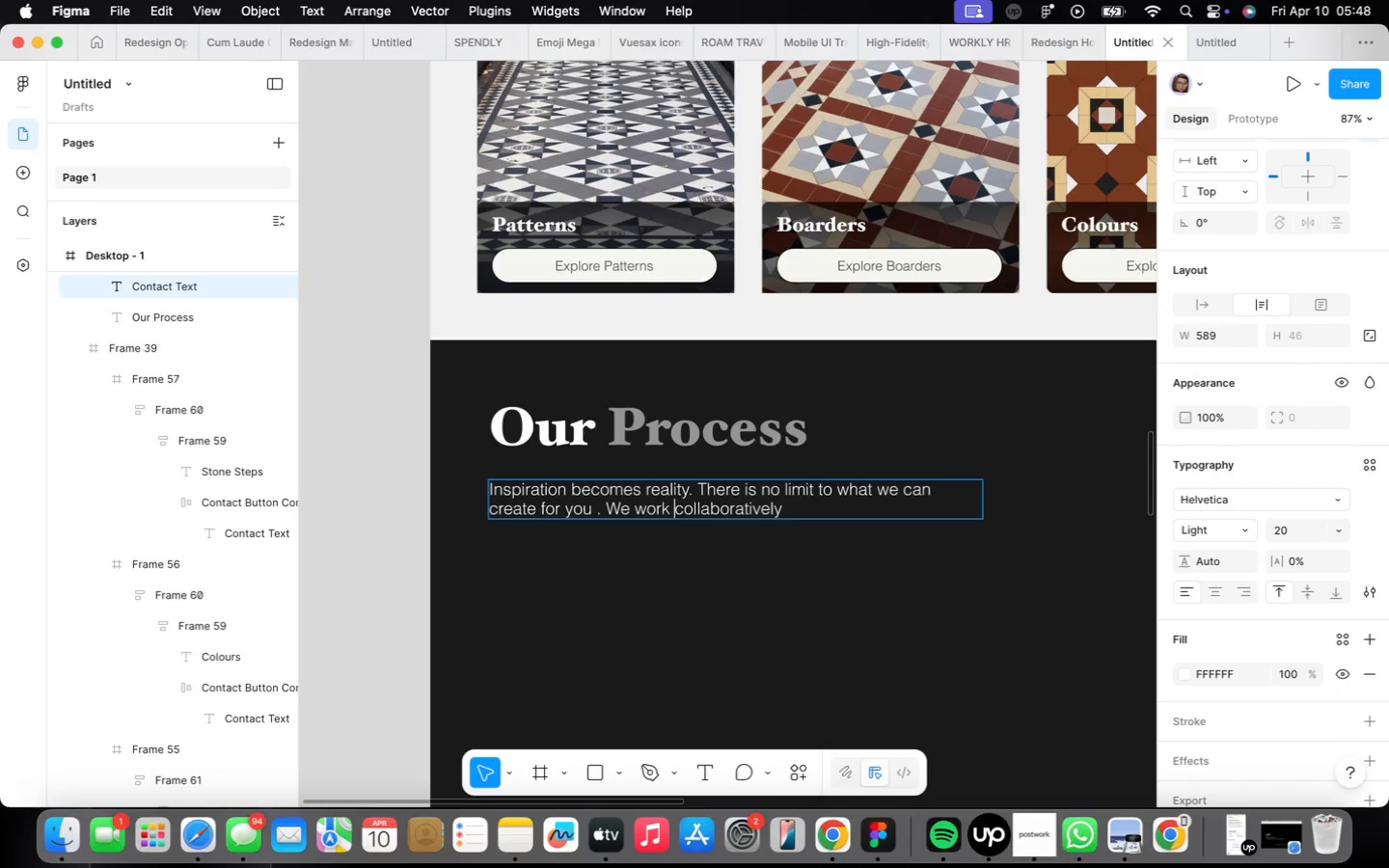 
key(Backspace)
 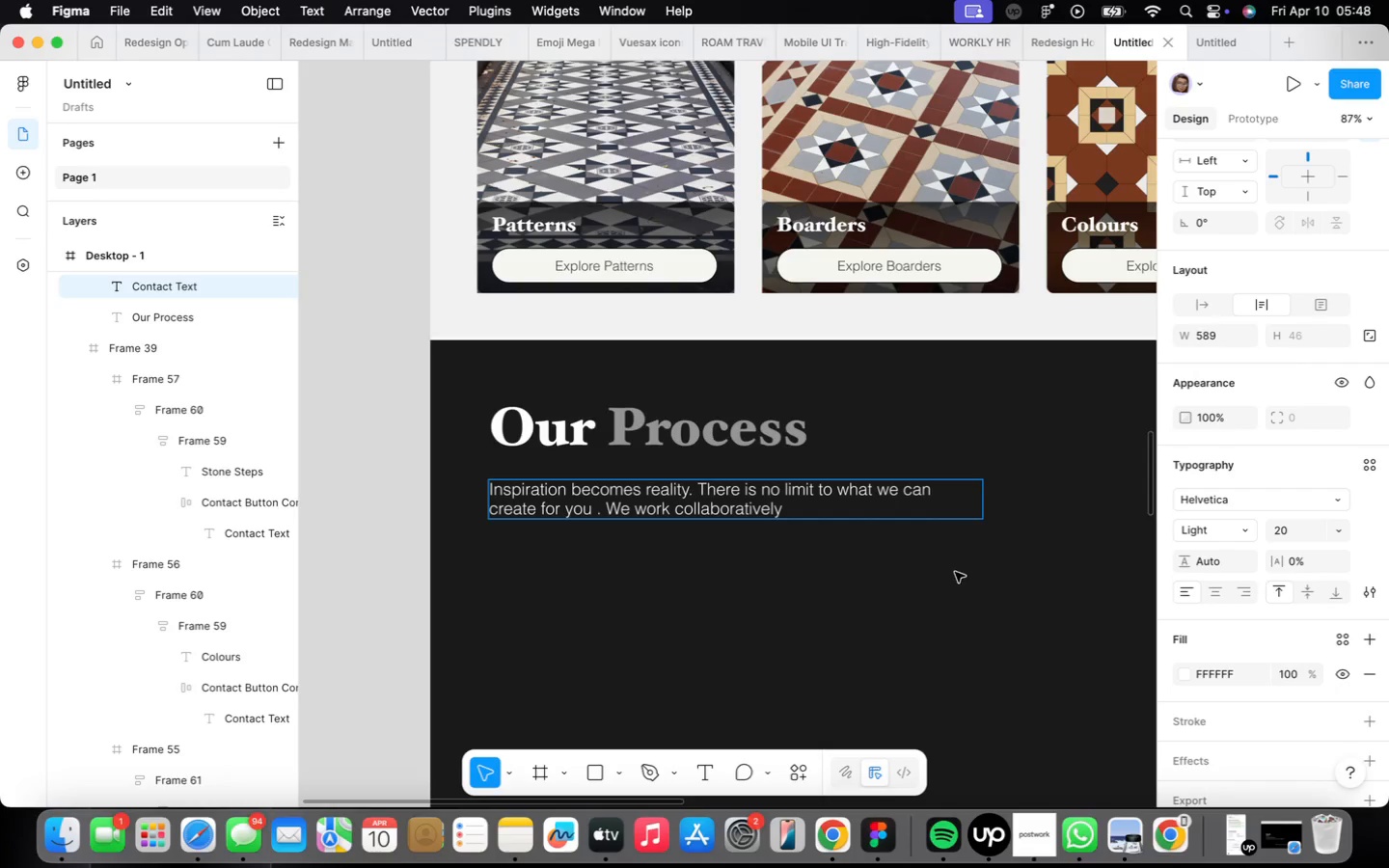 
left_click([956, 575])
 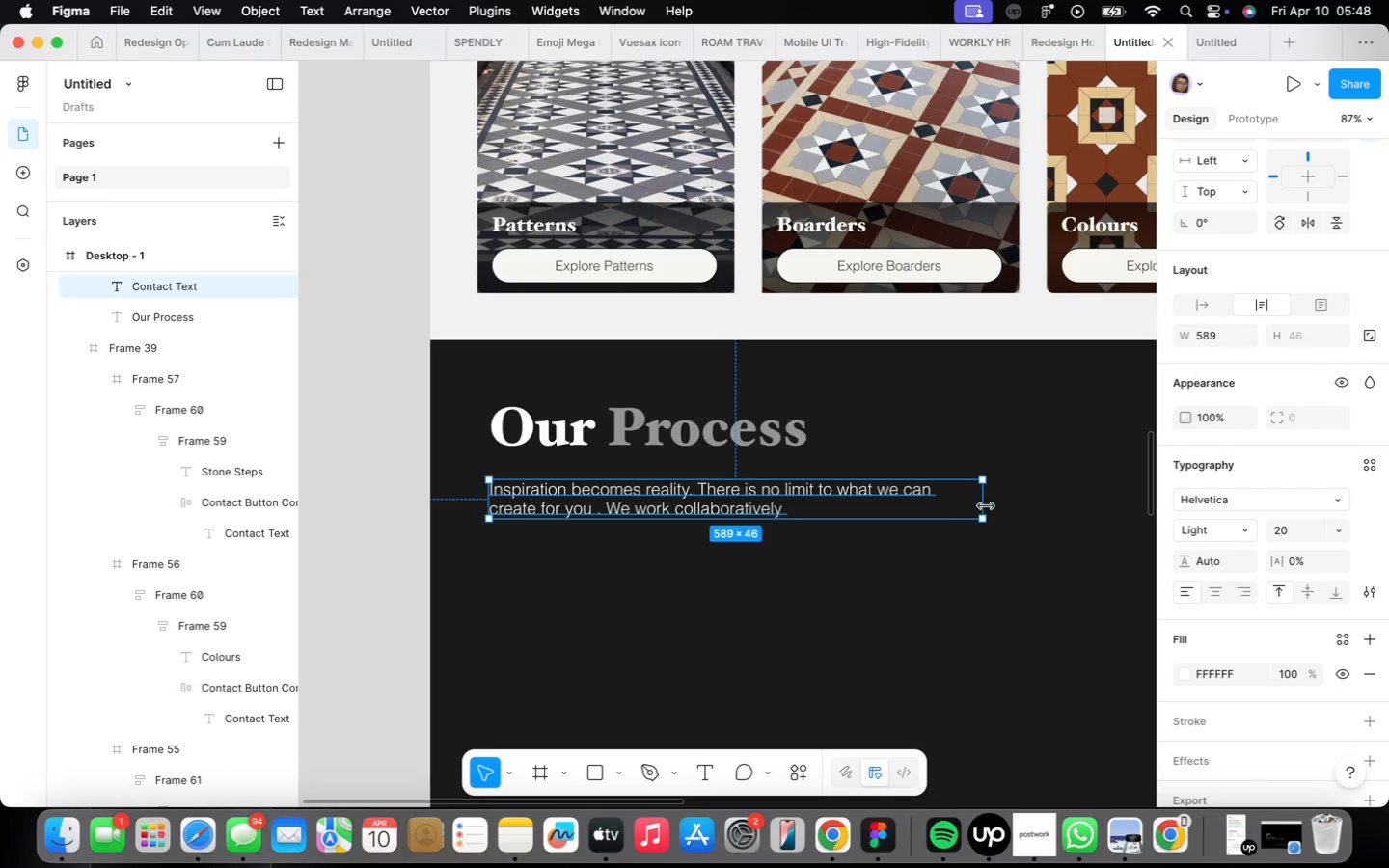 
left_click_drag(start_coordinate=[988, 503], to_coordinate=[1102, 498])
 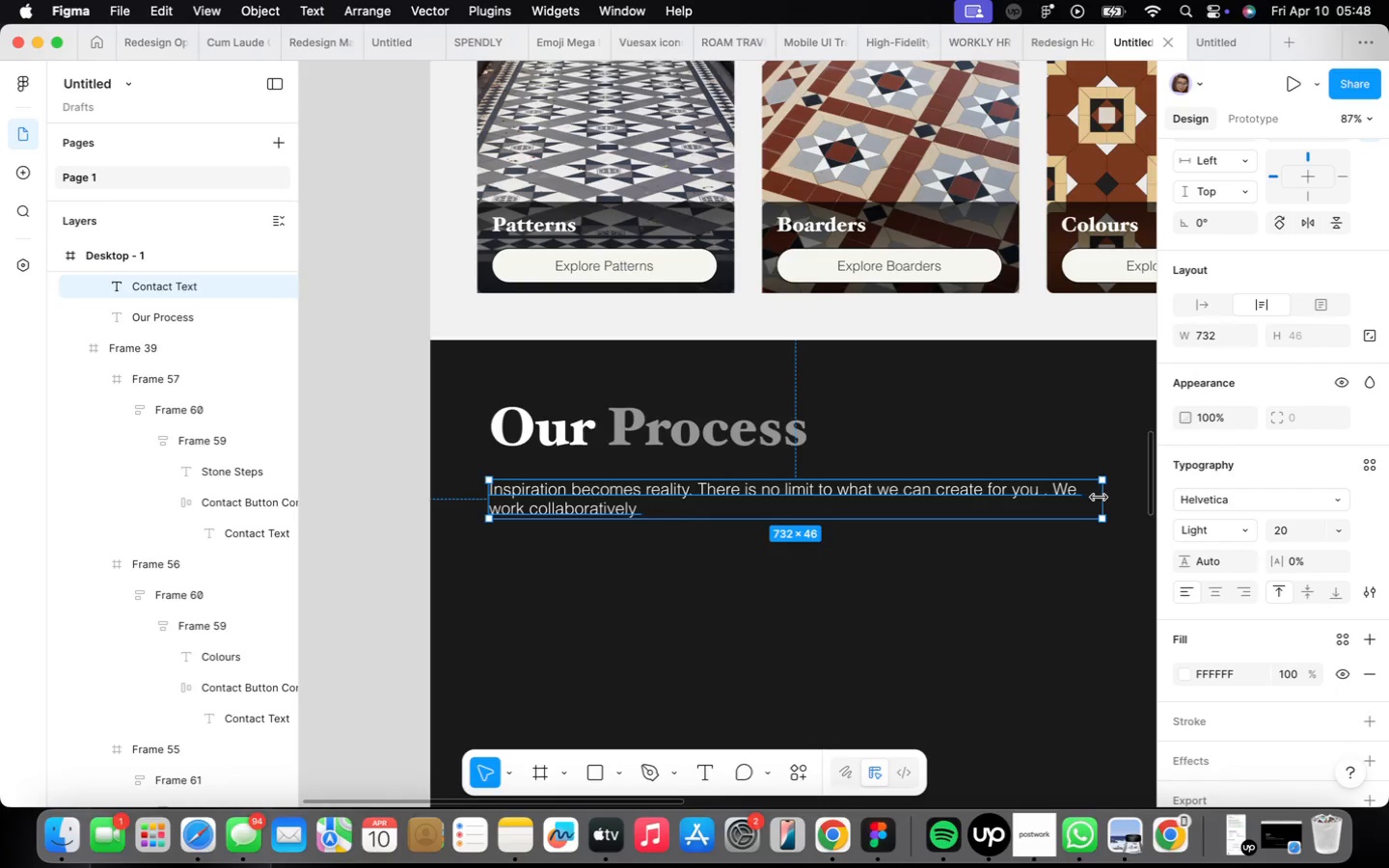 
left_click_drag(start_coordinate=[1103, 501], to_coordinate=[1154, 502])
 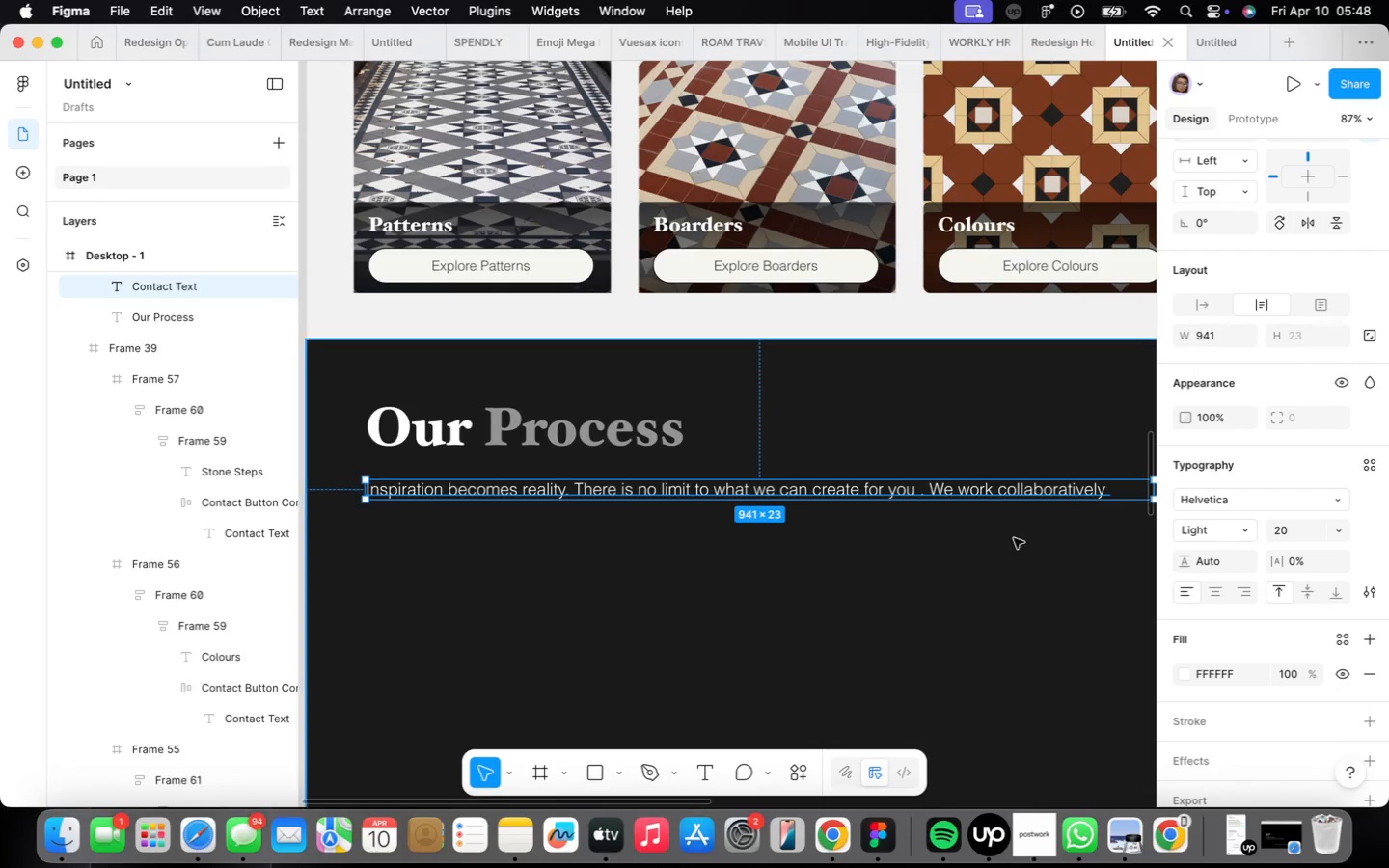 
scroll: coordinate [1004, 512], scroll_direction: down, amount: 2.0
 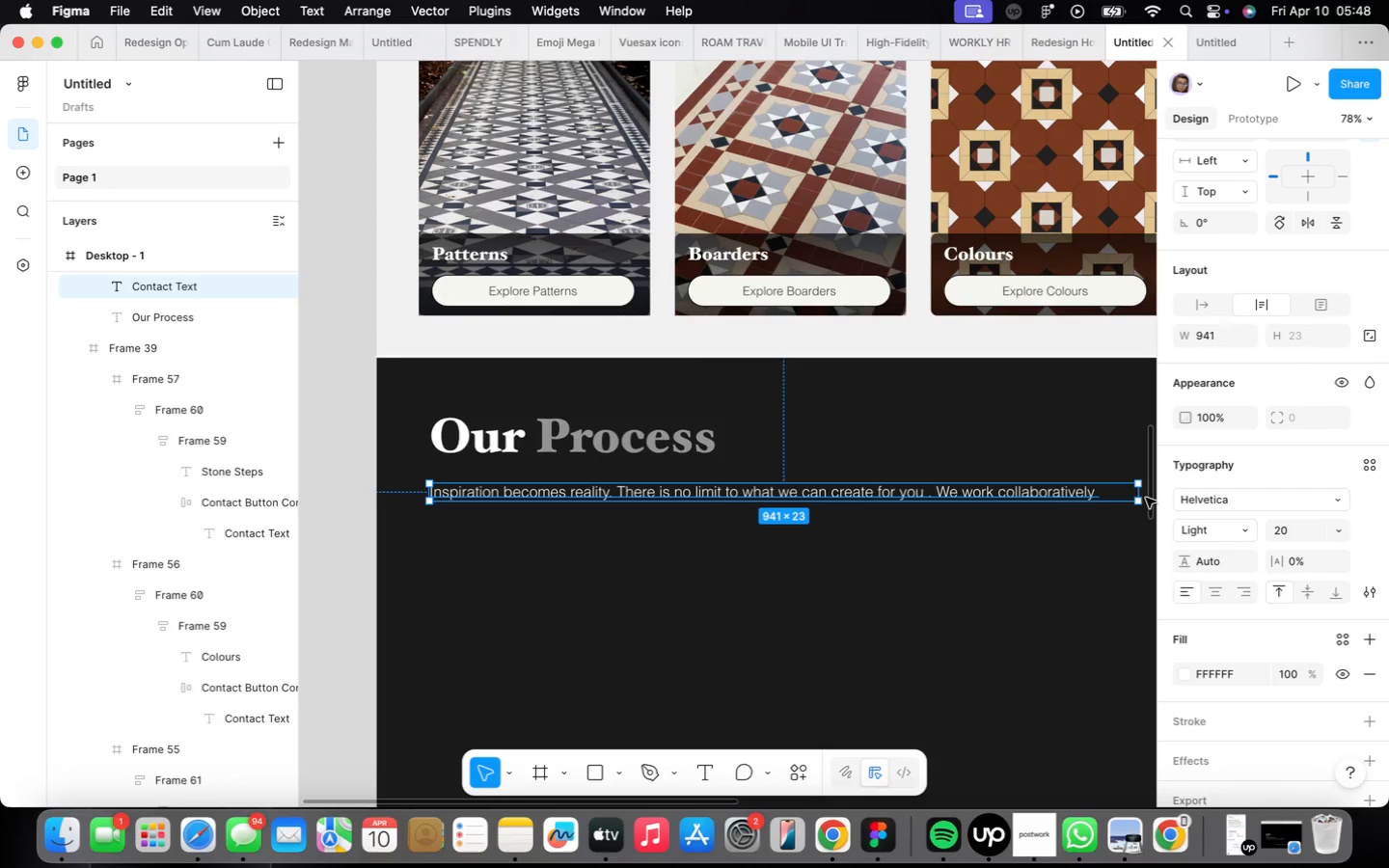 
left_click_drag(start_coordinate=[1144, 493], to_coordinate=[996, 494])
 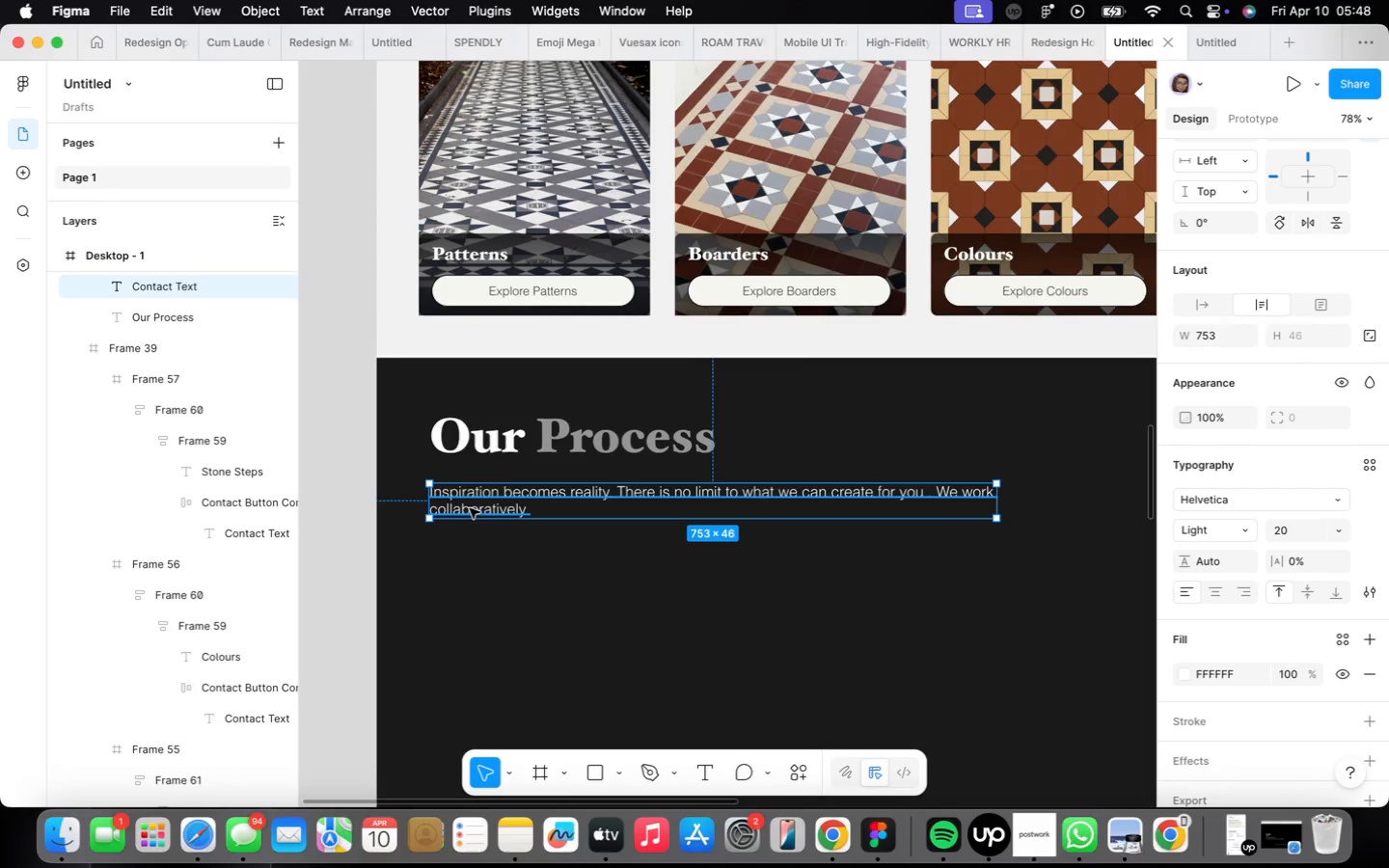 
left_click([486, 510])
 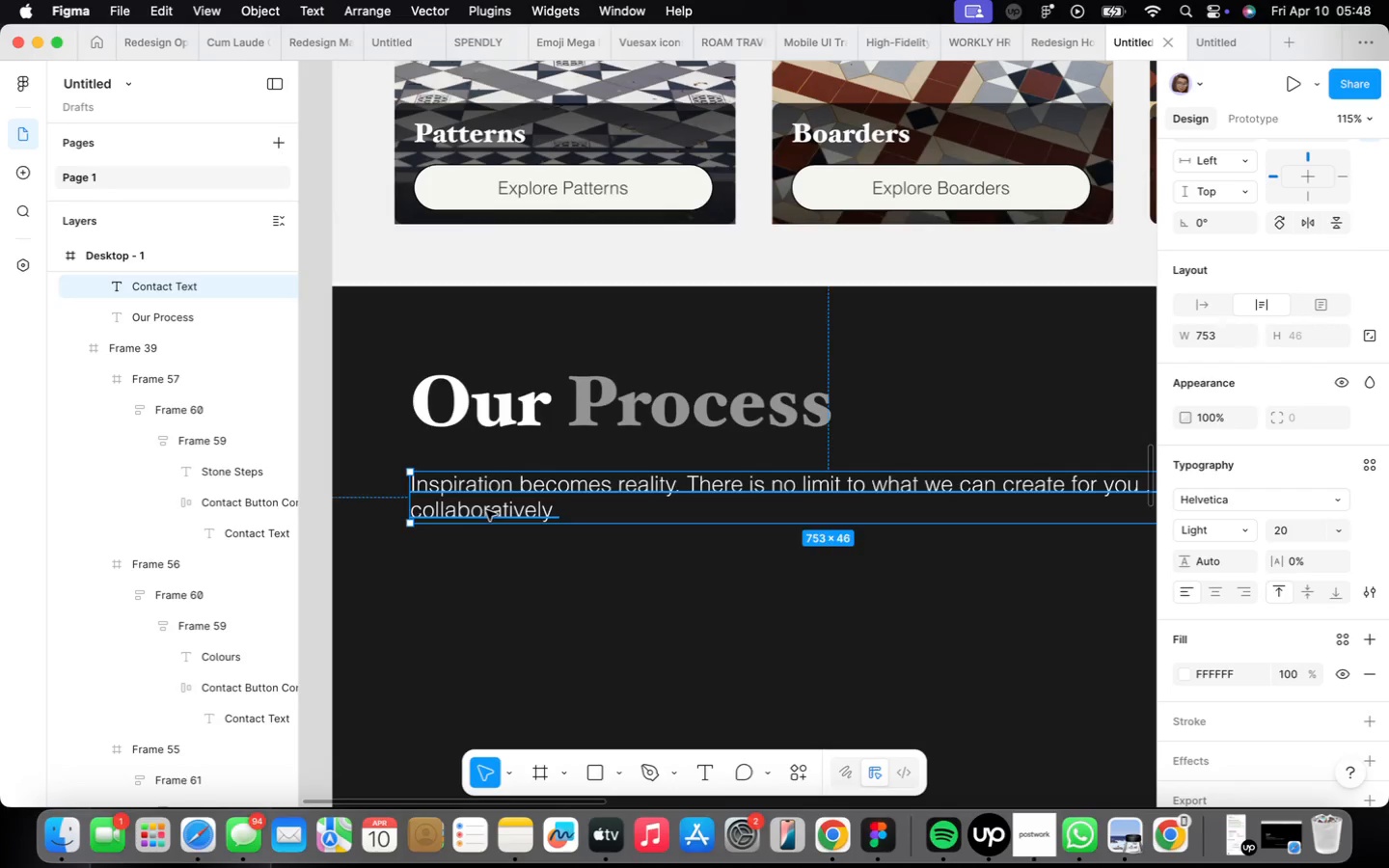 
scroll: coordinate [471, 508], scroll_direction: up, amount: 4.0
 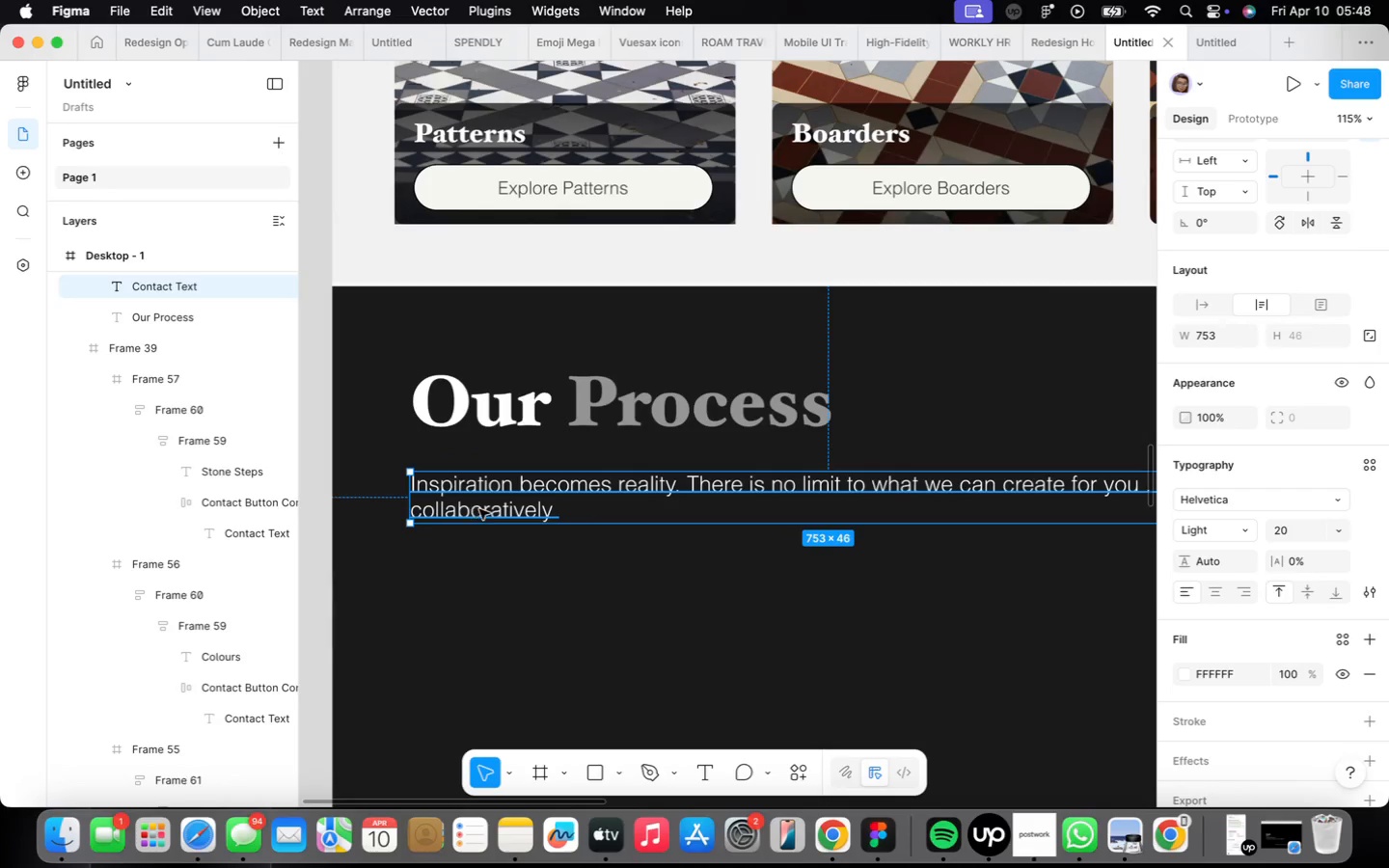 
double_click([486, 510])
 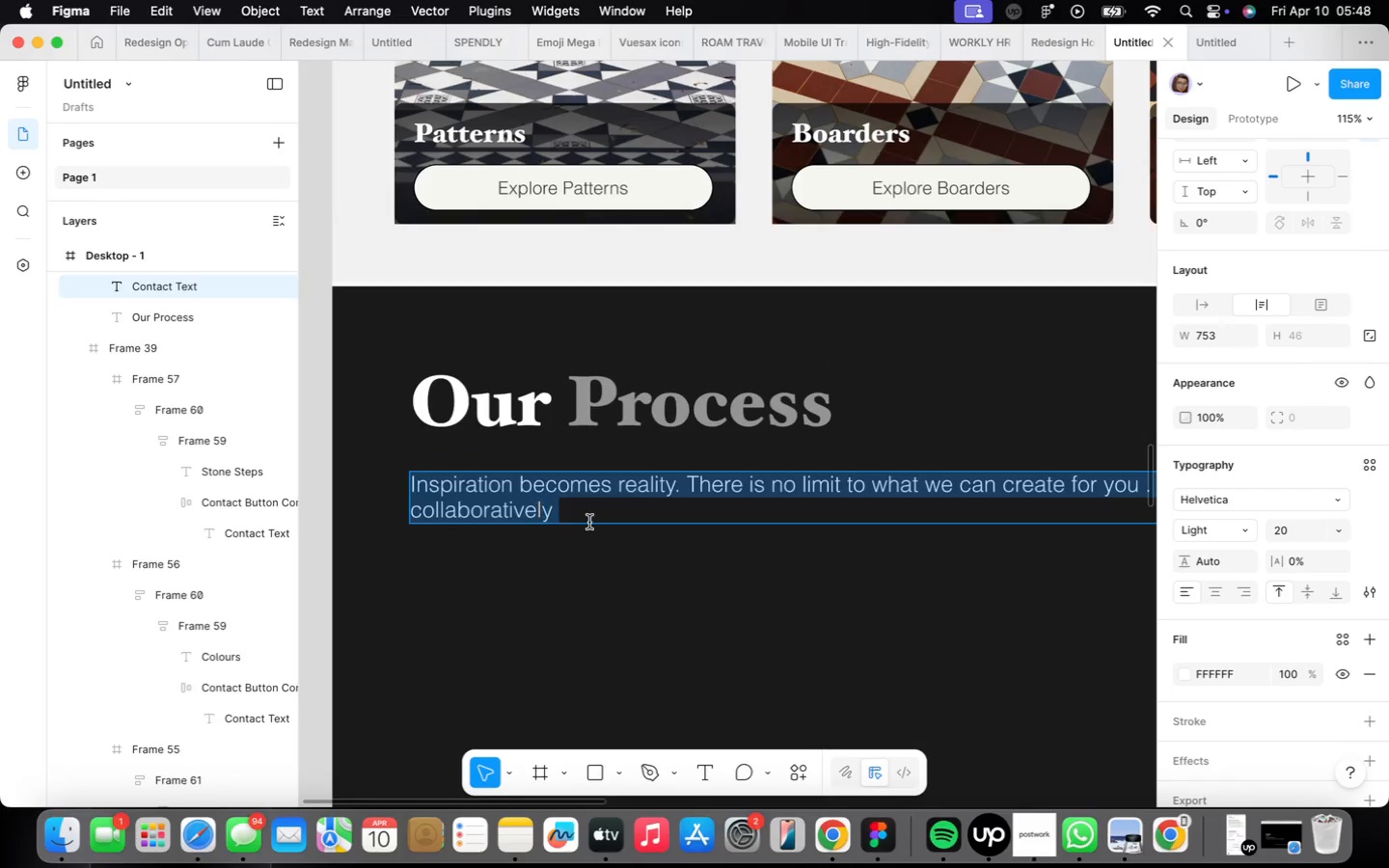 
left_click([594, 522])
 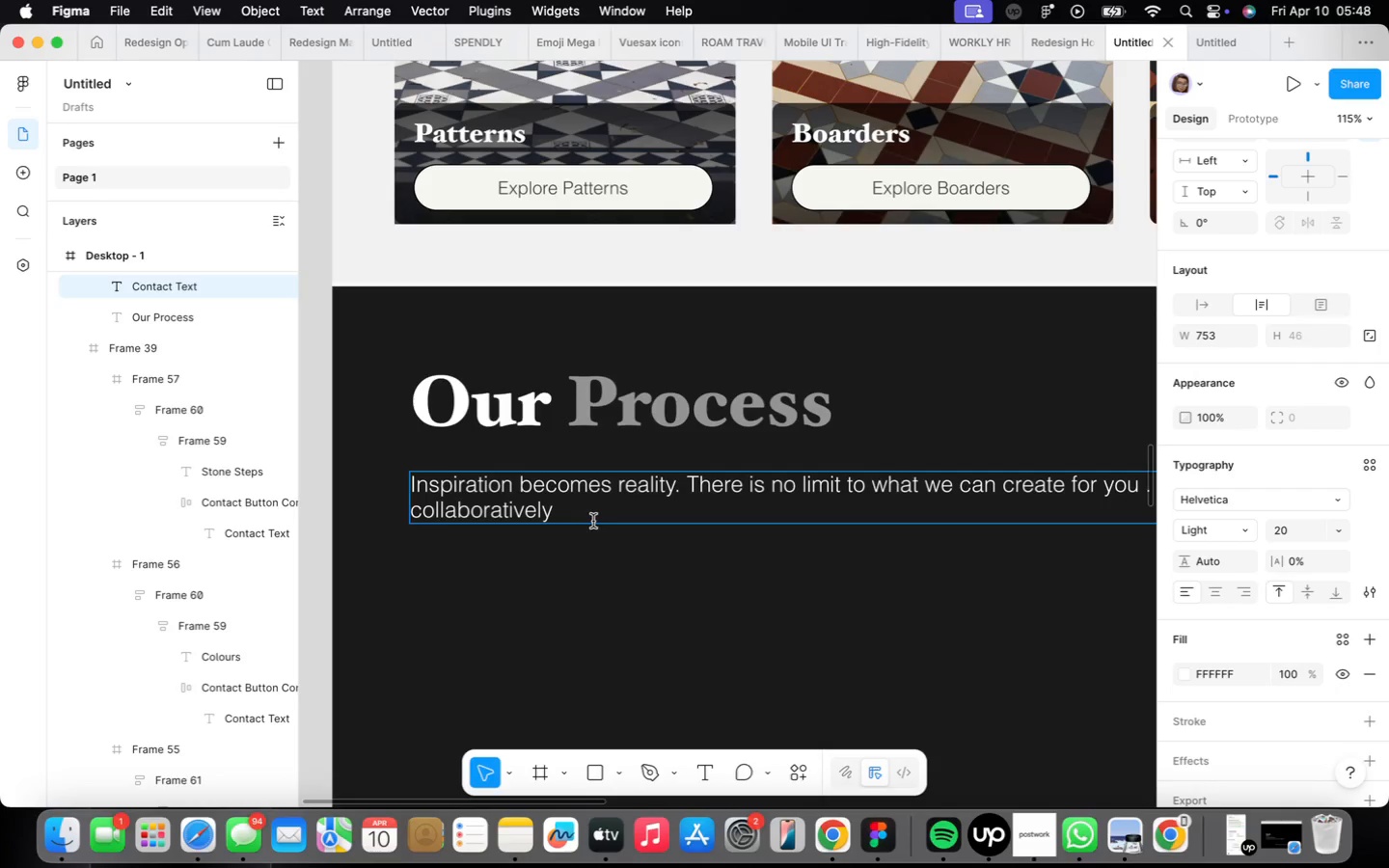 
type(through a design and consultation process)
 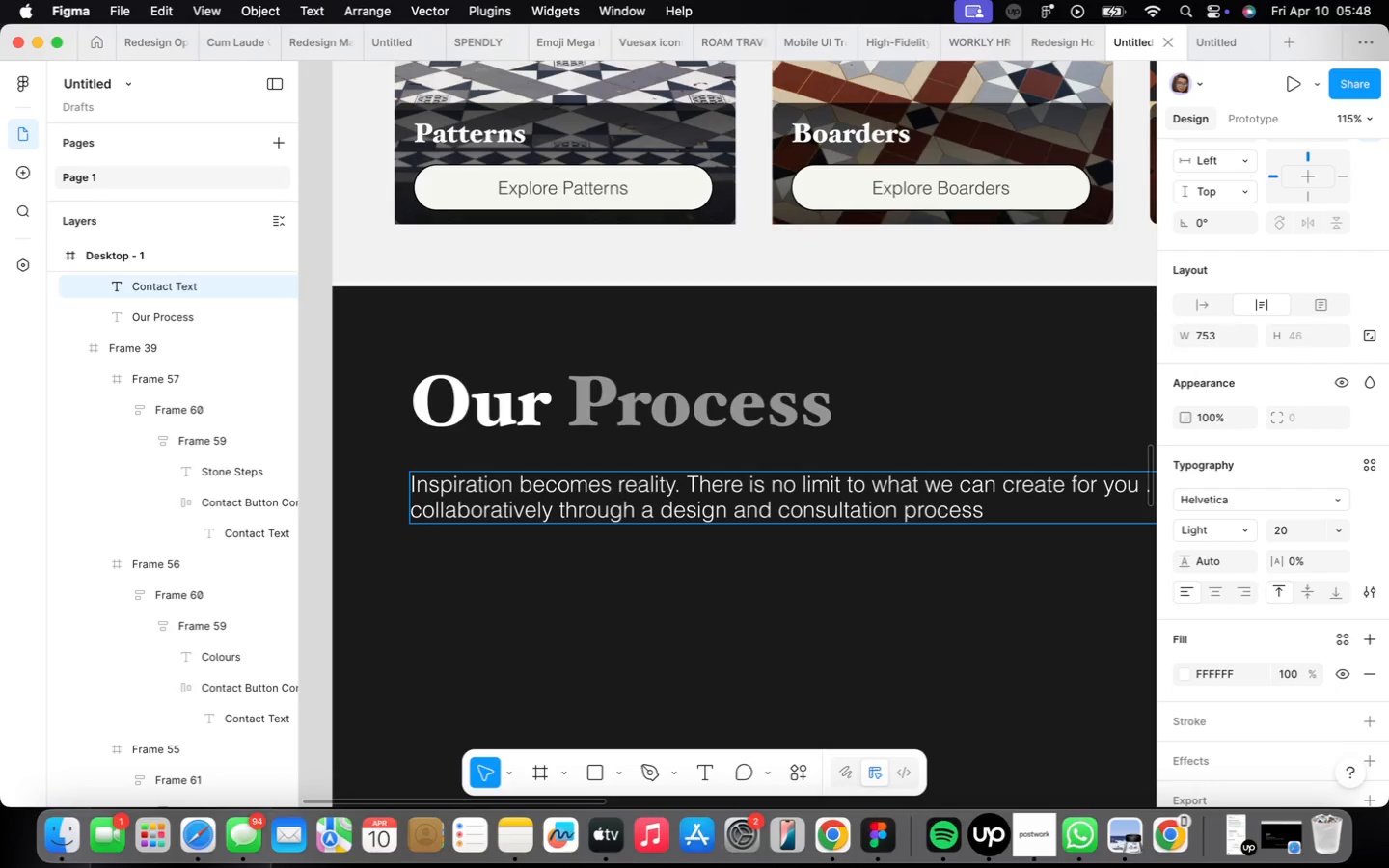 
type(that )
 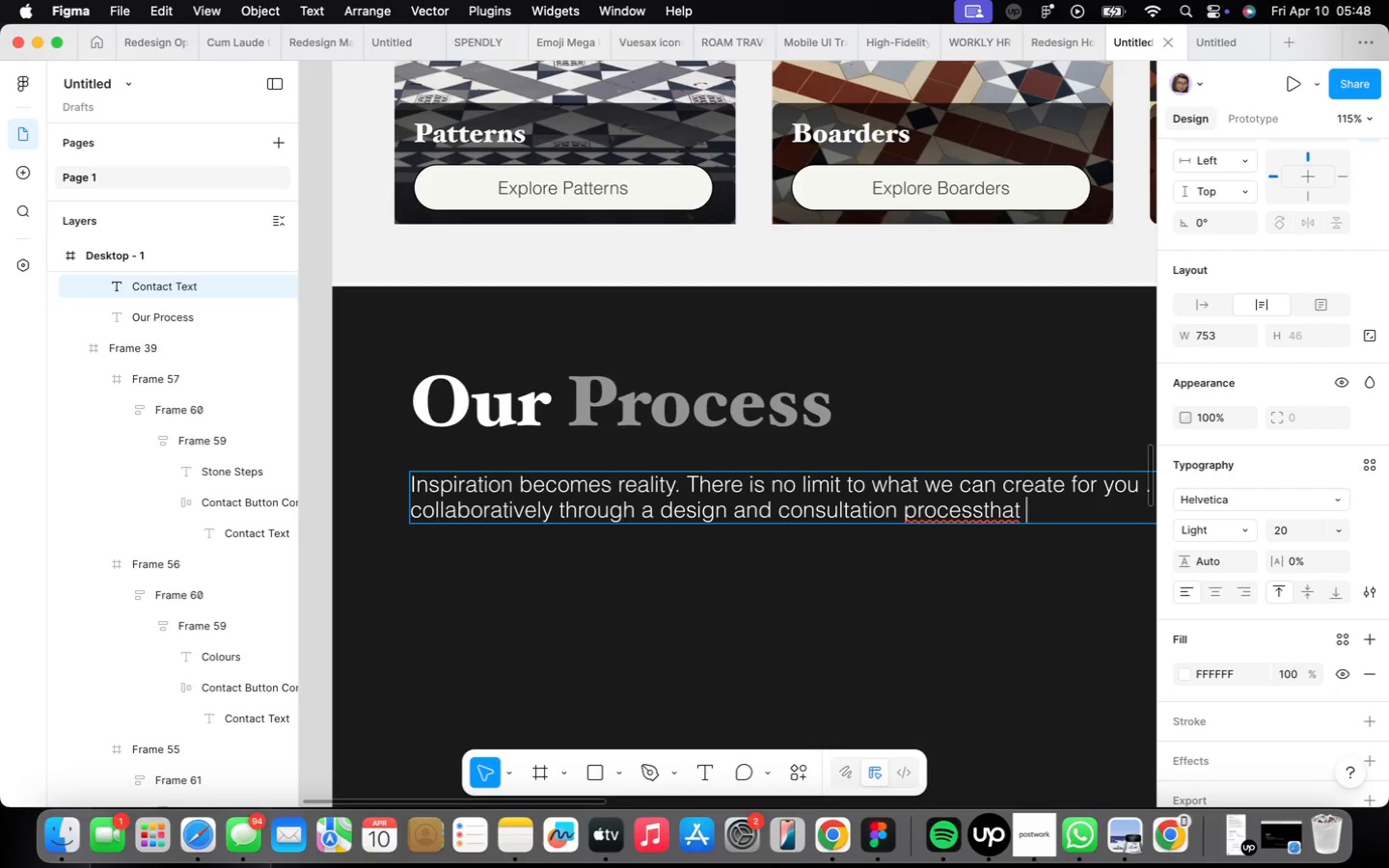 
key(ArrowLeft)
 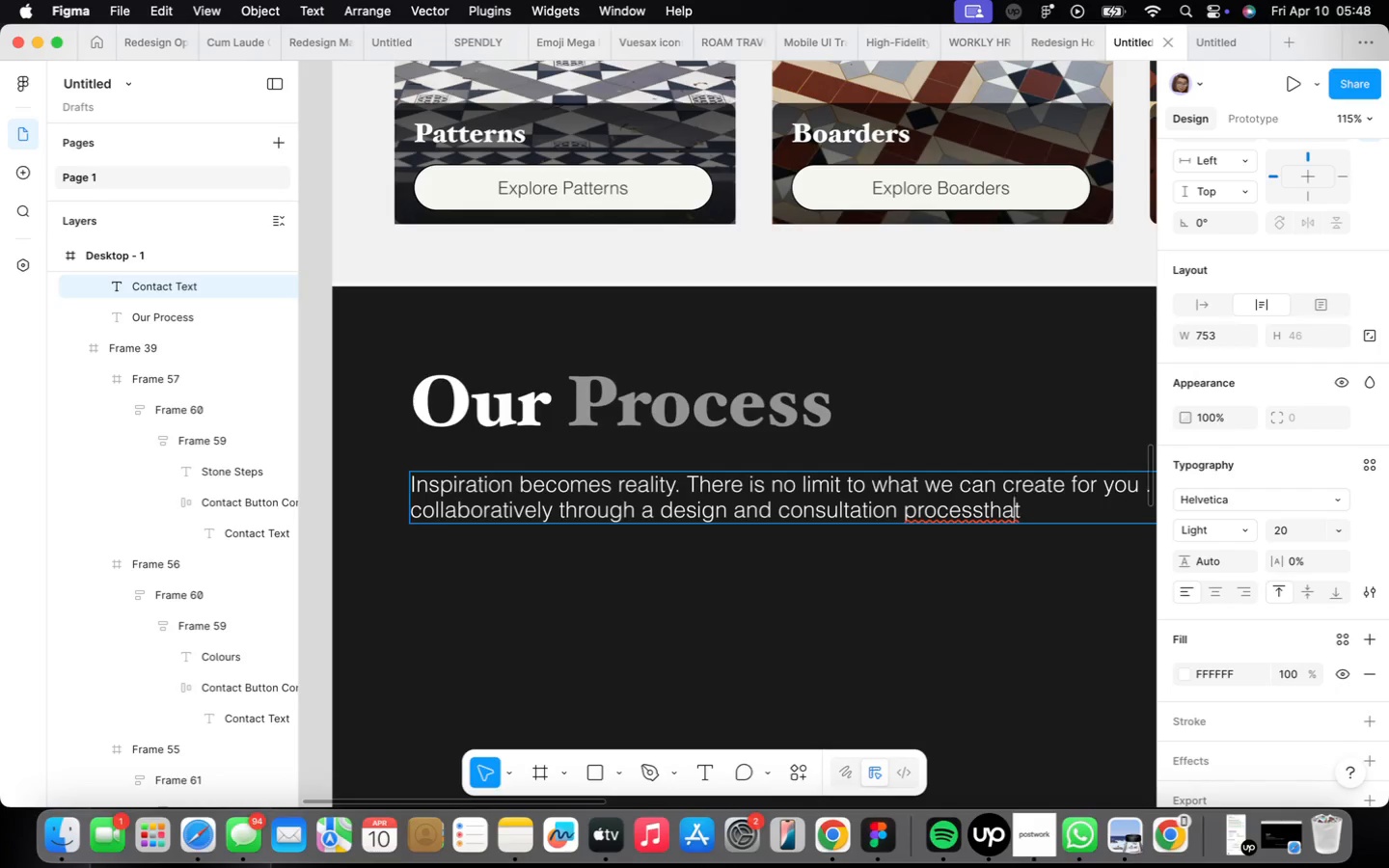 
key(ArrowLeft)
 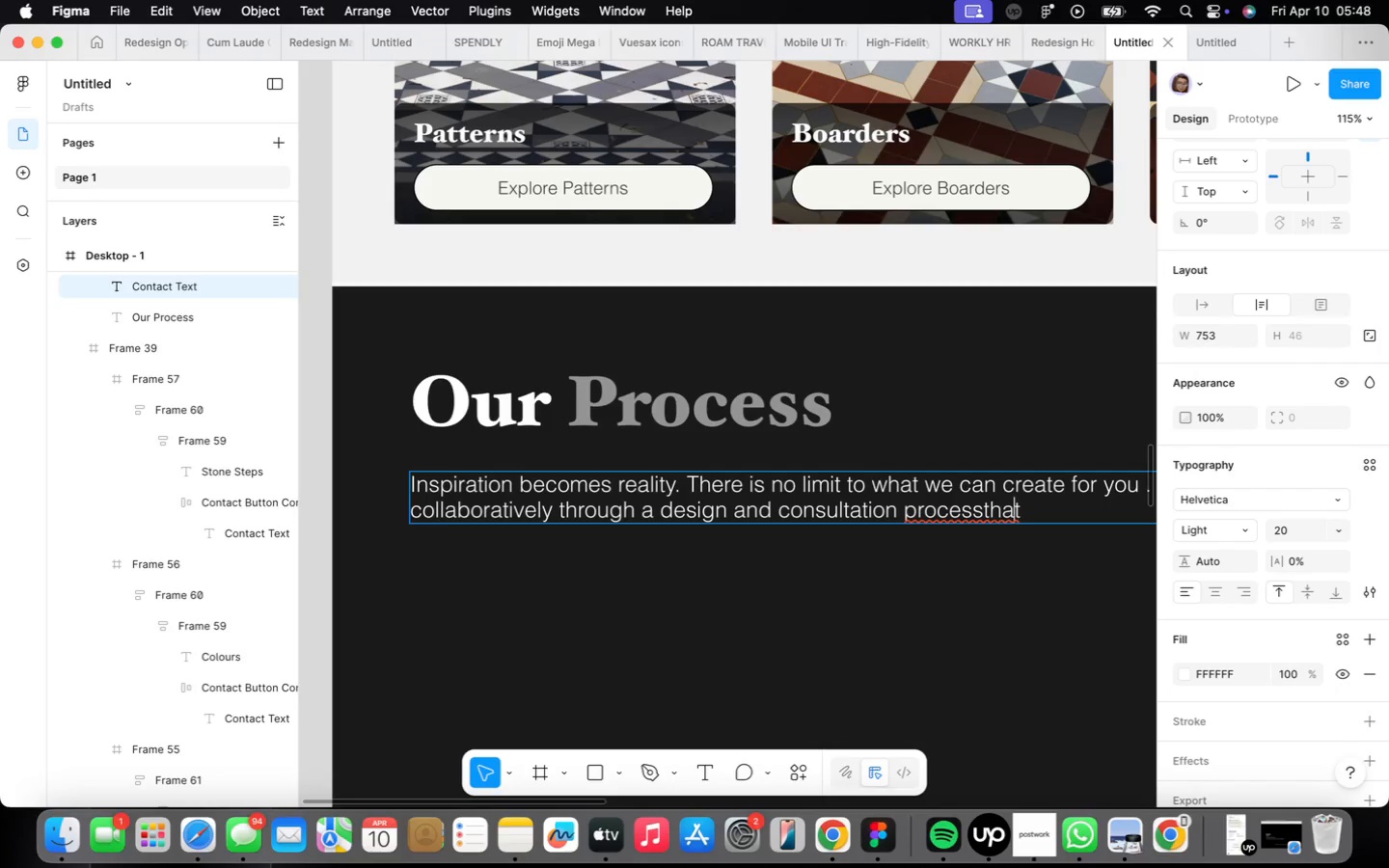 
key(ArrowLeft)
 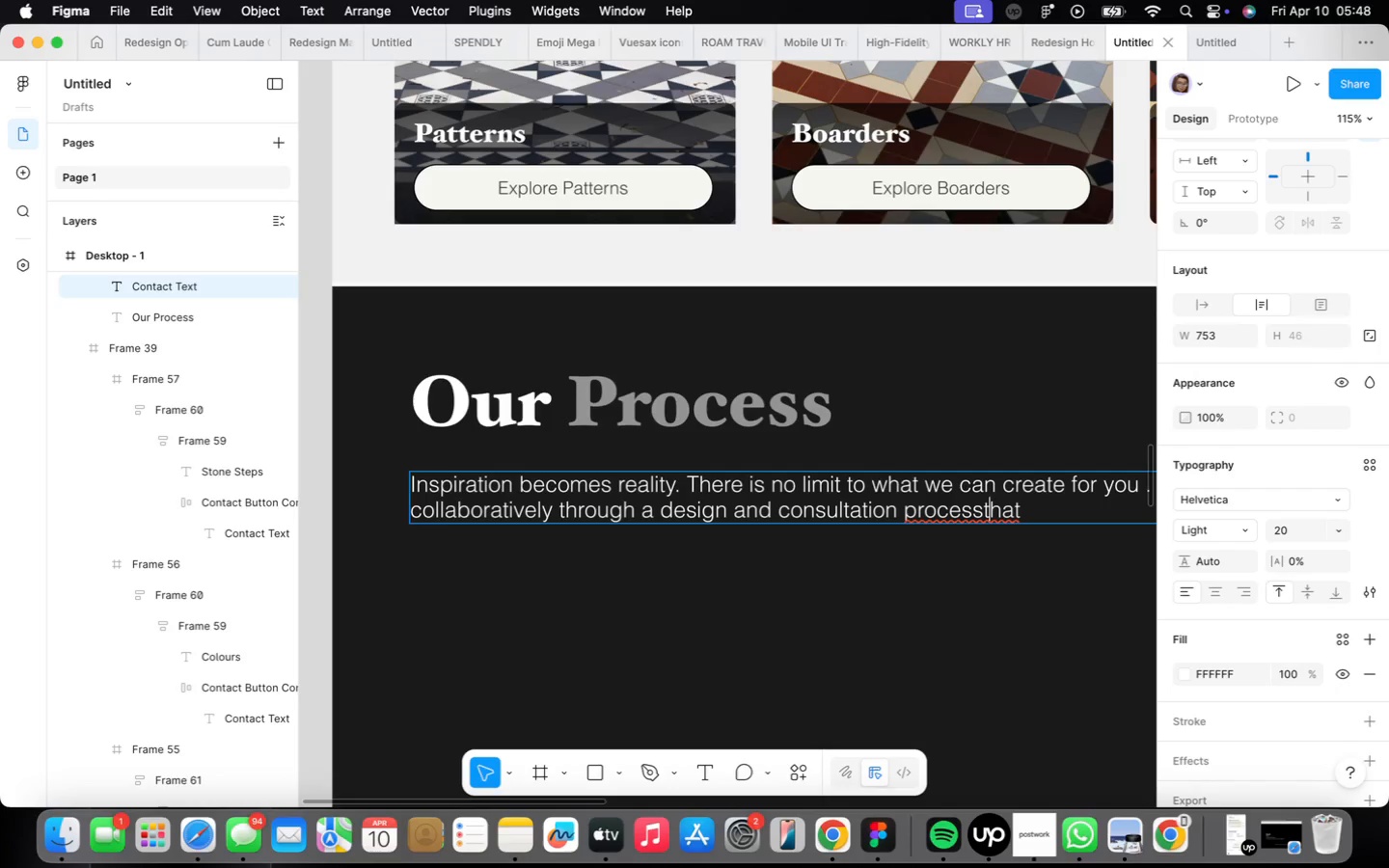 
key(ArrowLeft)
 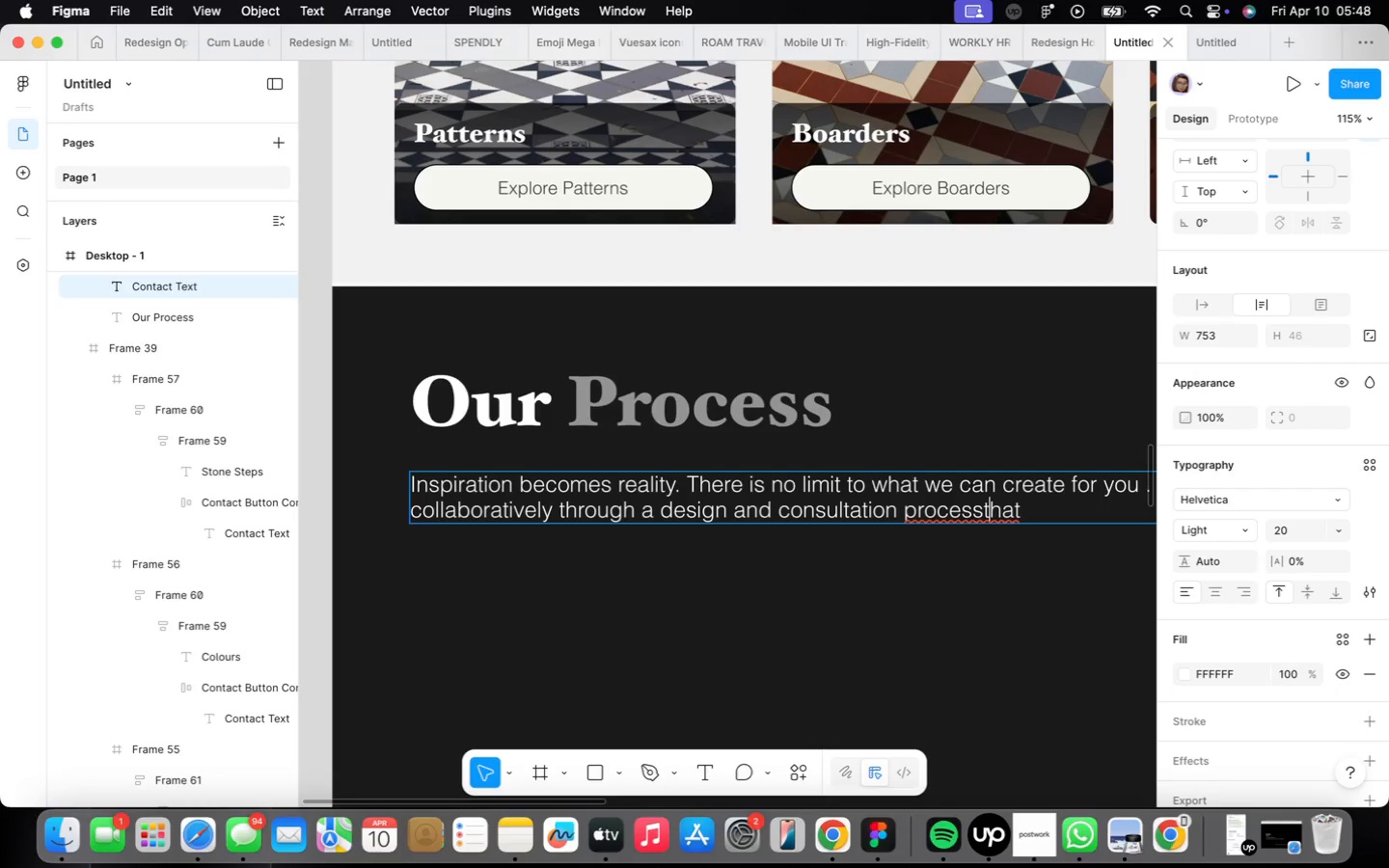 
key(ArrowLeft)
 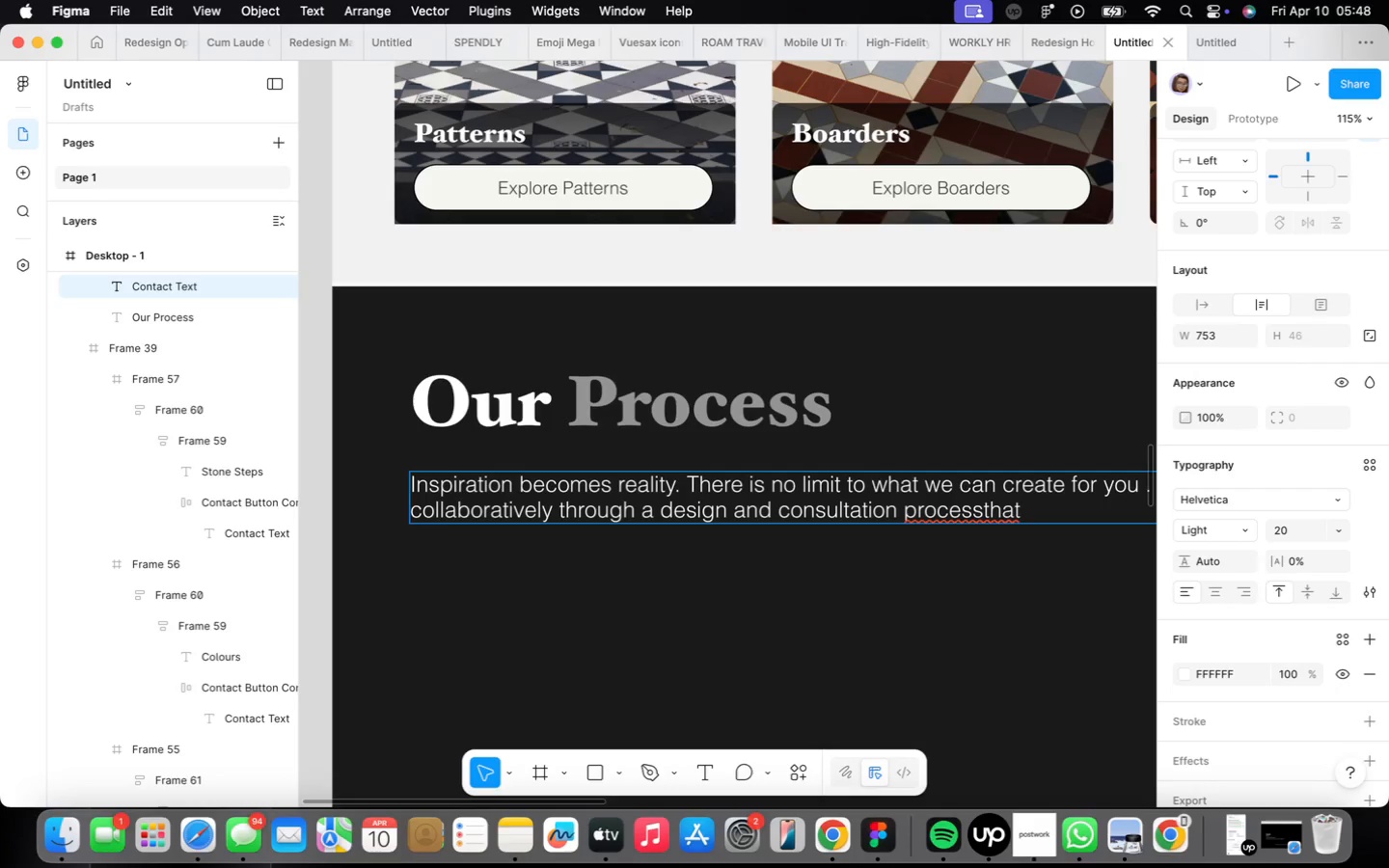 
key(Space)
 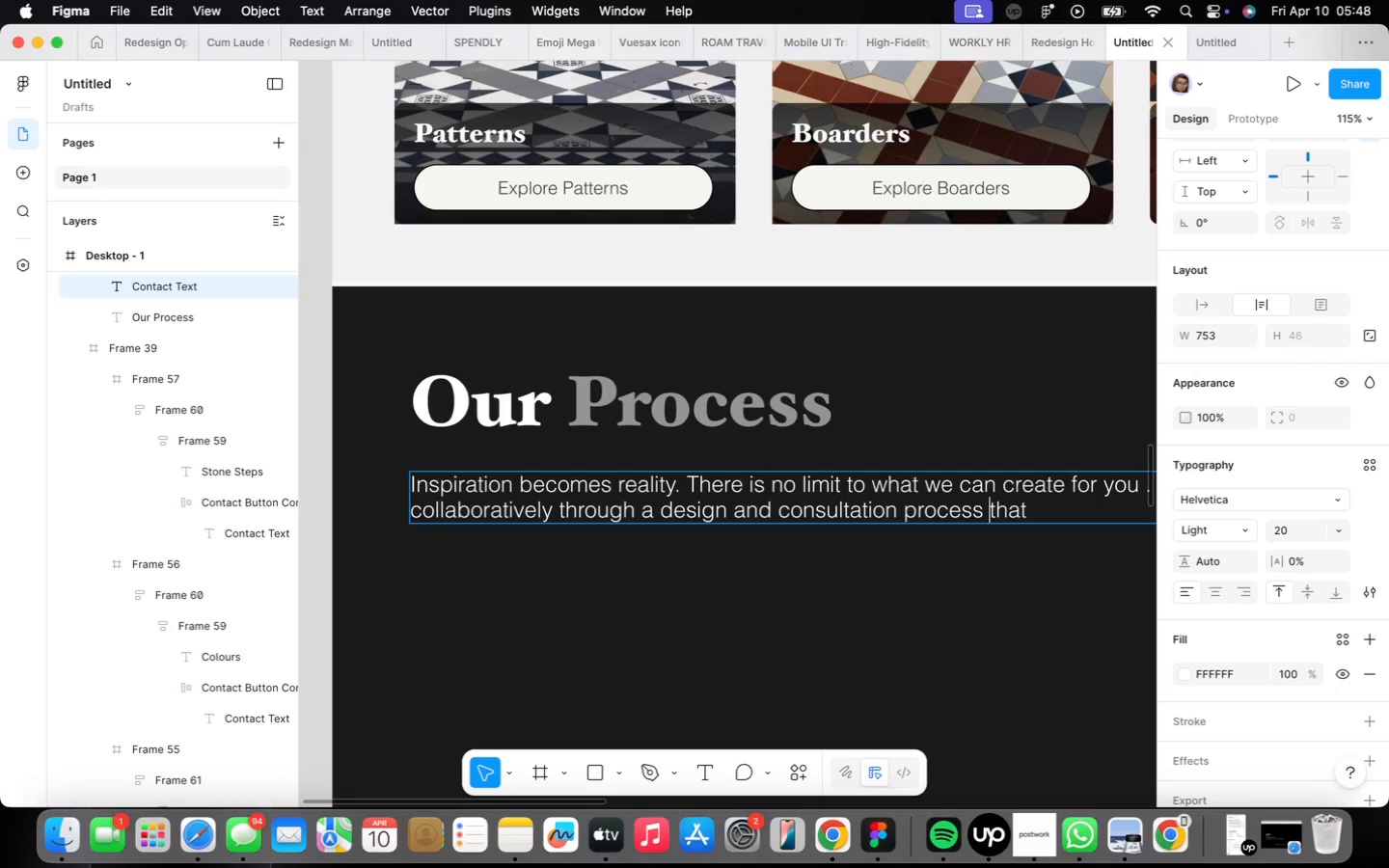 
key(ArrowRight)
 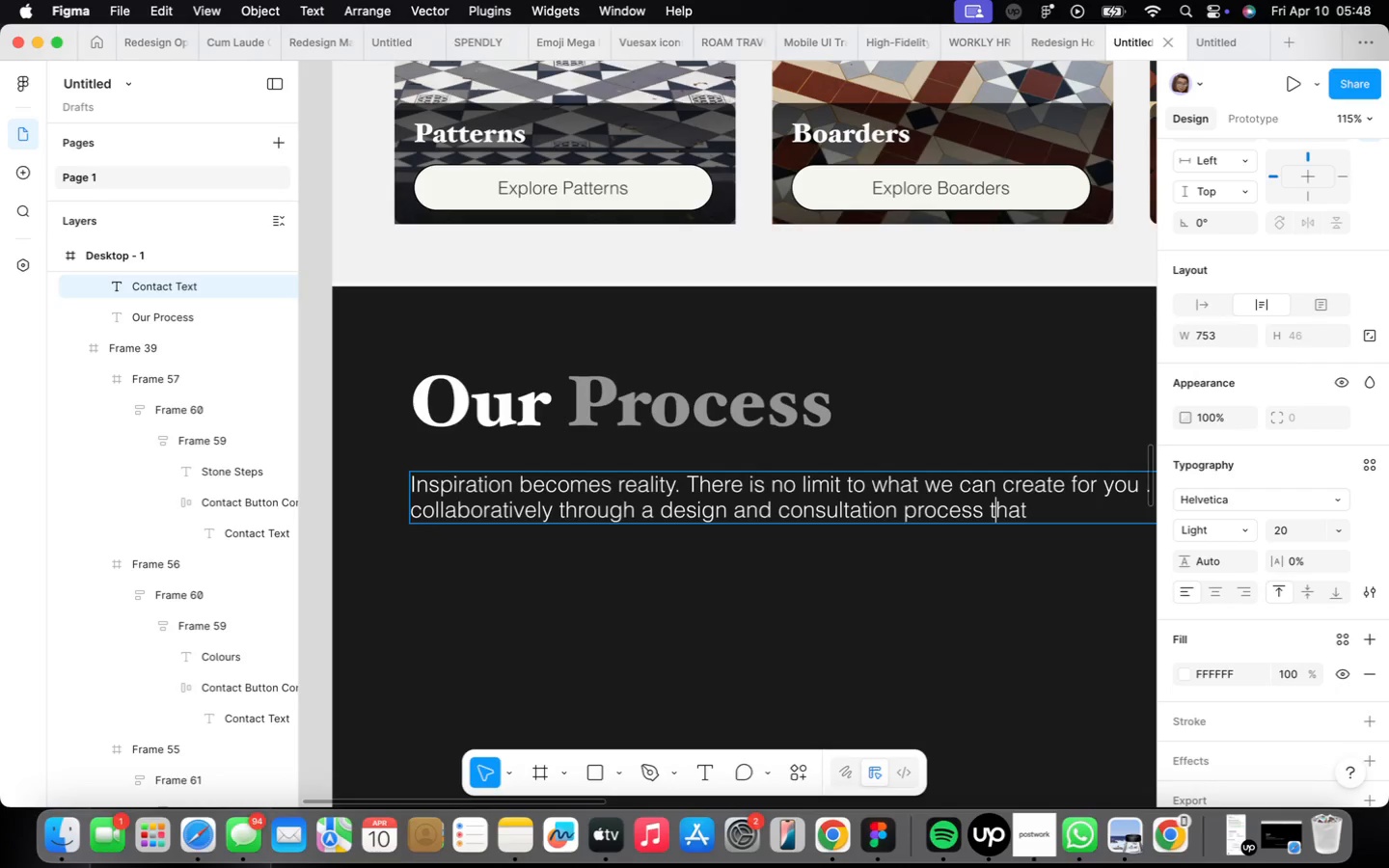 
key(ArrowRight)
 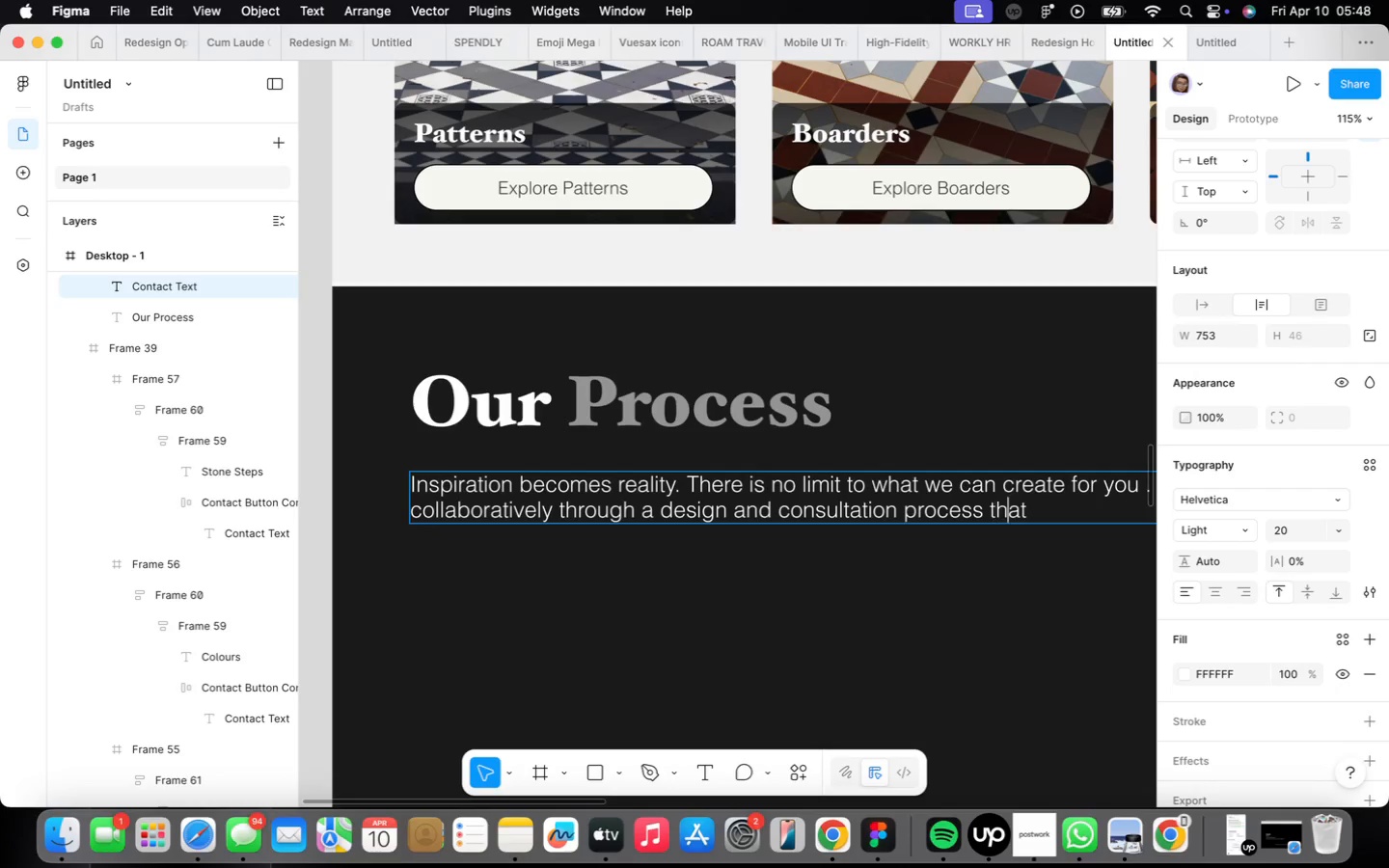 
key(ArrowRight)
 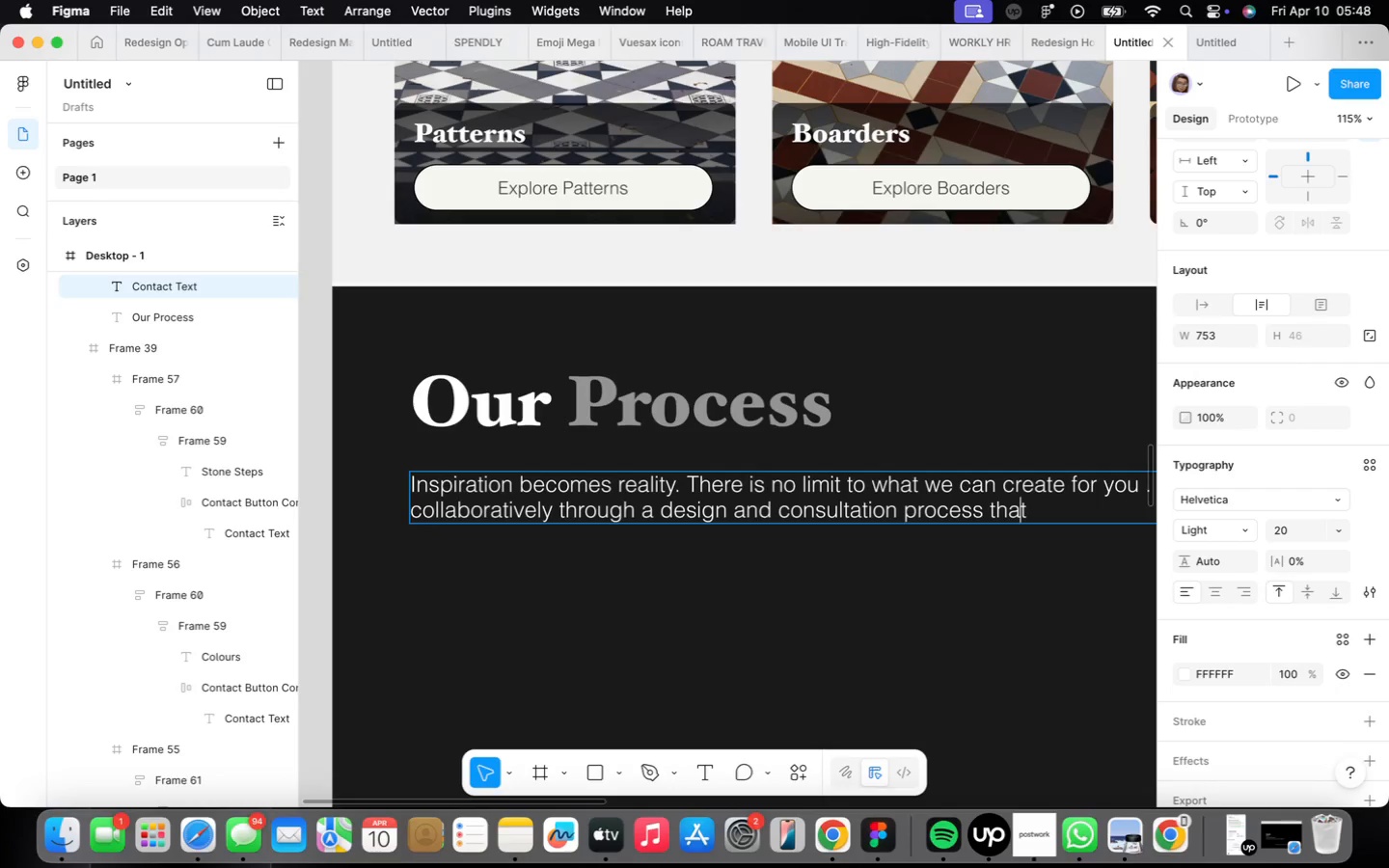 
key(ArrowRight)
 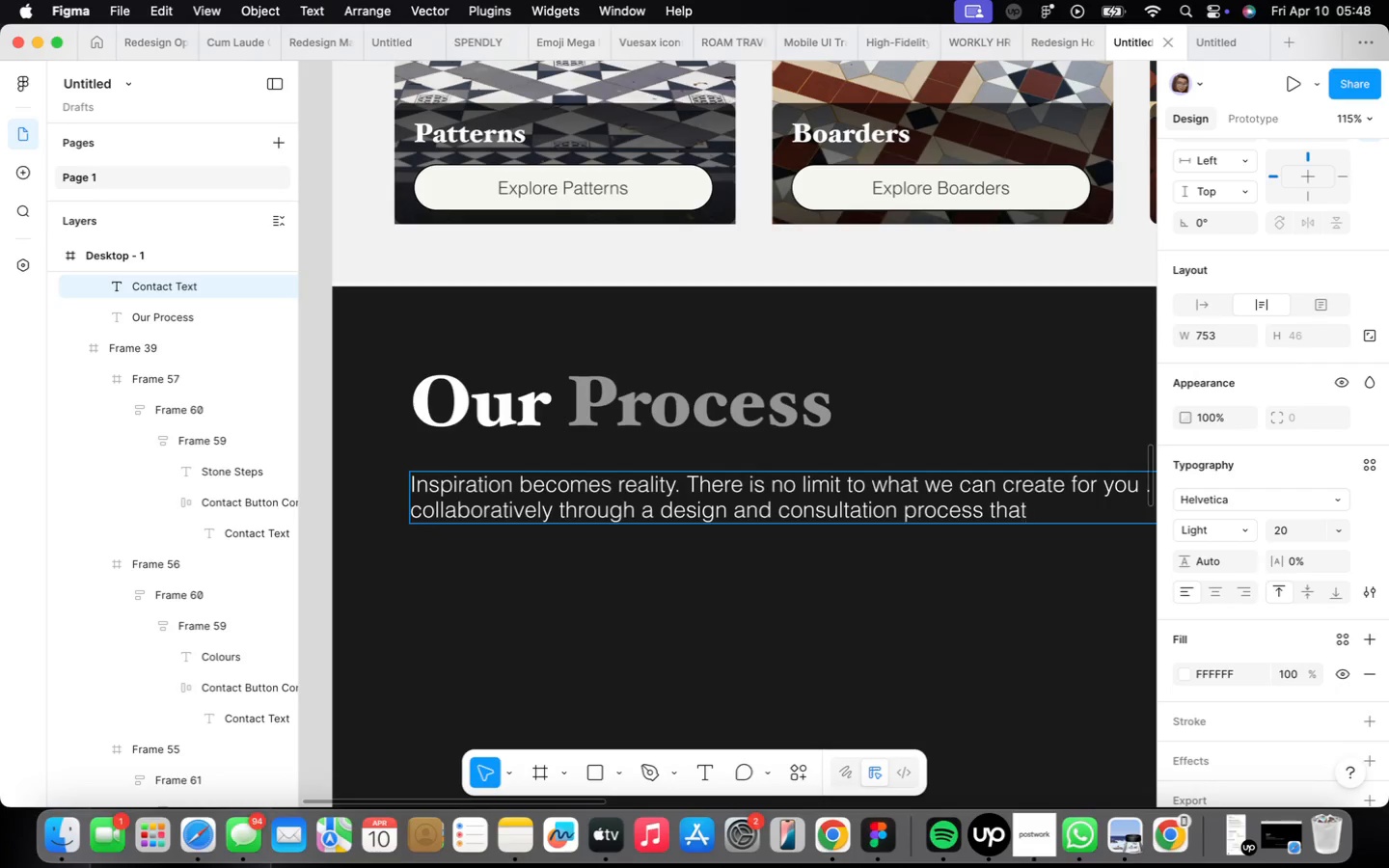 
type( ensures your dreams )
 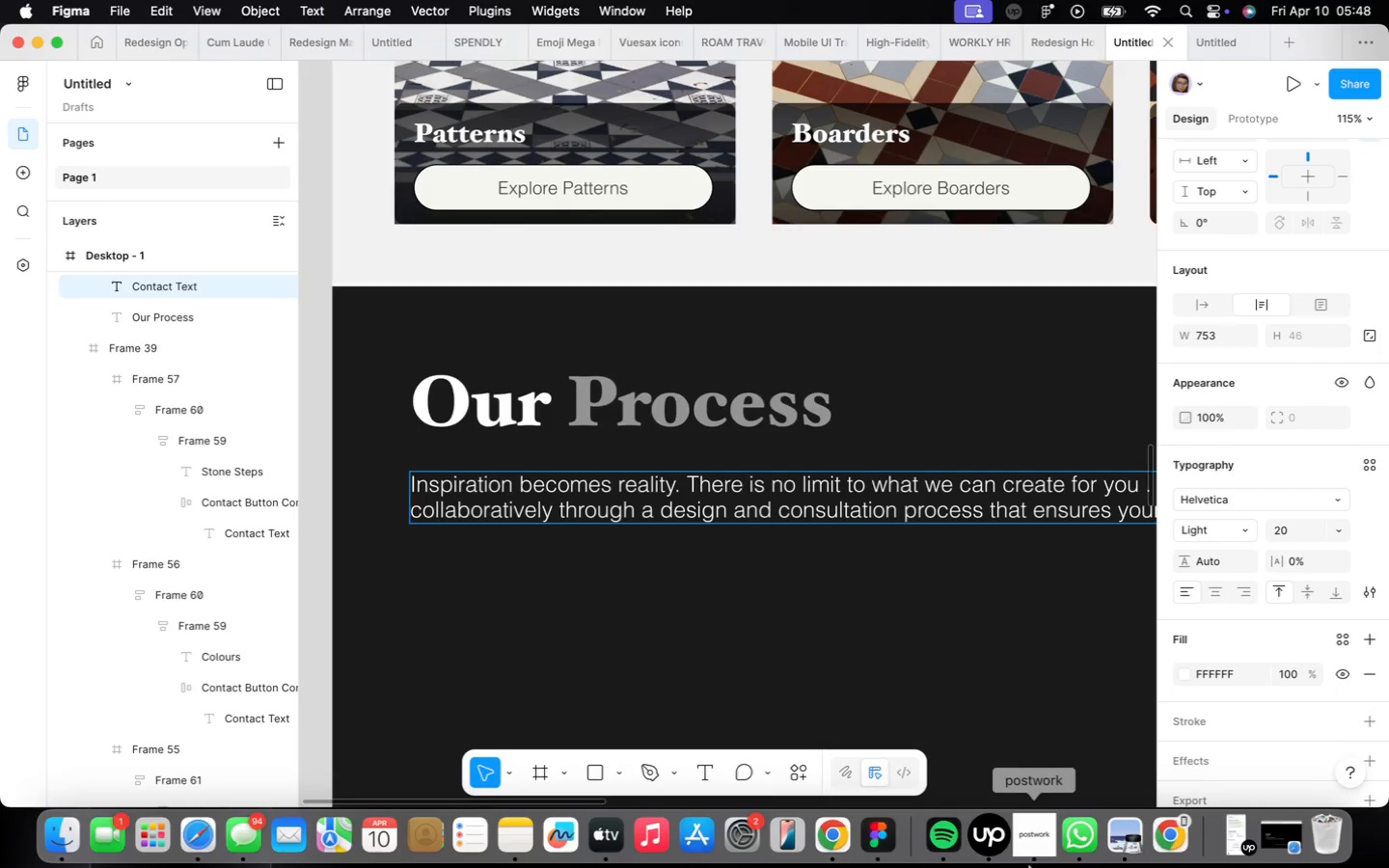 
left_click([1035, 851])